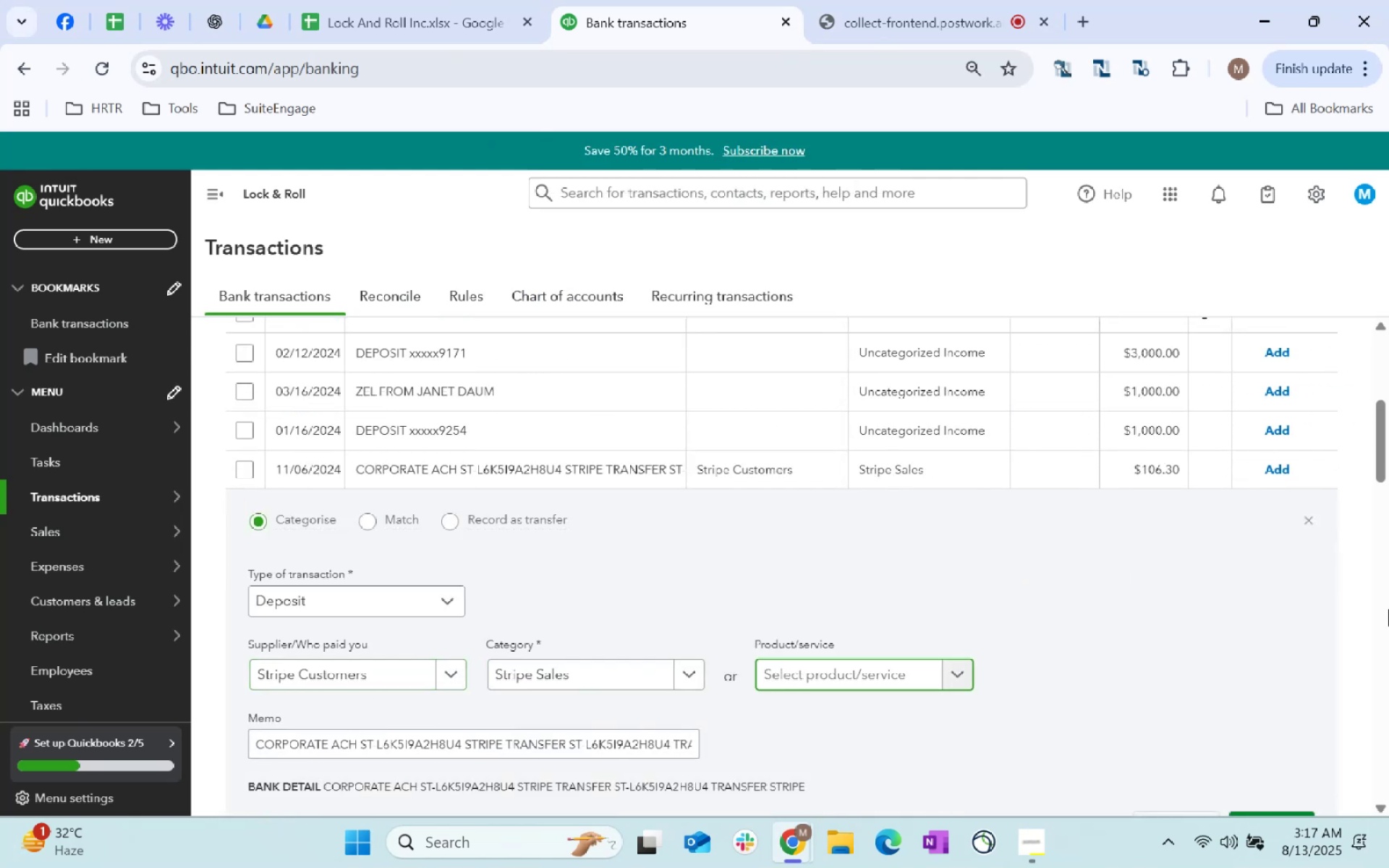 
scroll: coordinate [1319, 636], scroll_direction: down, amount: 1.0
 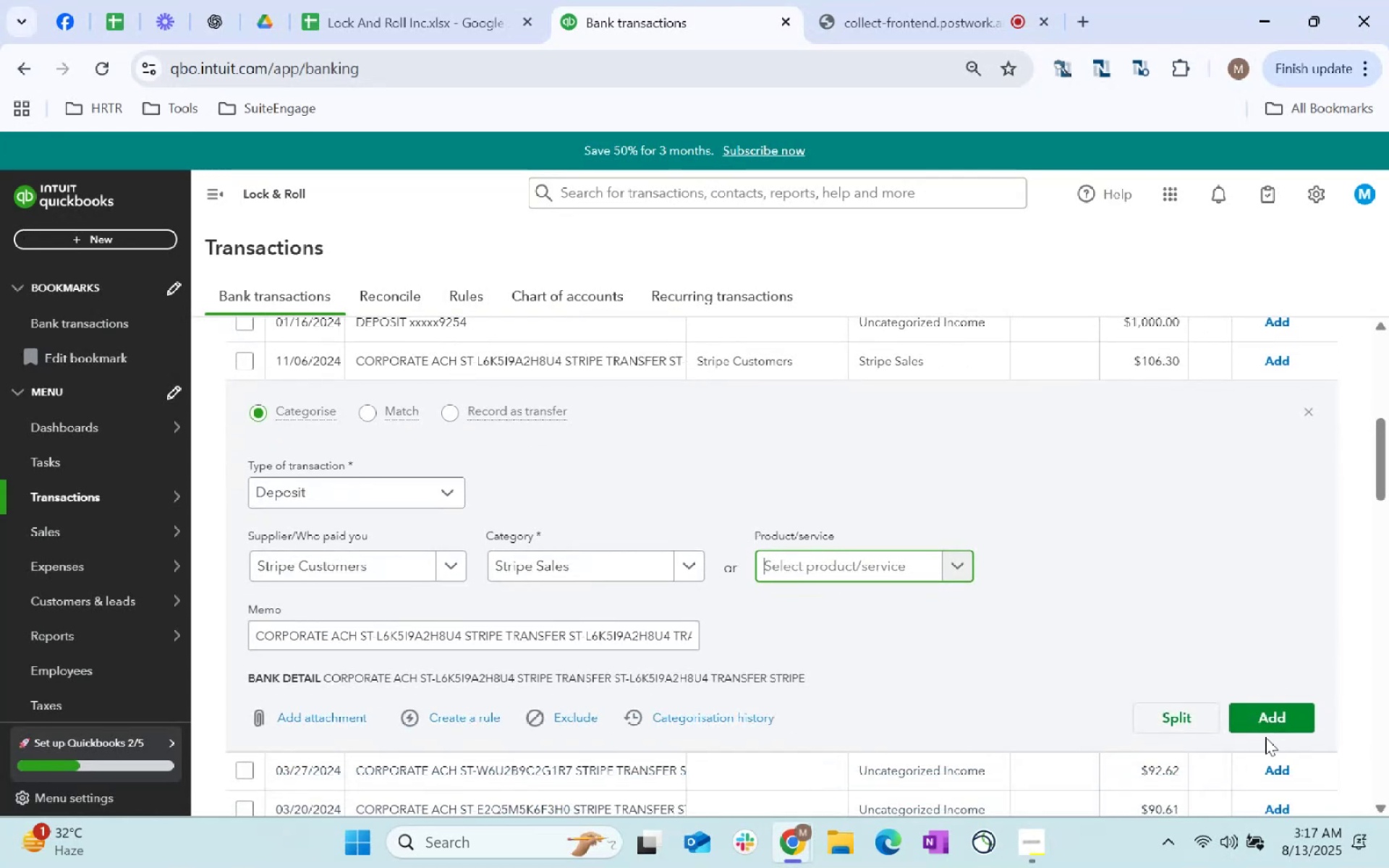 
left_click([1273, 720])
 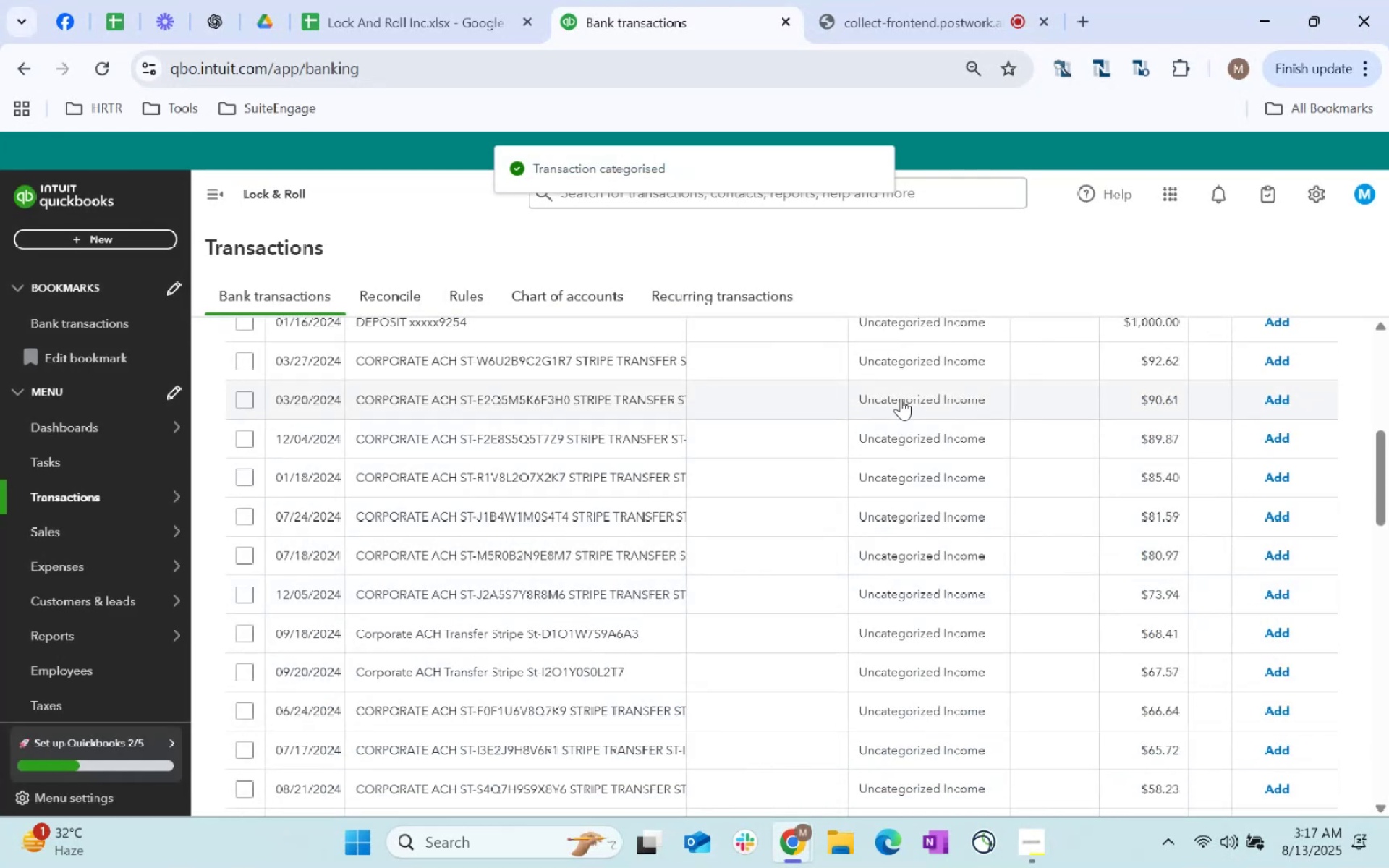 
left_click([907, 370])
 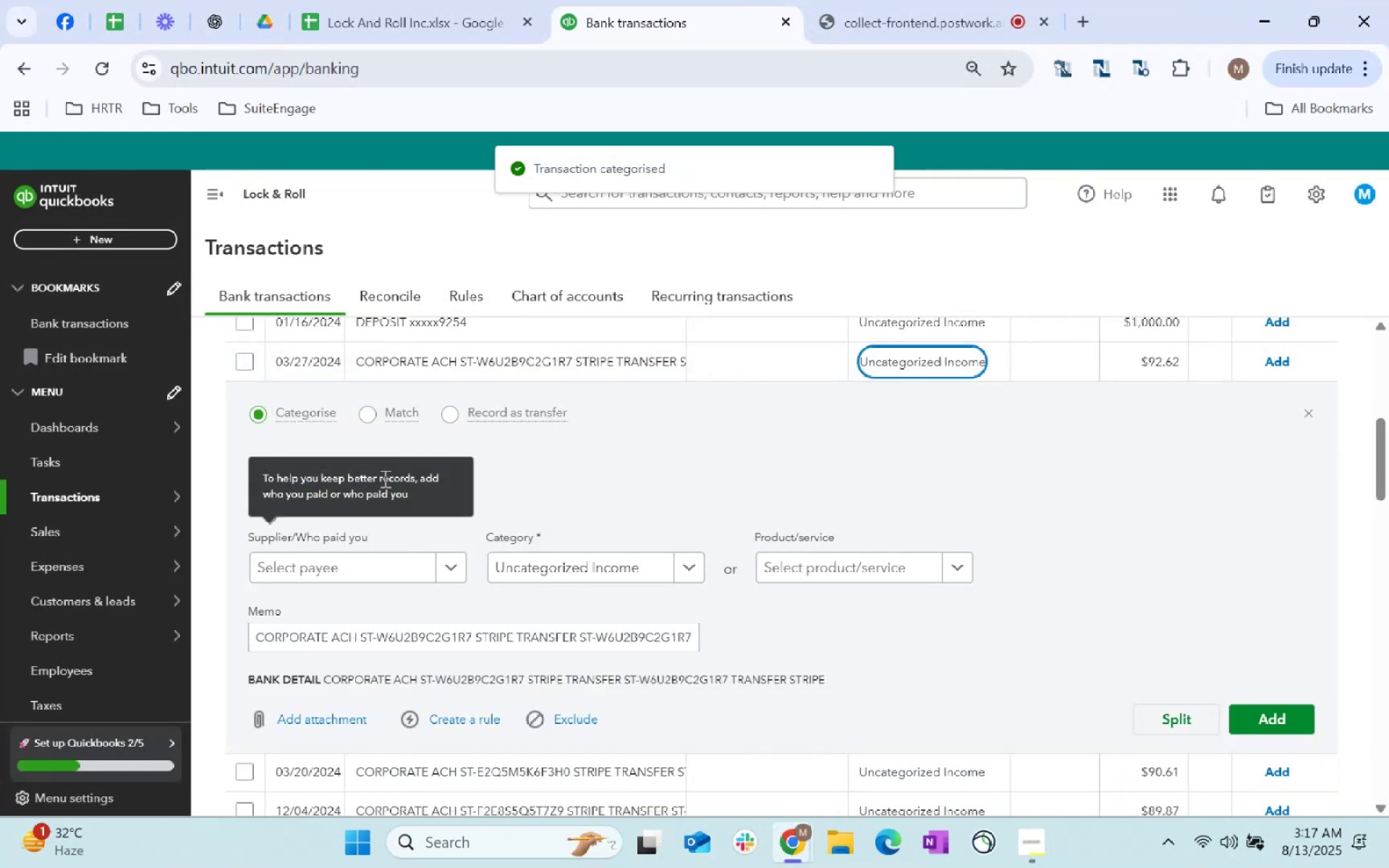 
left_click([330, 571])
 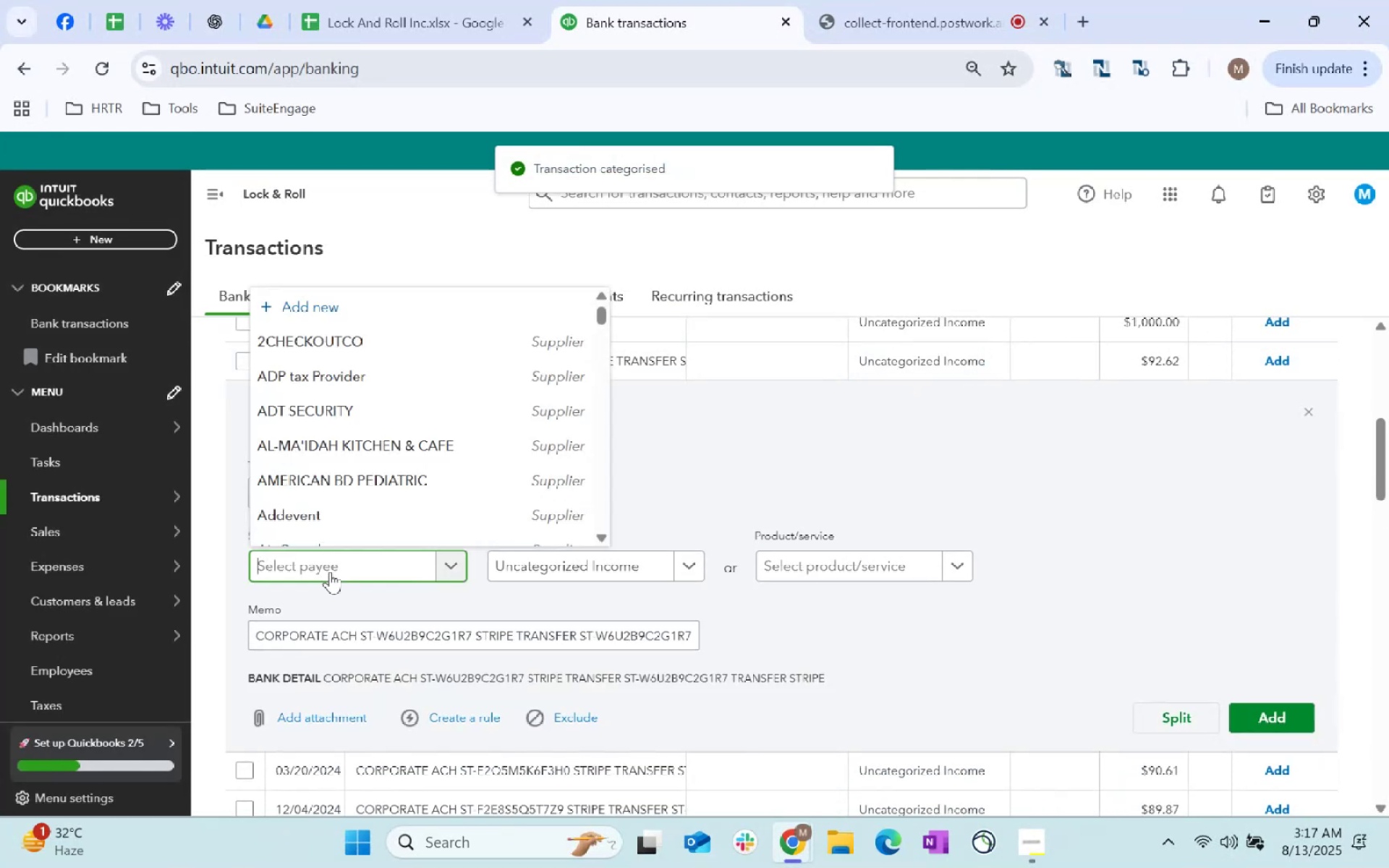 
type(stripe)
key(Tab)
type(stripe)
key(Tab)
 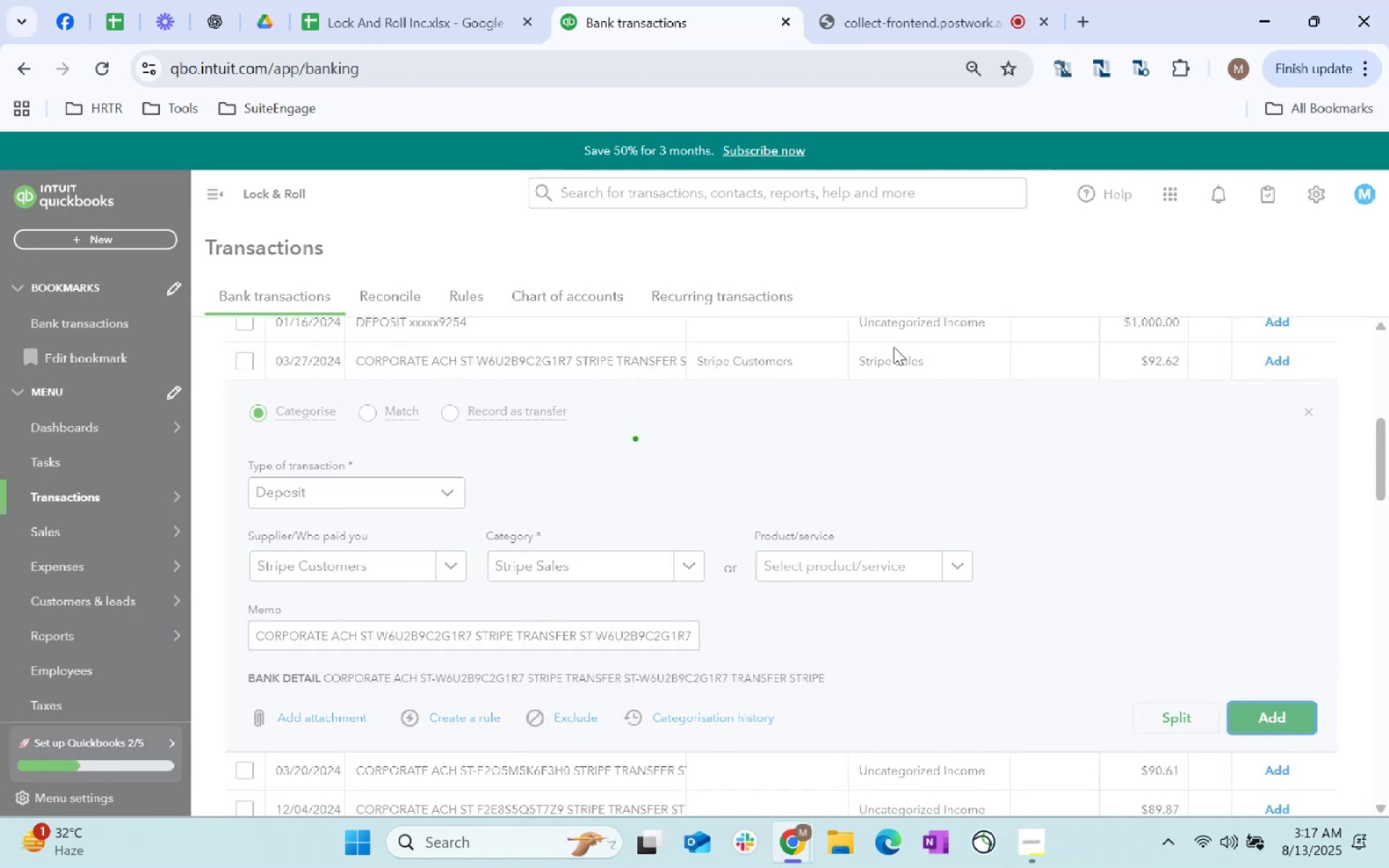 
left_click([904, 372])
 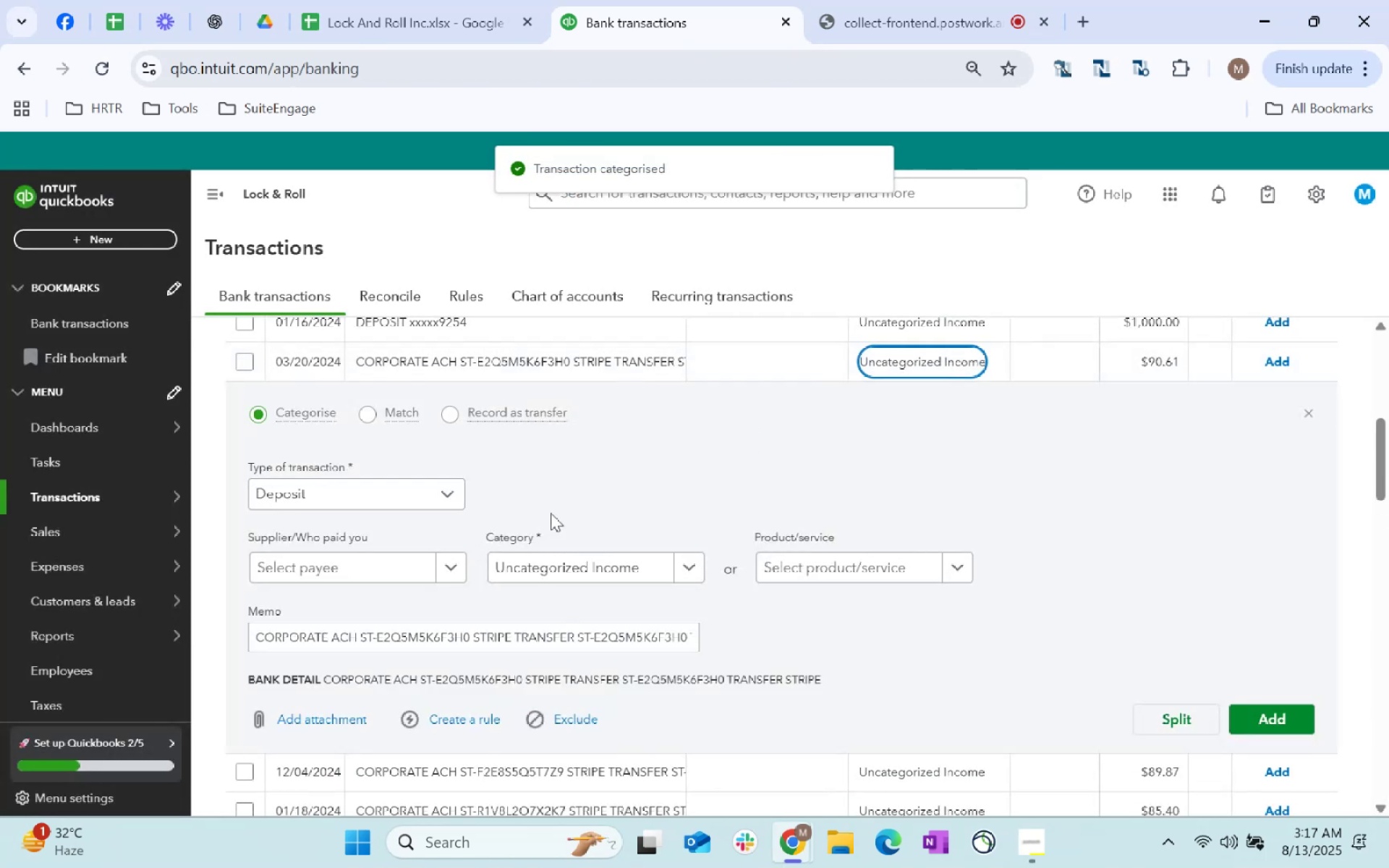 
left_click([388, 559])
 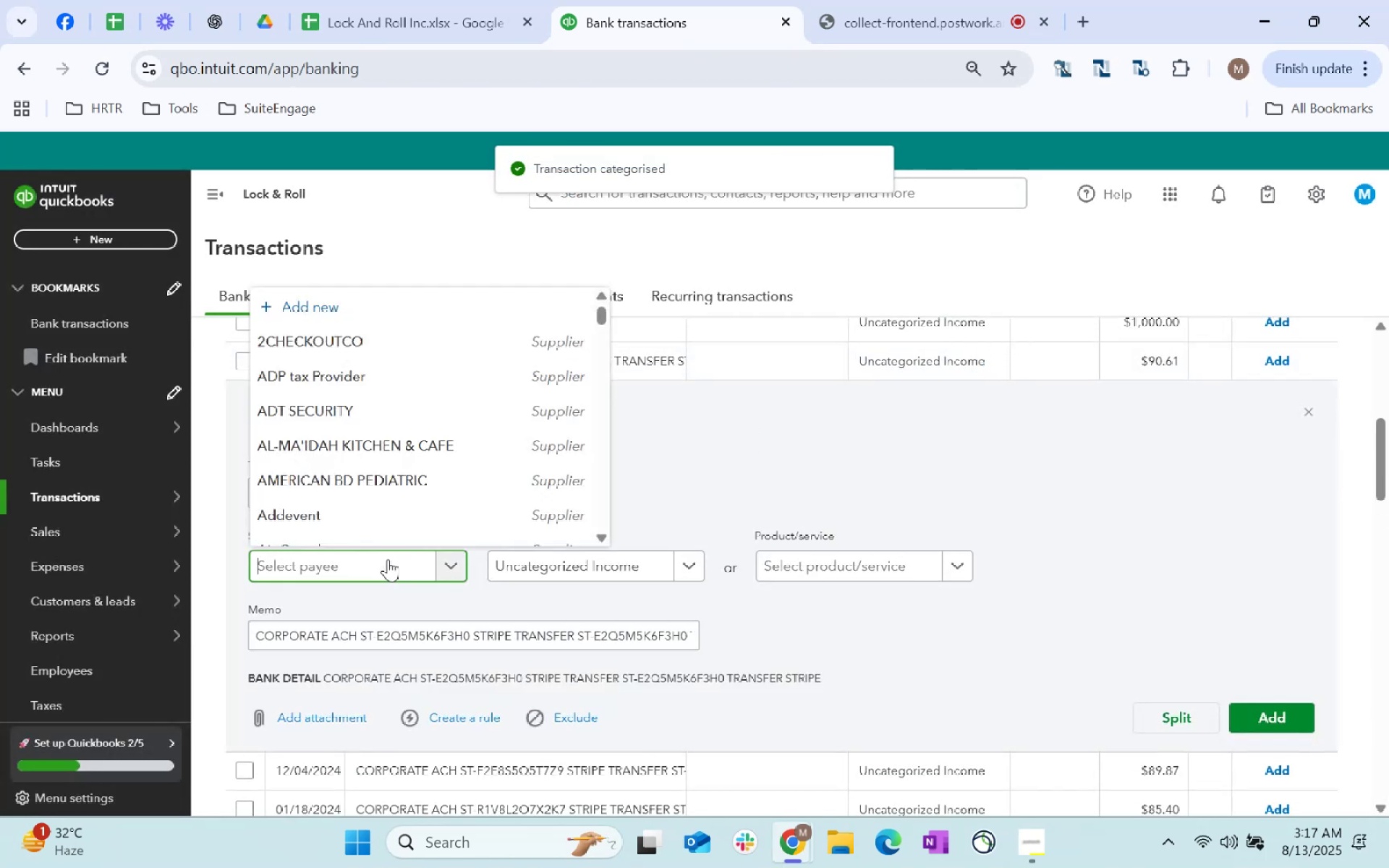 
type(stripe)
key(Tab)
type(stripe)
key(Tab)
 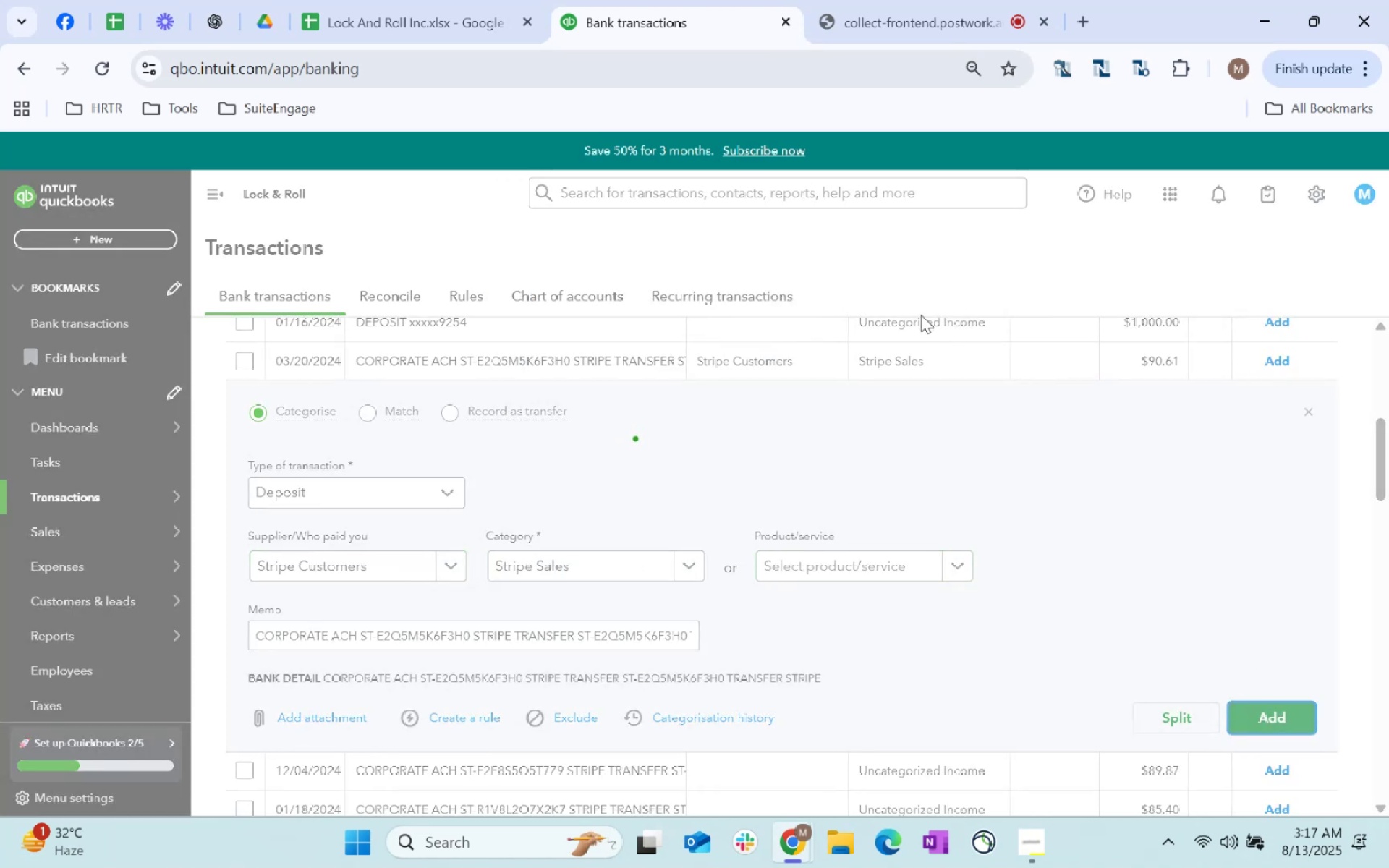 
left_click([906, 362])
 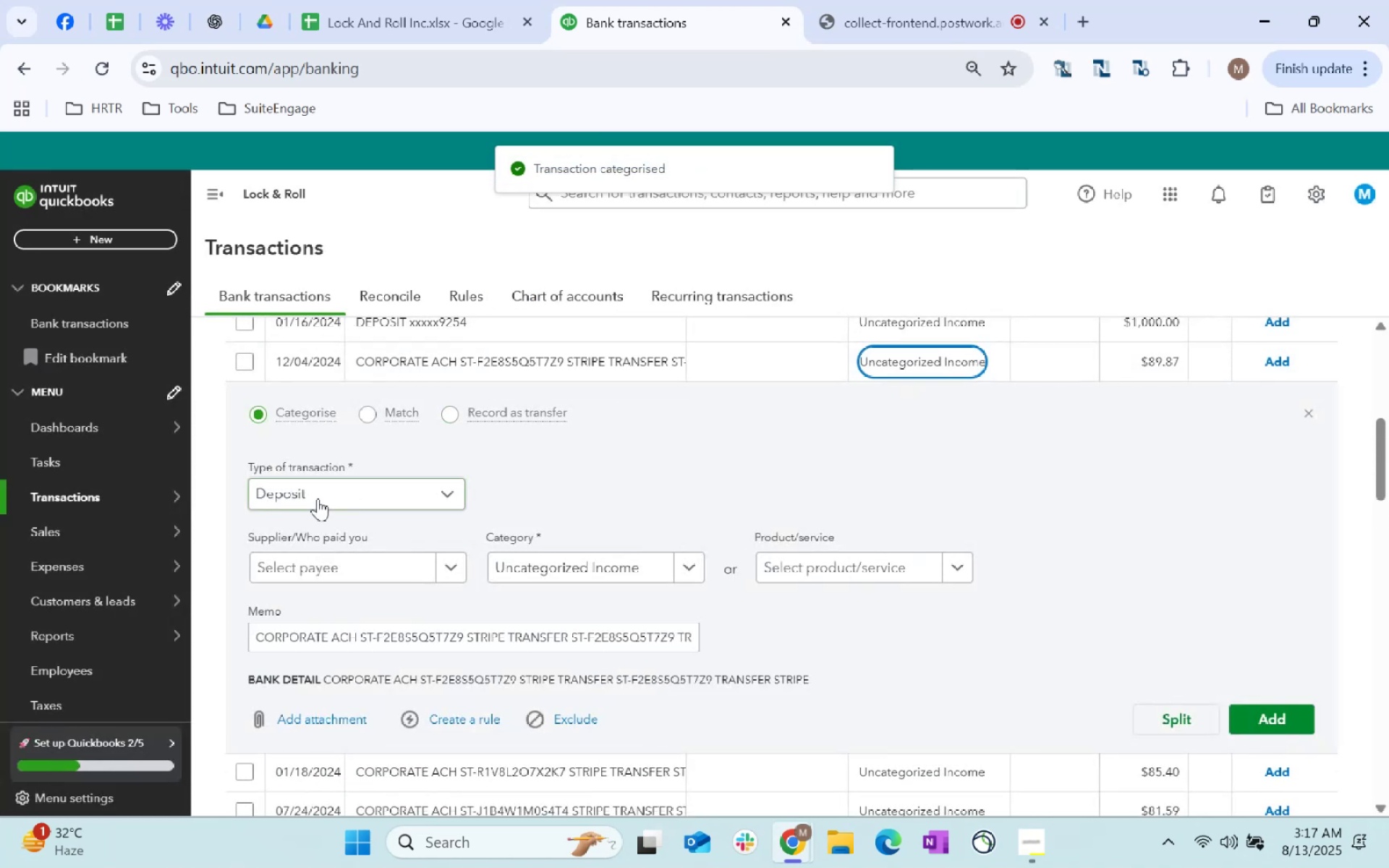 
left_click([347, 562])
 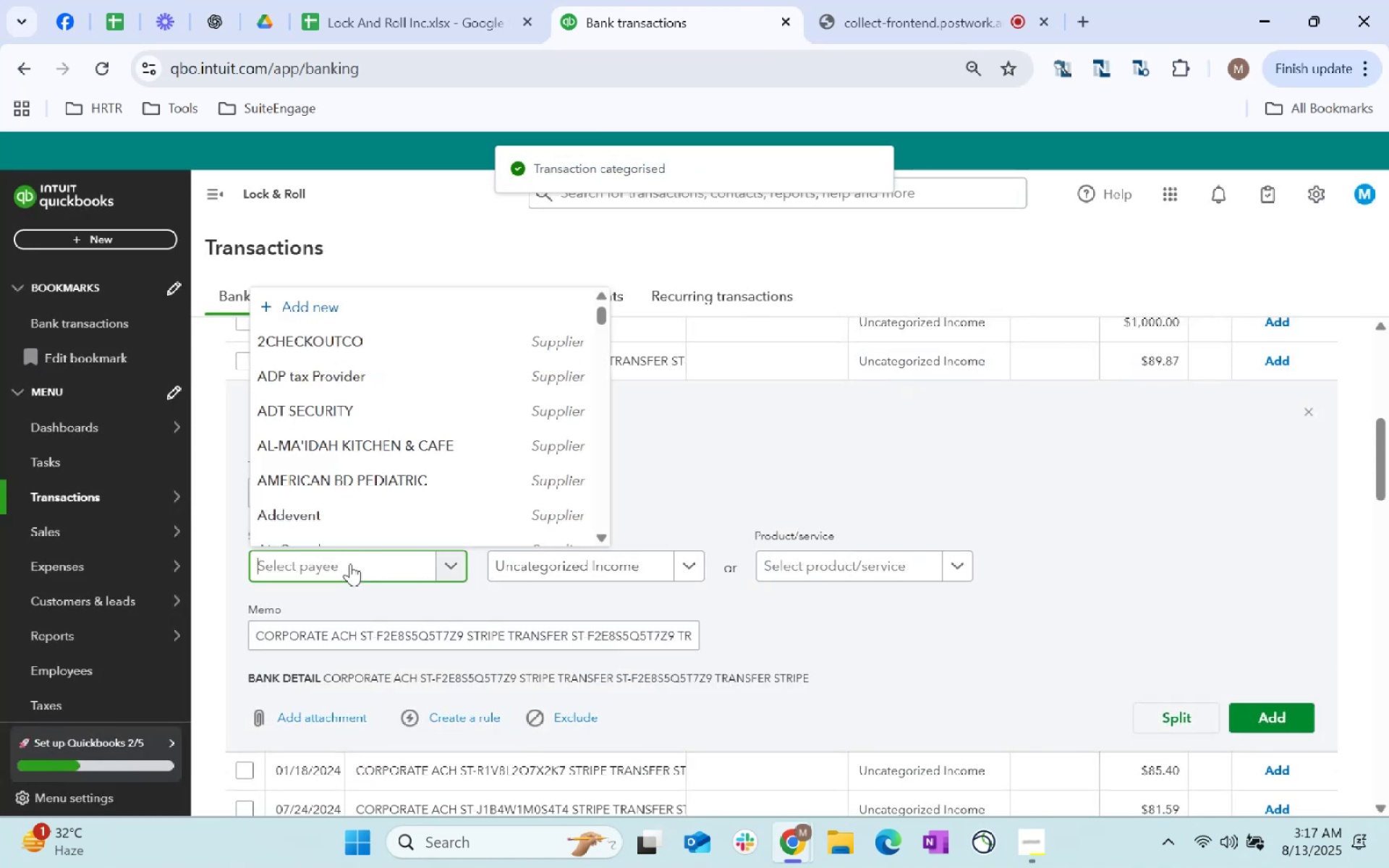 
type(stripe)
key(Tab)
type(stripe)
key(Tab)
 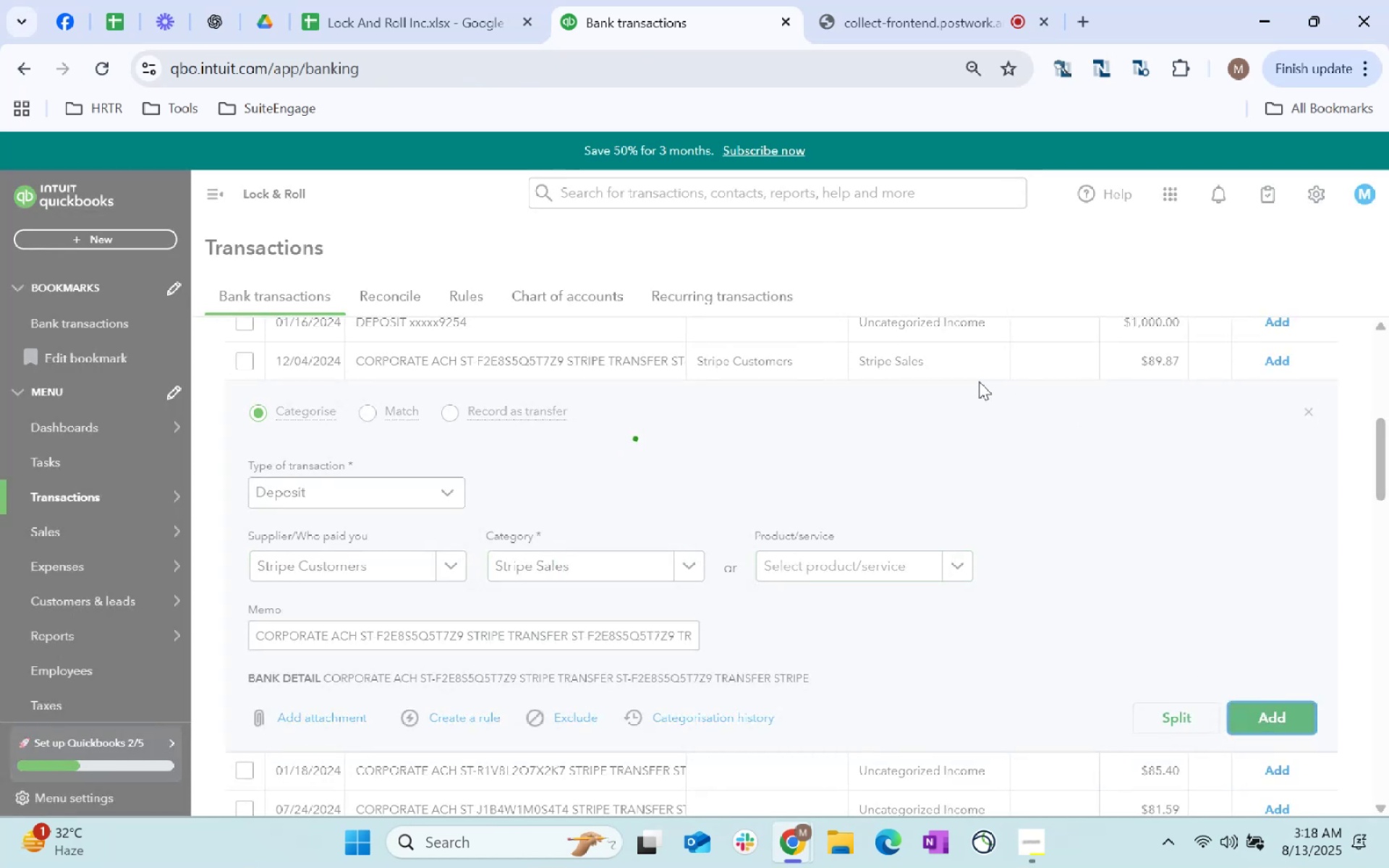 
left_click([943, 377])
 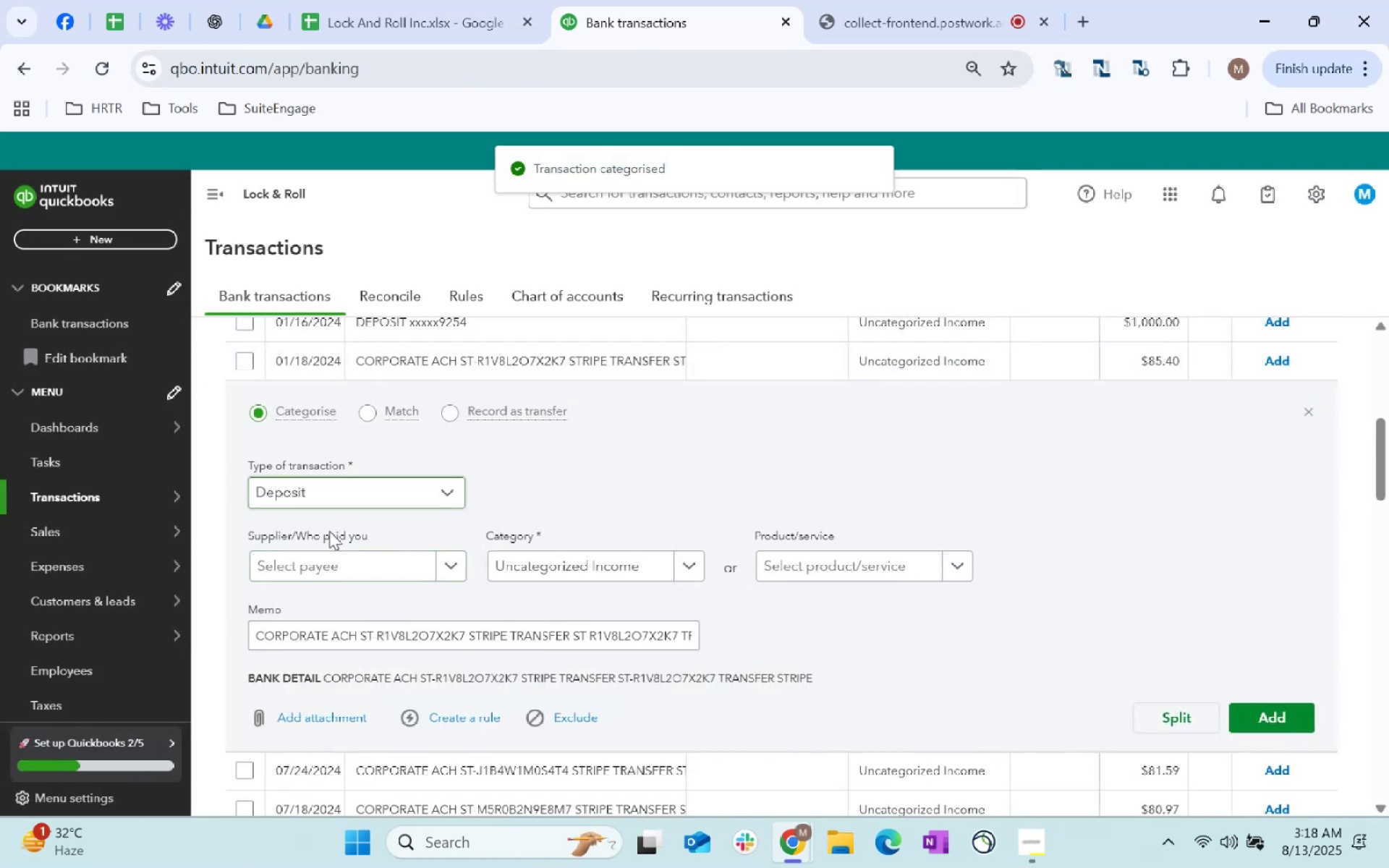 
left_click([364, 569])
 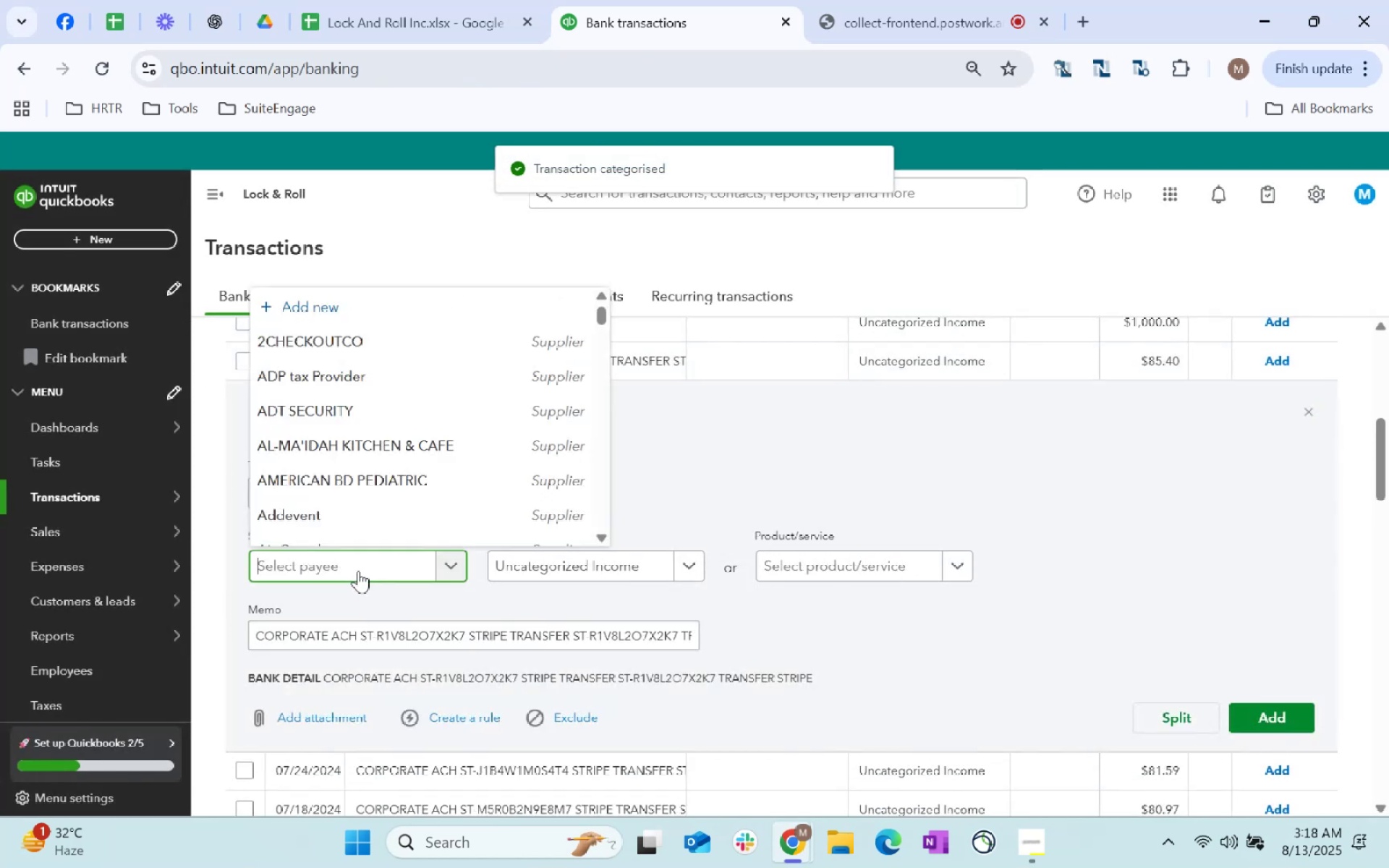 
type(stri[pe)
key(Backspace)
key(Backspace)
key(Backspace)
type(pe)
key(Tab)
type(stripe)
key(Tab)
 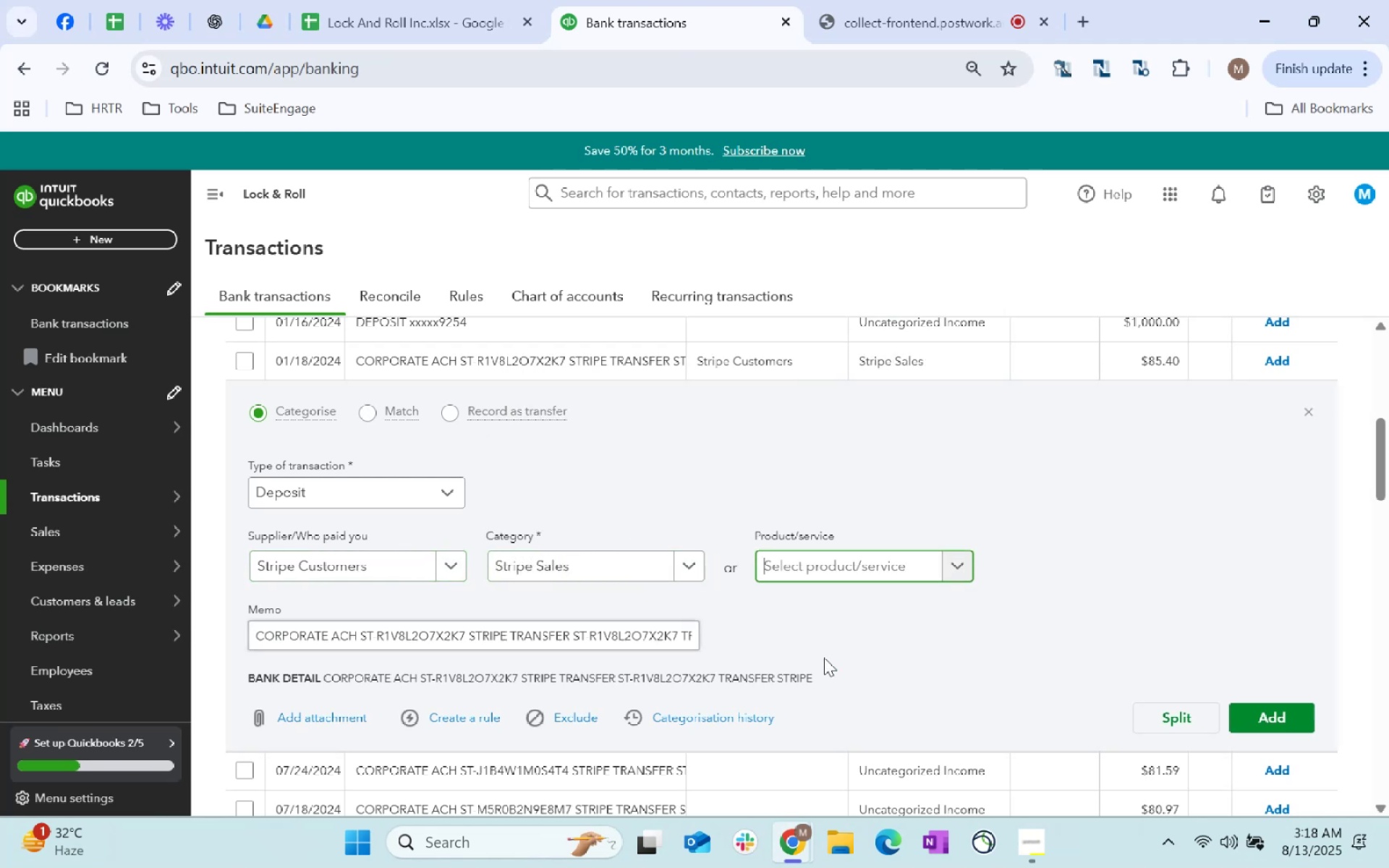 
left_click([1281, 713])
 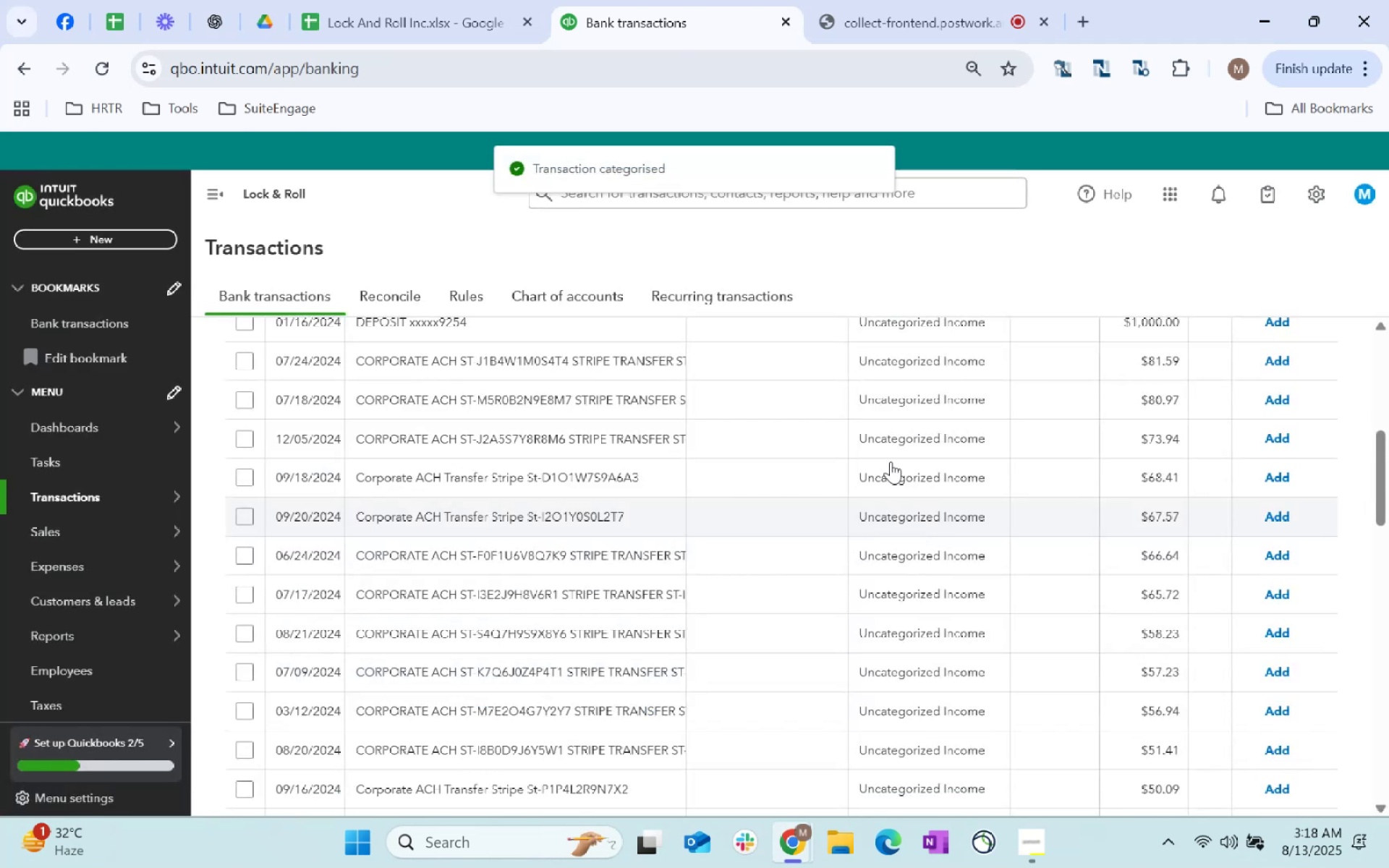 
left_click([813, 365])
 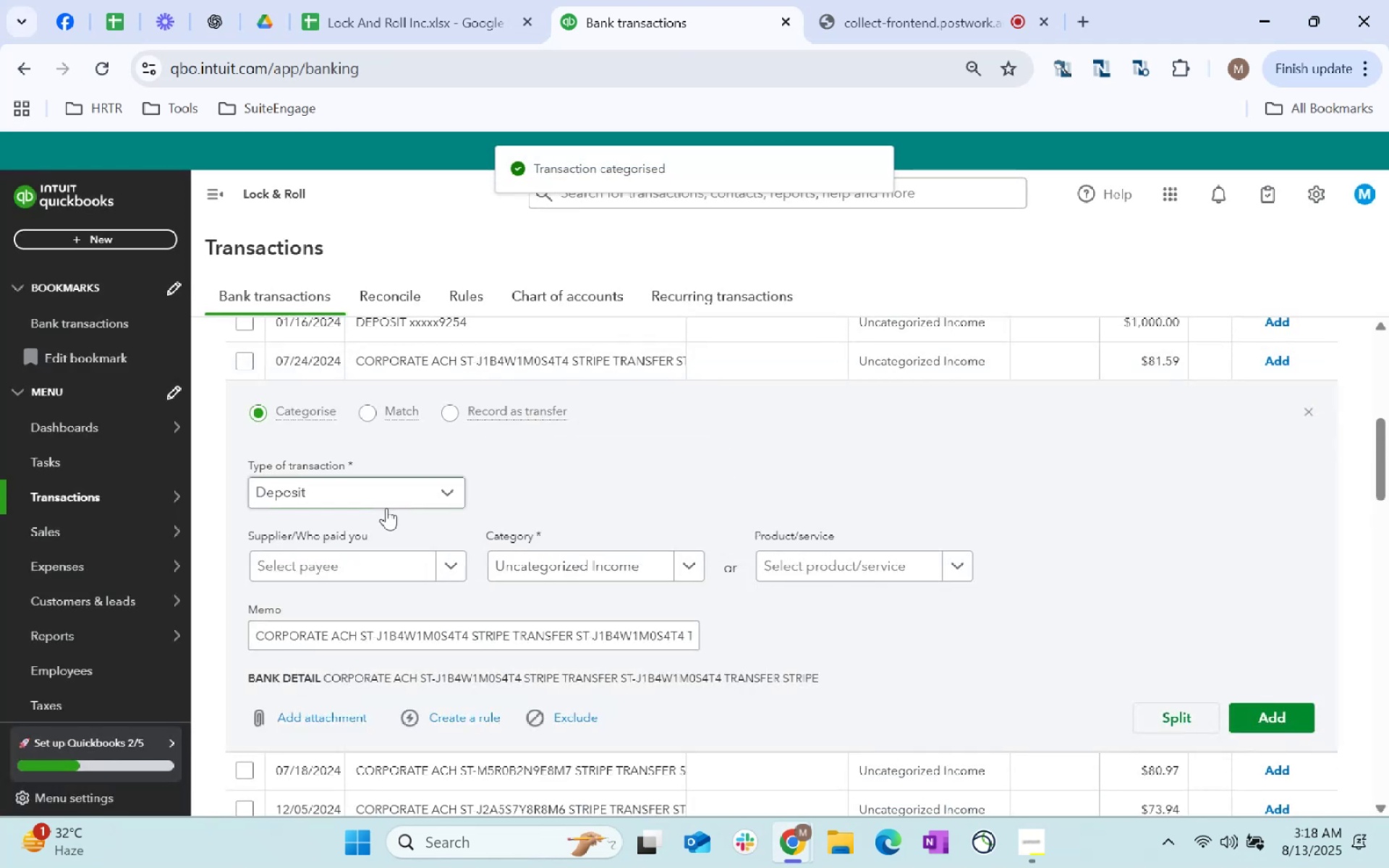 
left_click([361, 574])
 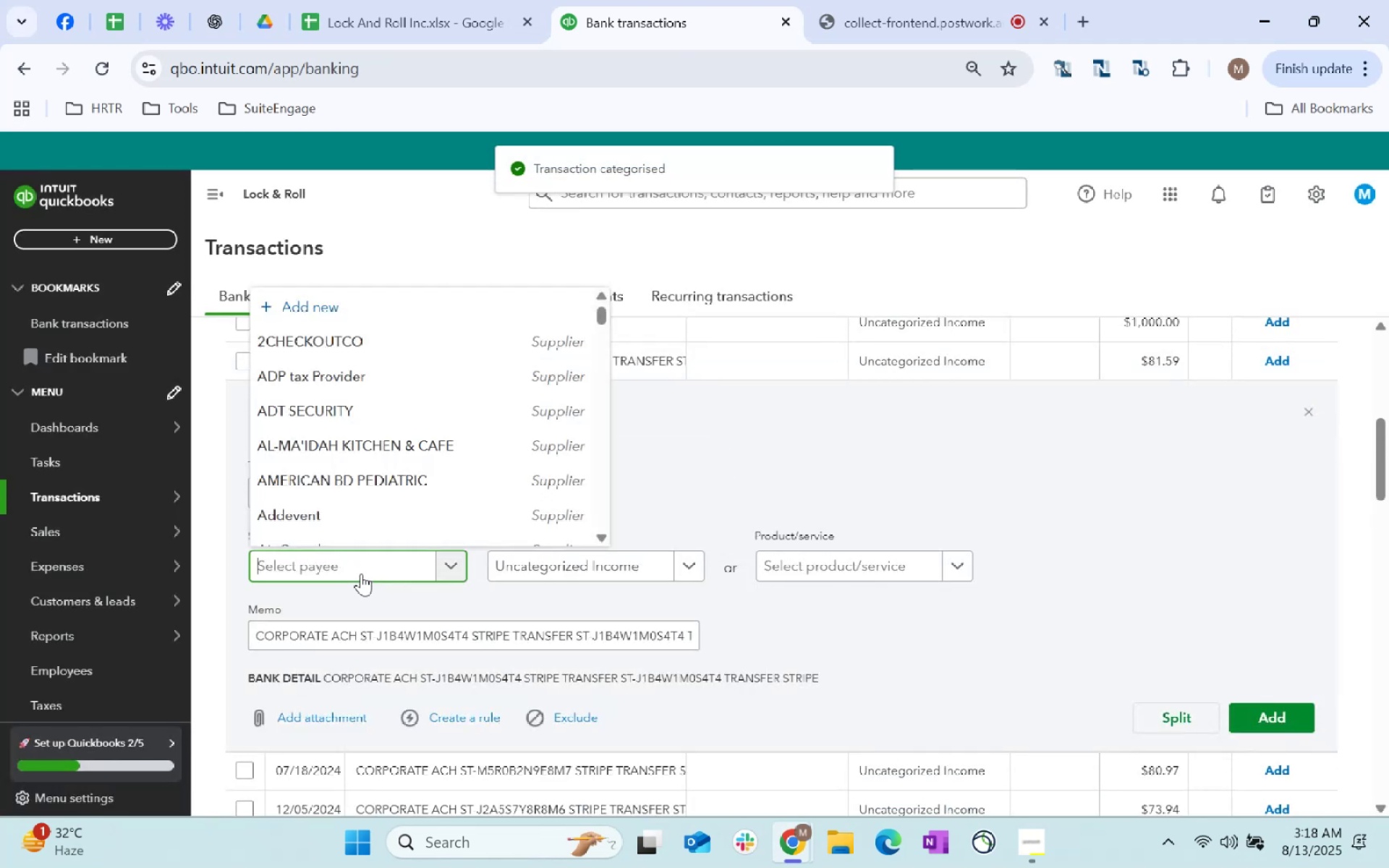 
type(stripe)
key(Tab)
type(stripe)
key(Tab)
 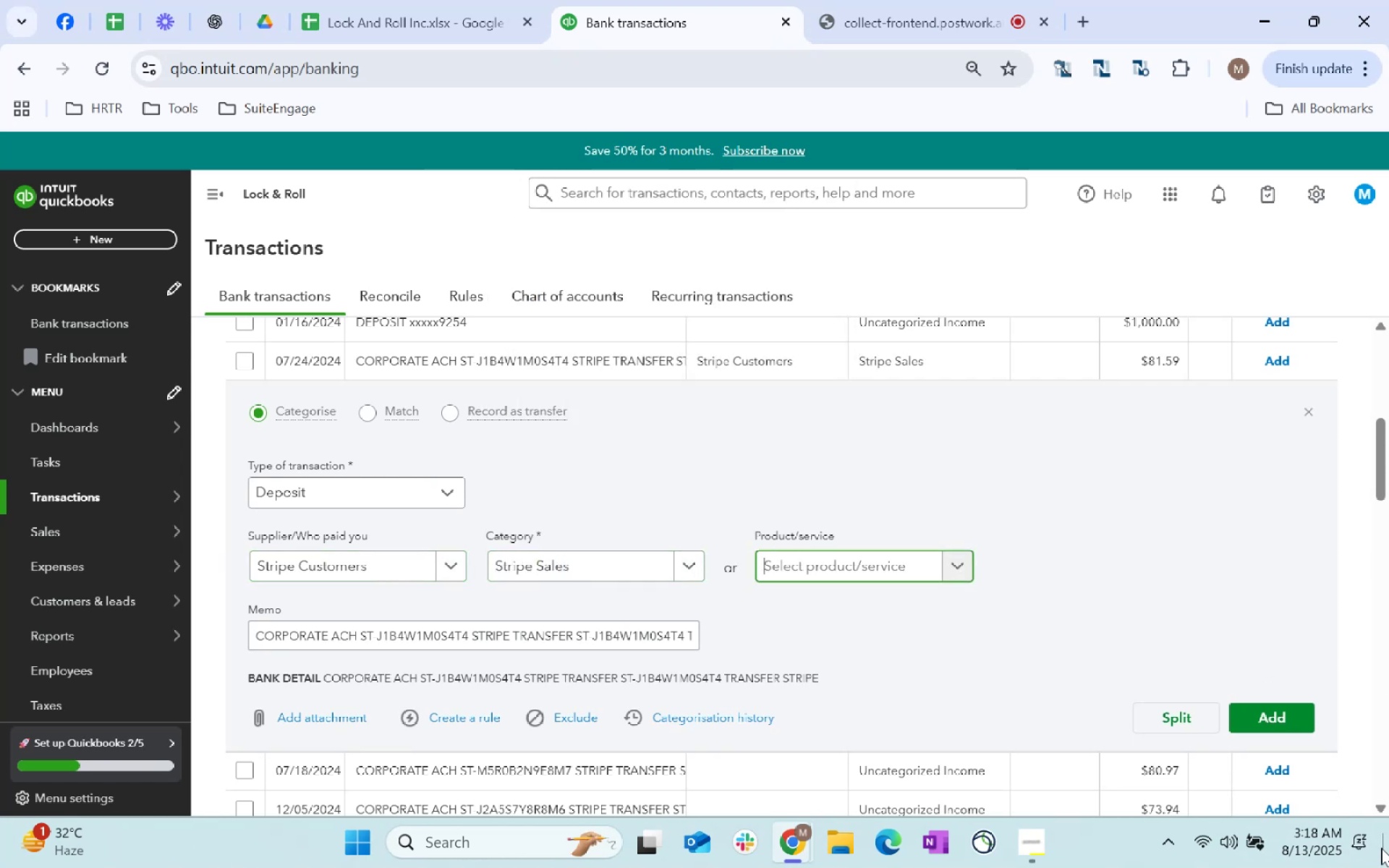 
left_click([1272, 724])
 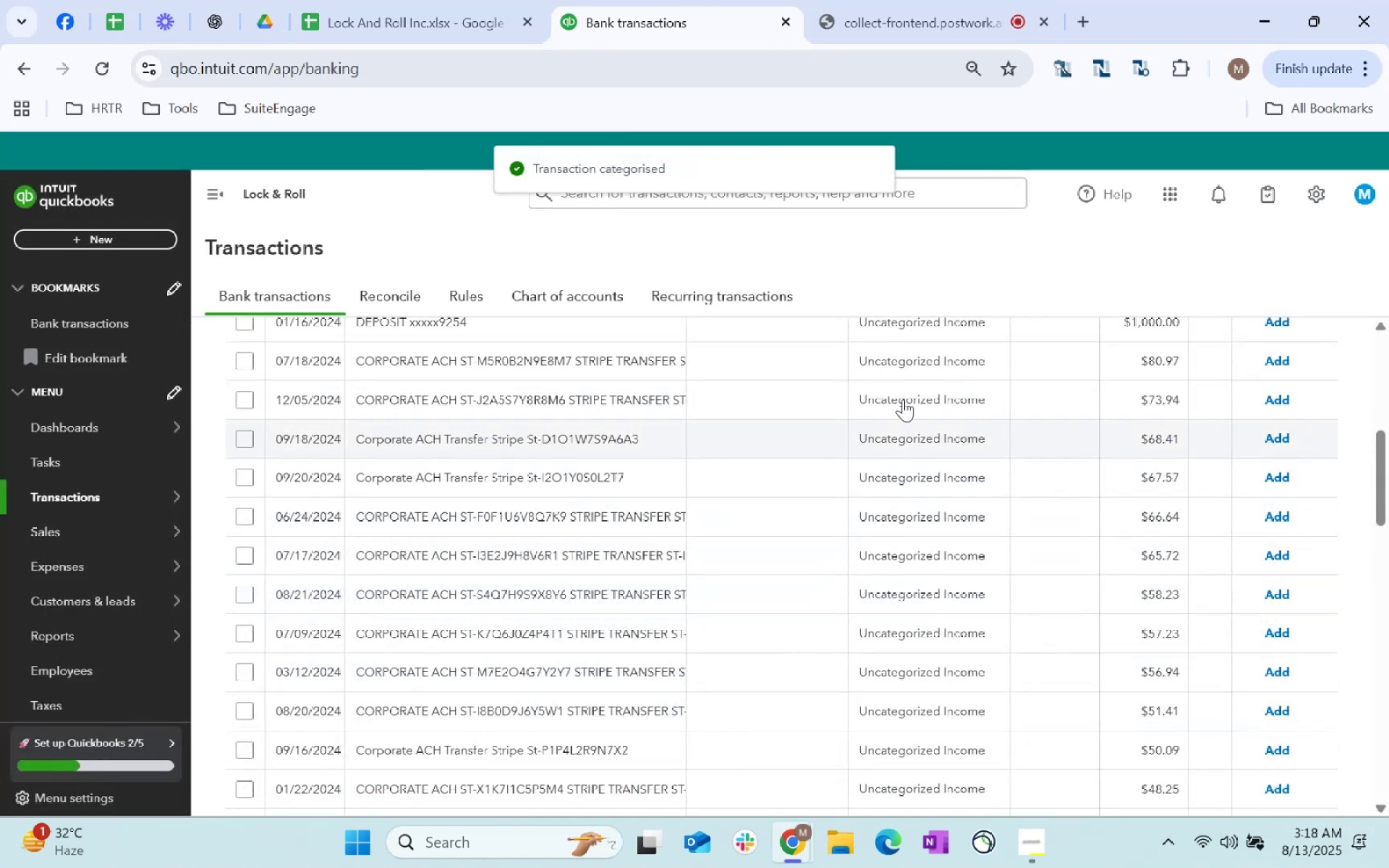 
left_click([779, 367])
 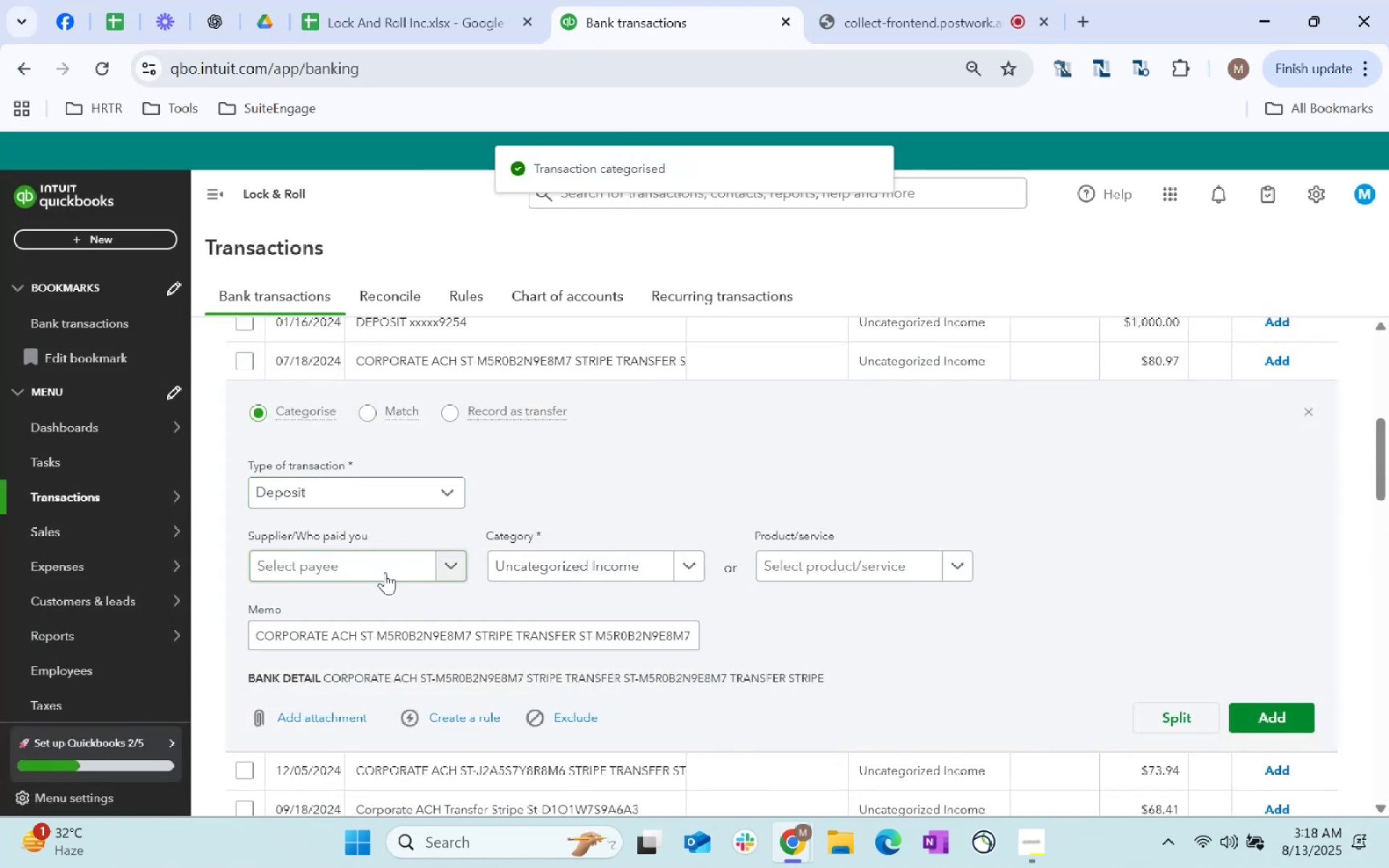 
type(stripe)
 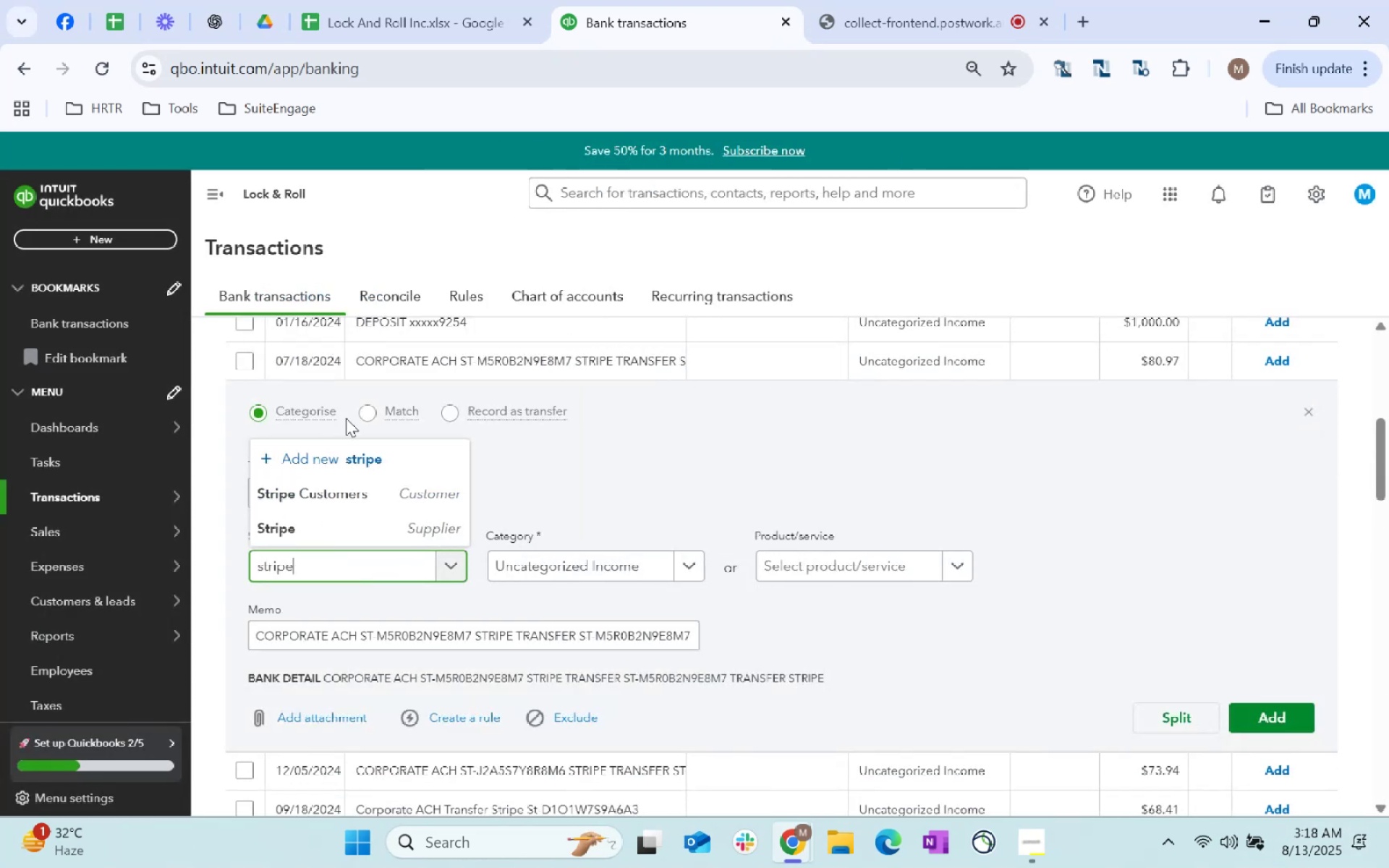 
left_click([400, 488])
 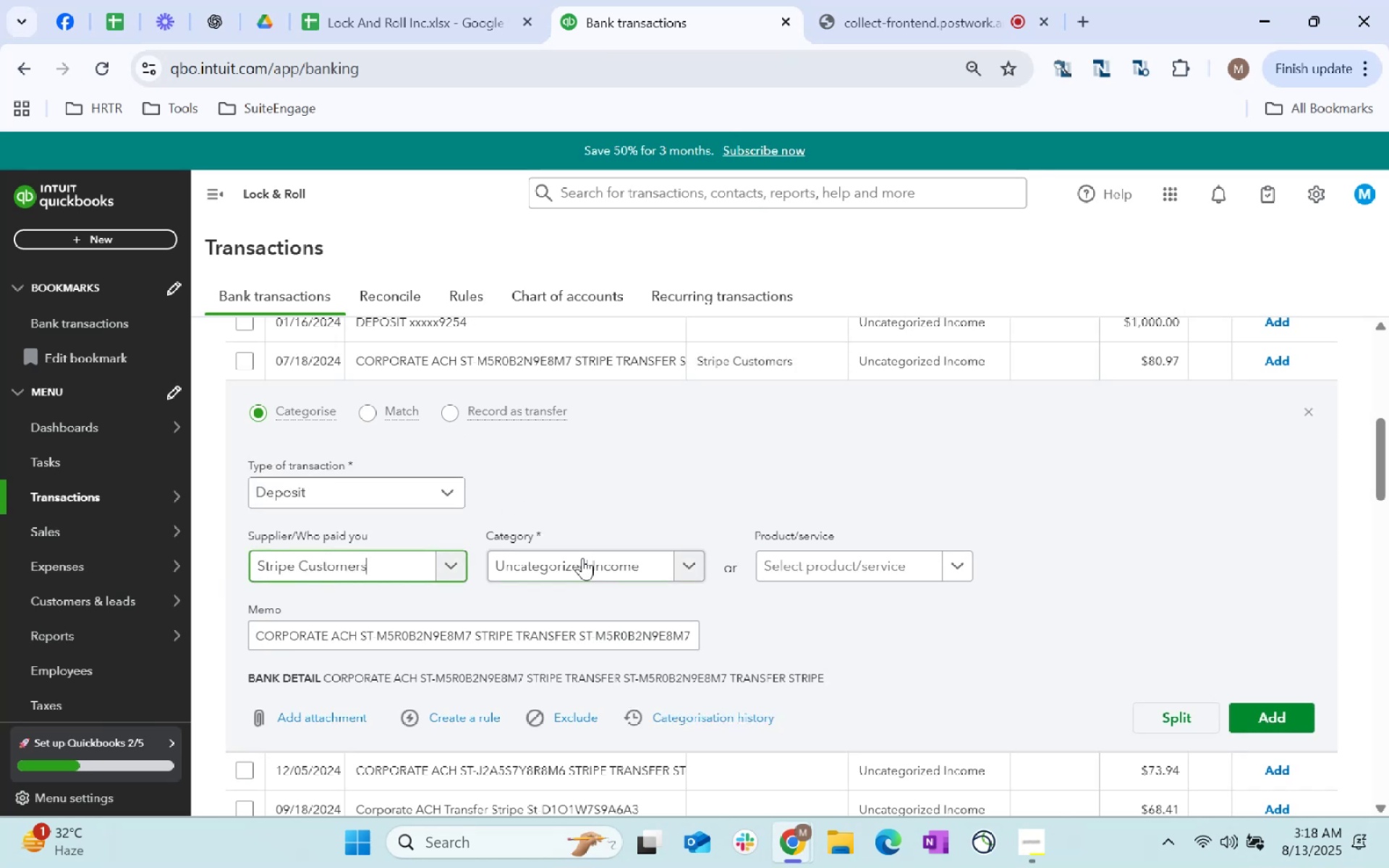 
left_click([585, 561])
 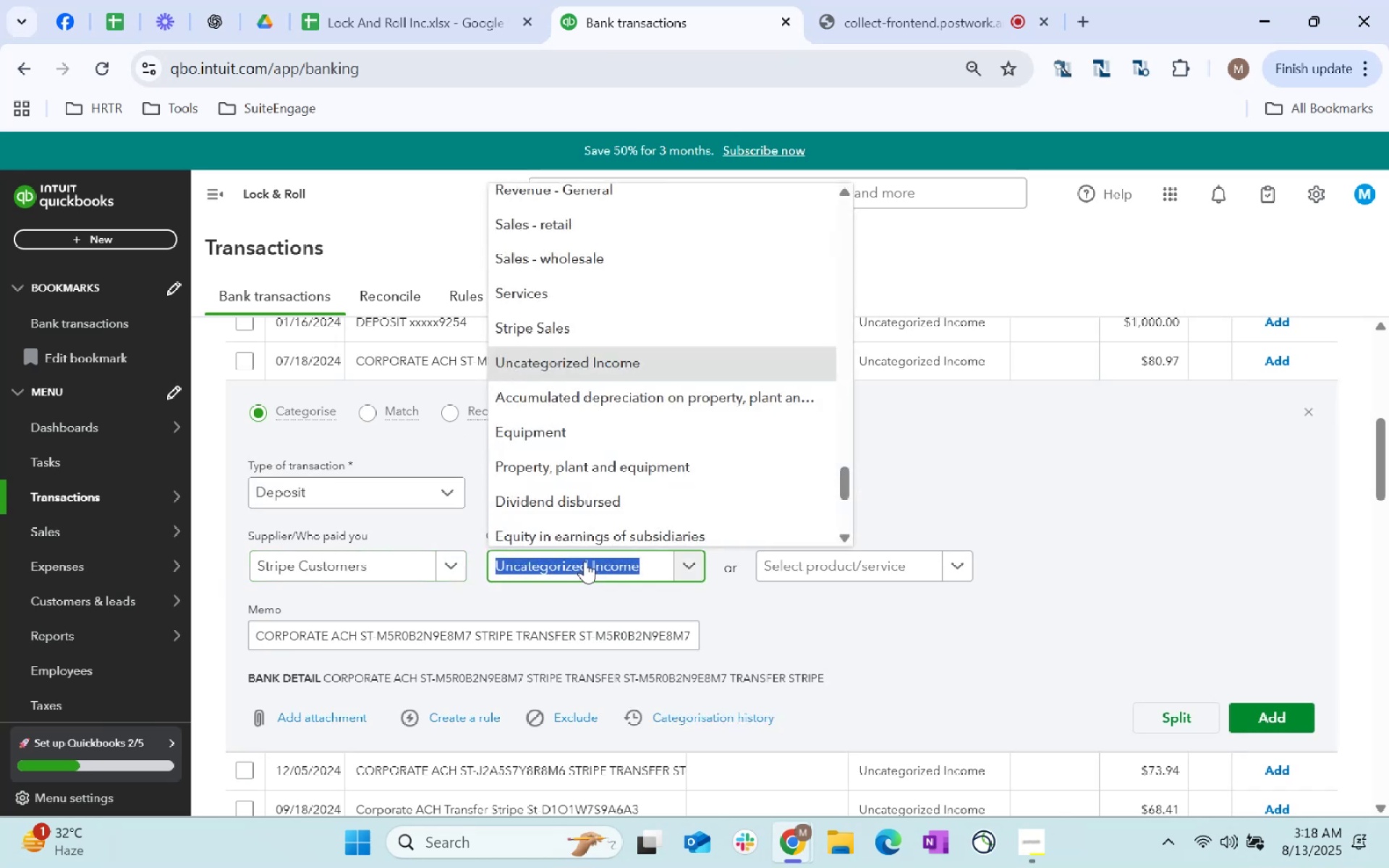 
type(stripe)
 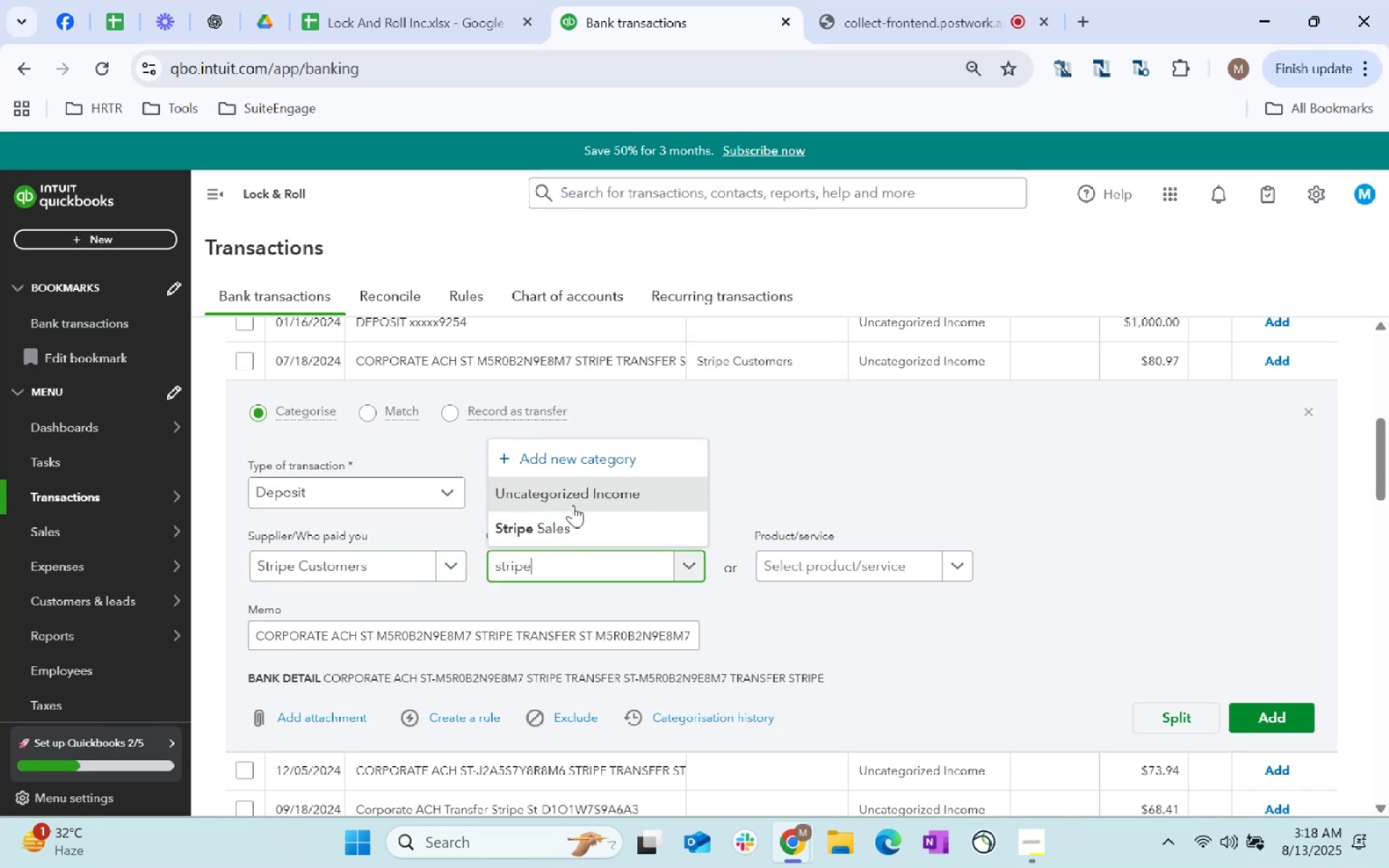 
left_click([579, 527])
 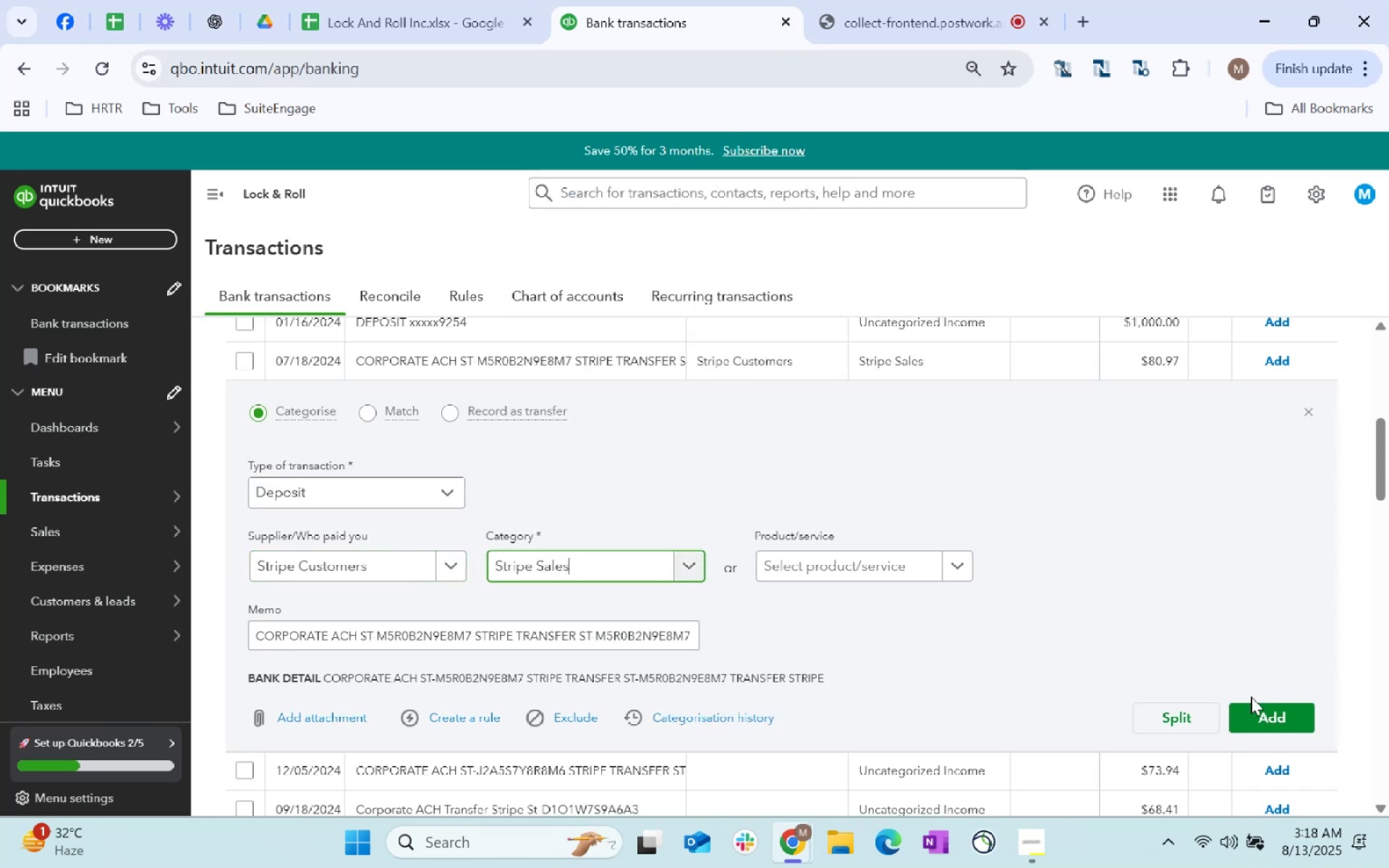 
left_click([1252, 705])
 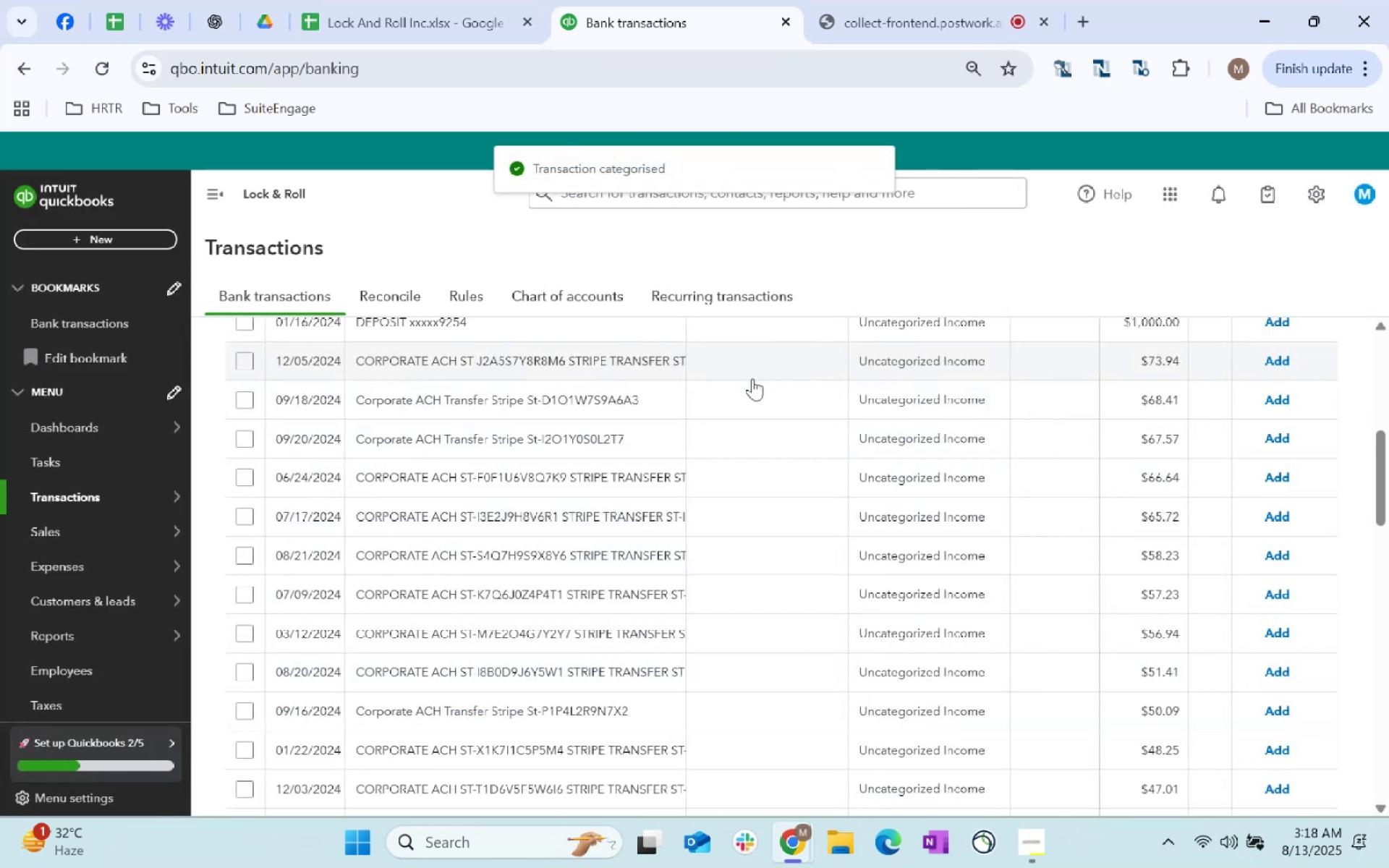 
left_click([765, 365])
 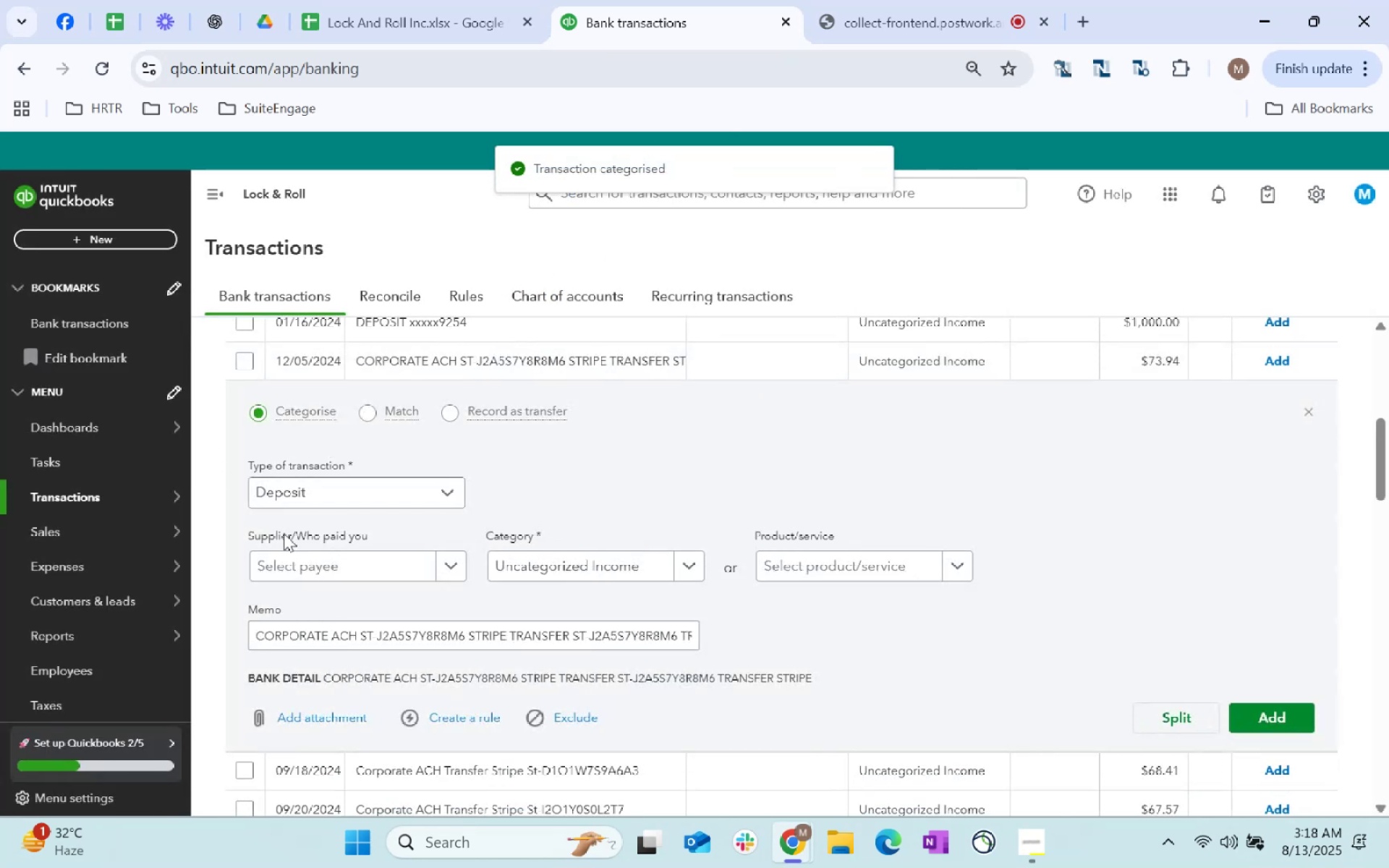 
left_click([331, 568])
 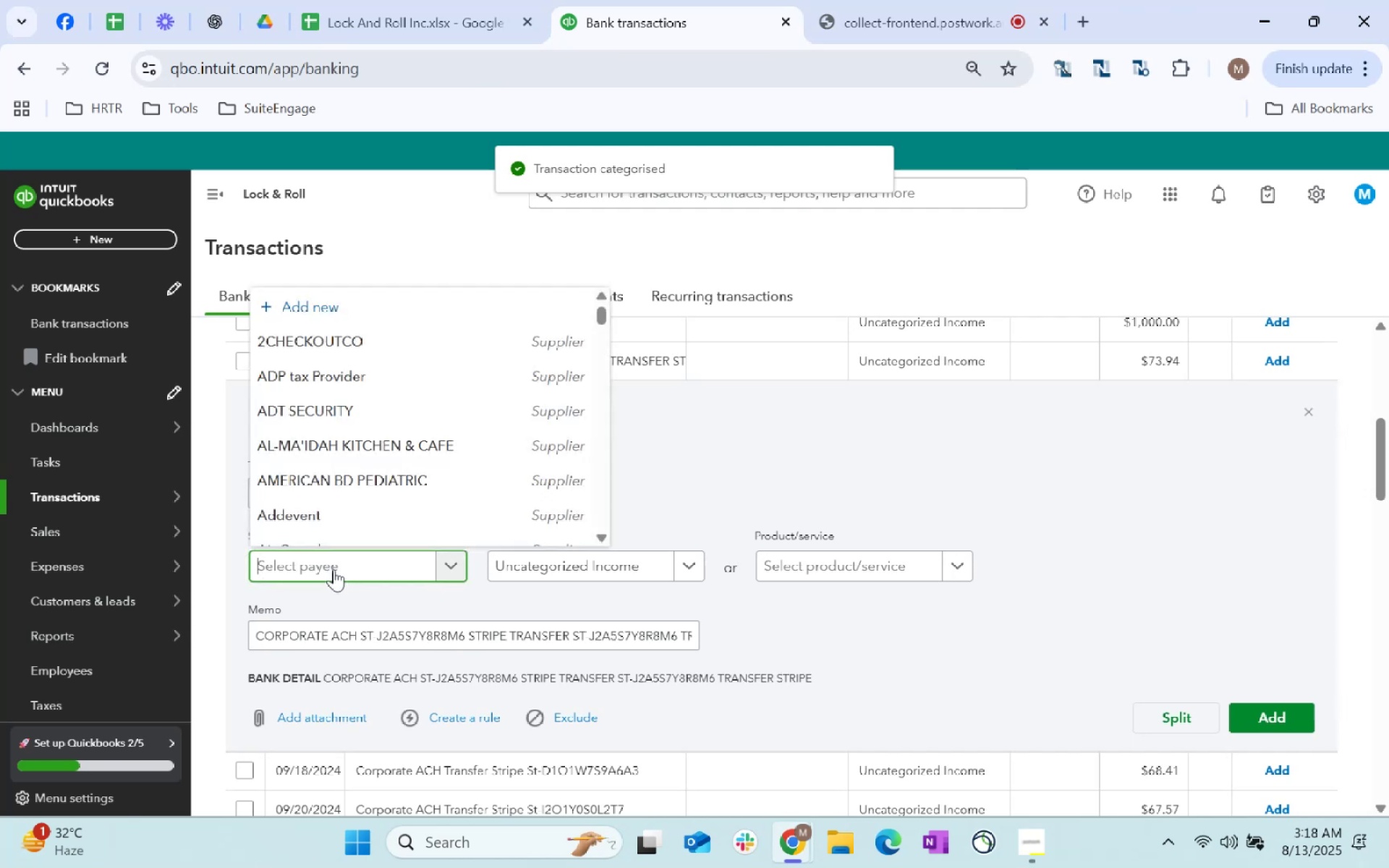 
type(stripe)
key(Tab)
type(stripe)
key(Tab)
 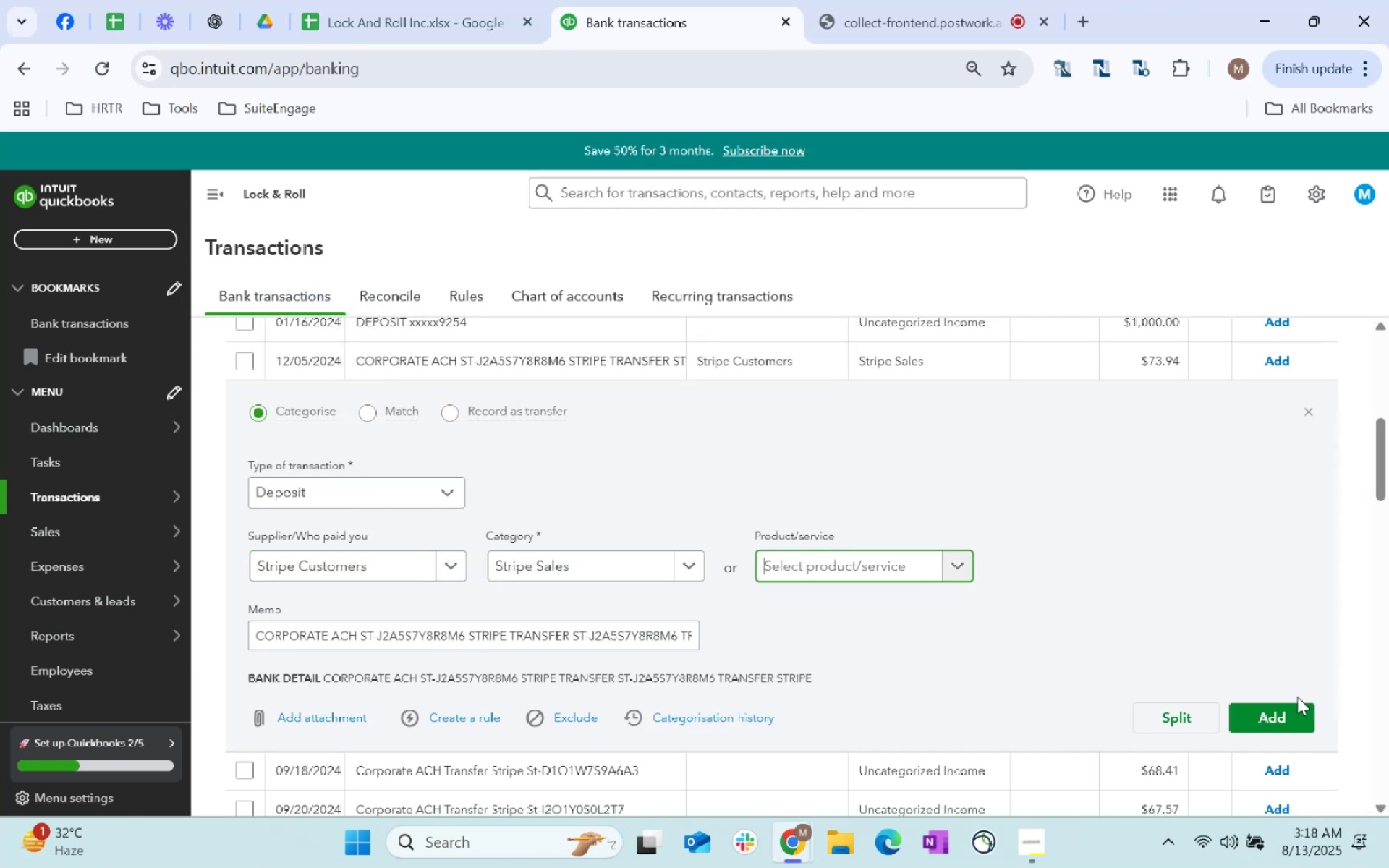 
left_click([1303, 707])
 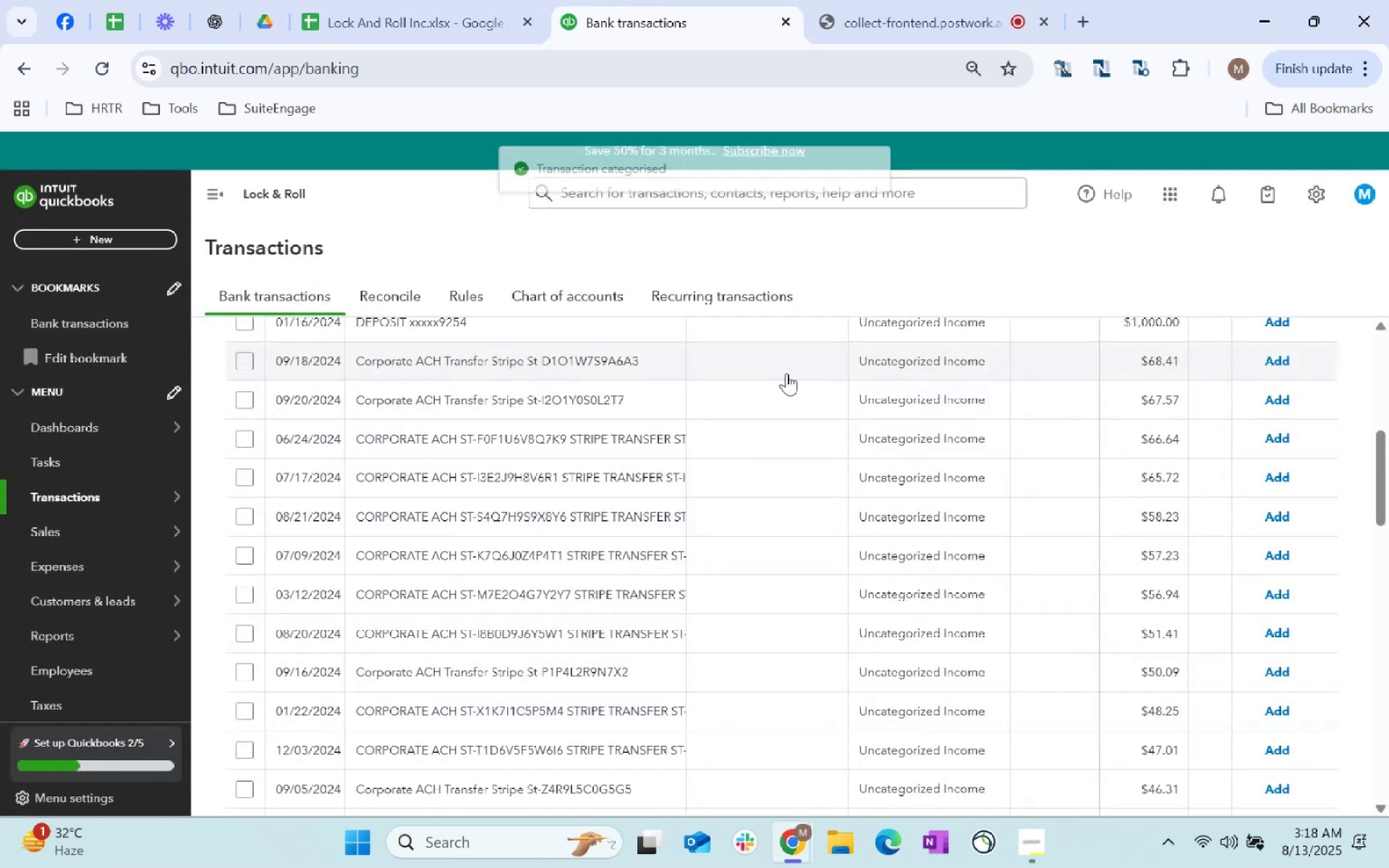 
left_click([779, 366])
 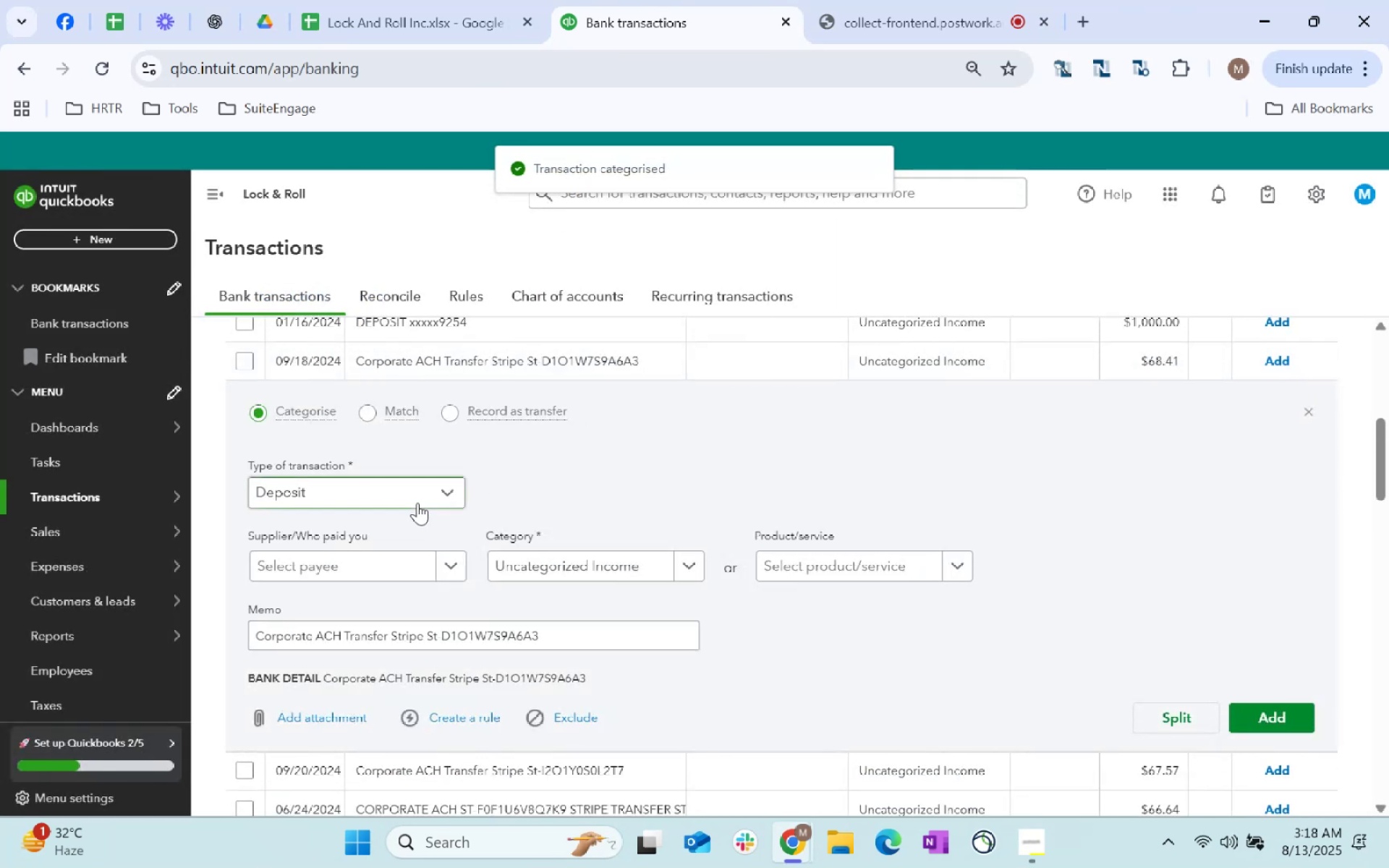 
left_click([387, 493])
 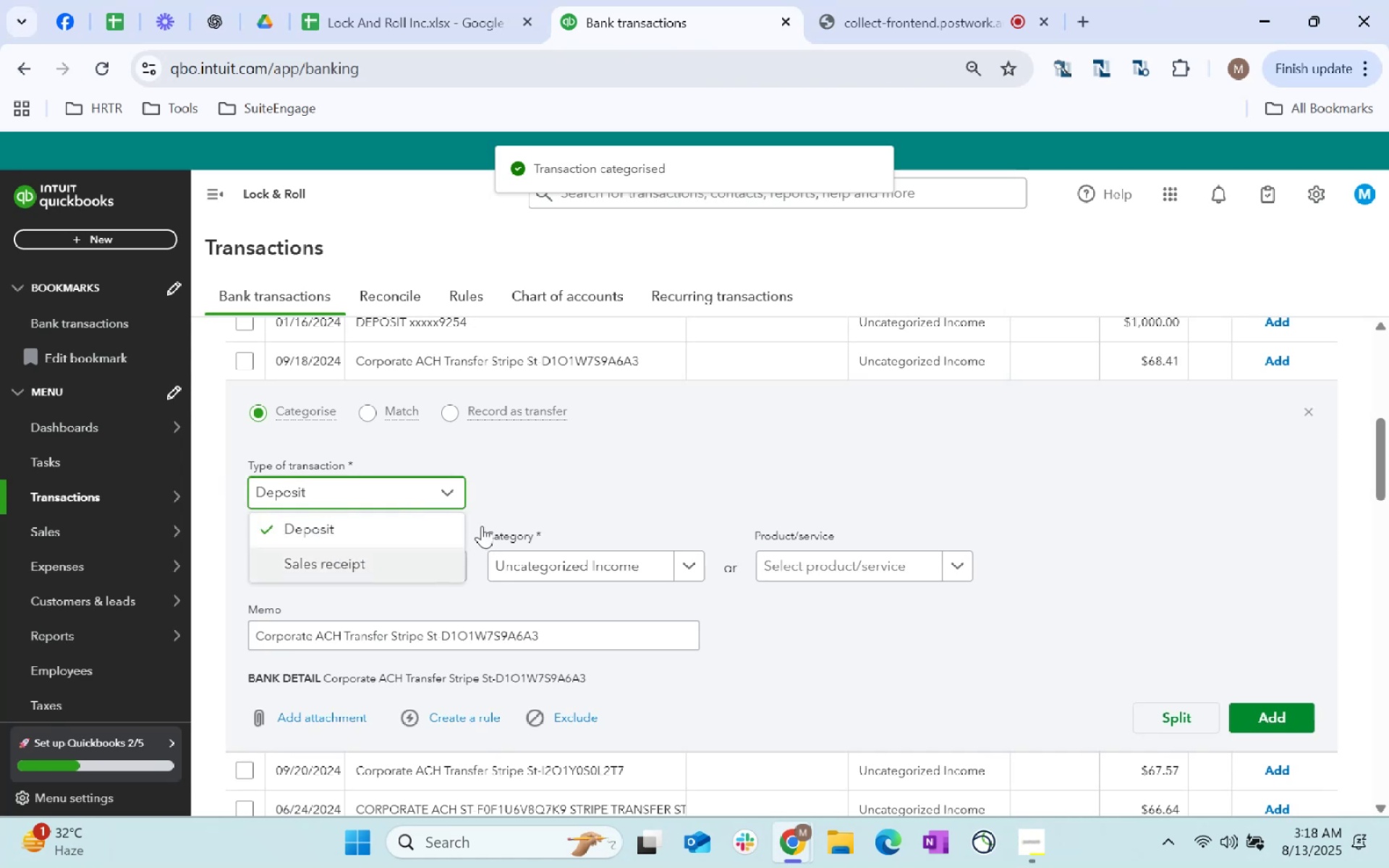 
left_click([609, 451])
 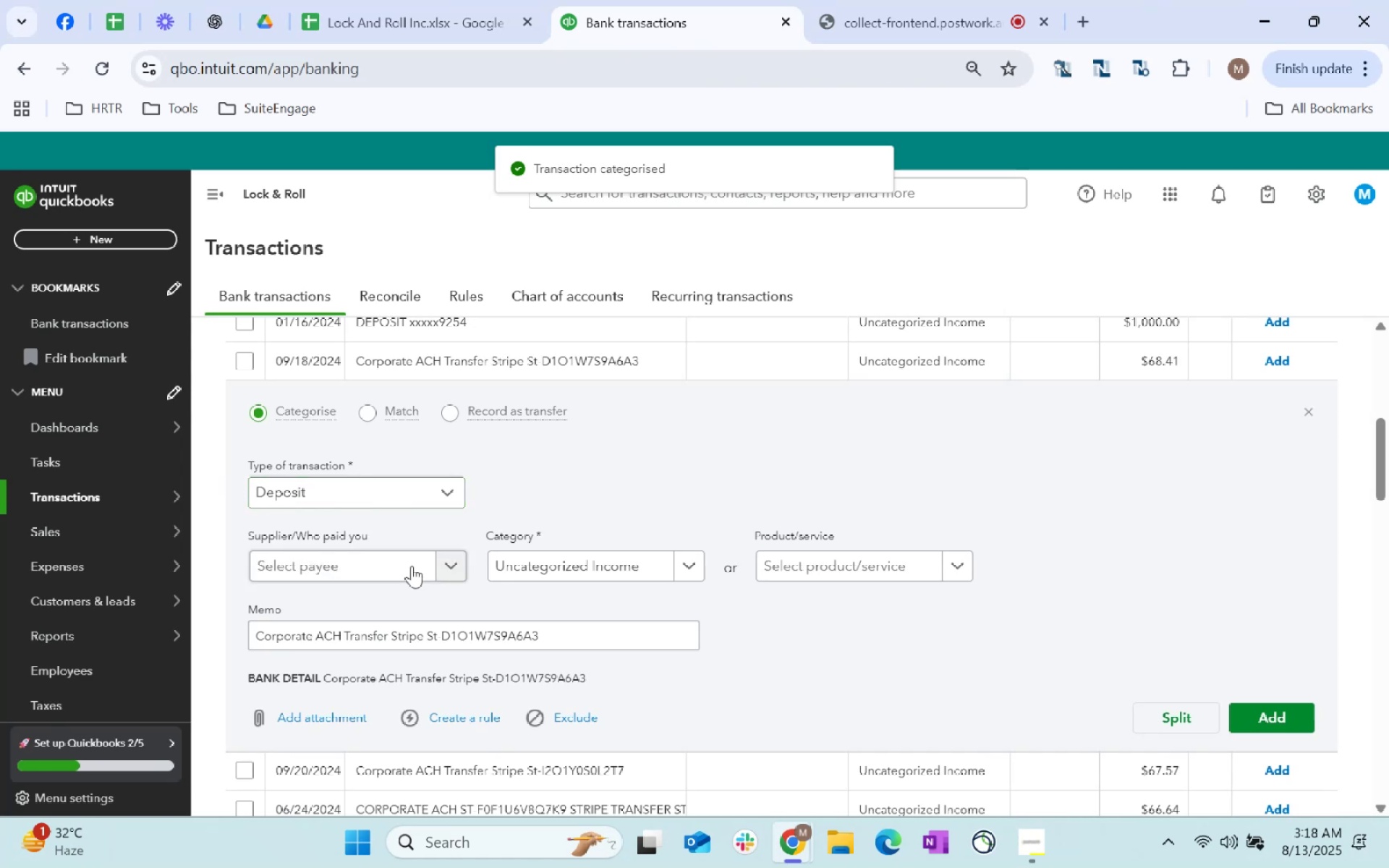 
left_click([407, 571])
 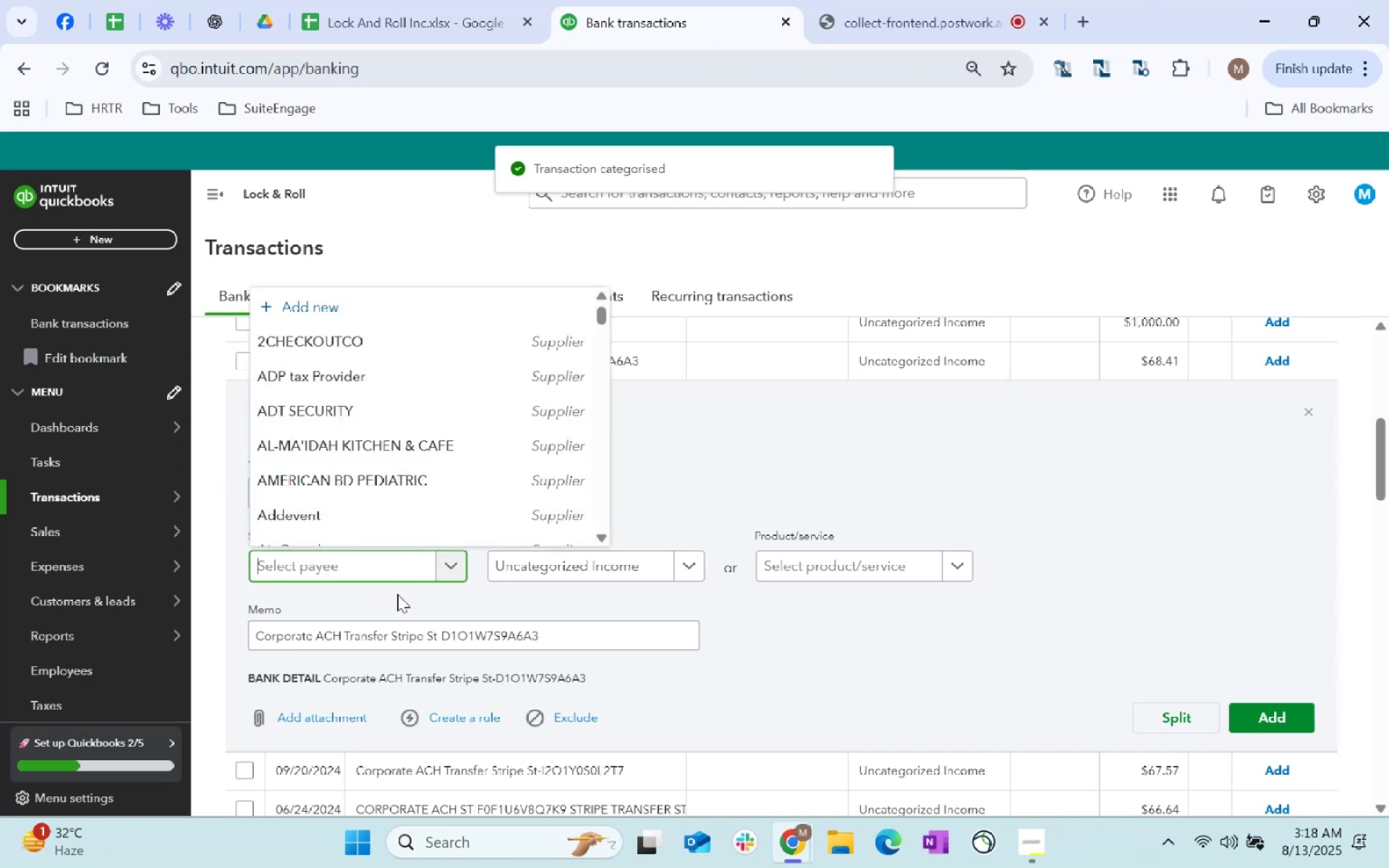 
type(stripe)
key(Tab)
type(stripe)
key(Tab)
 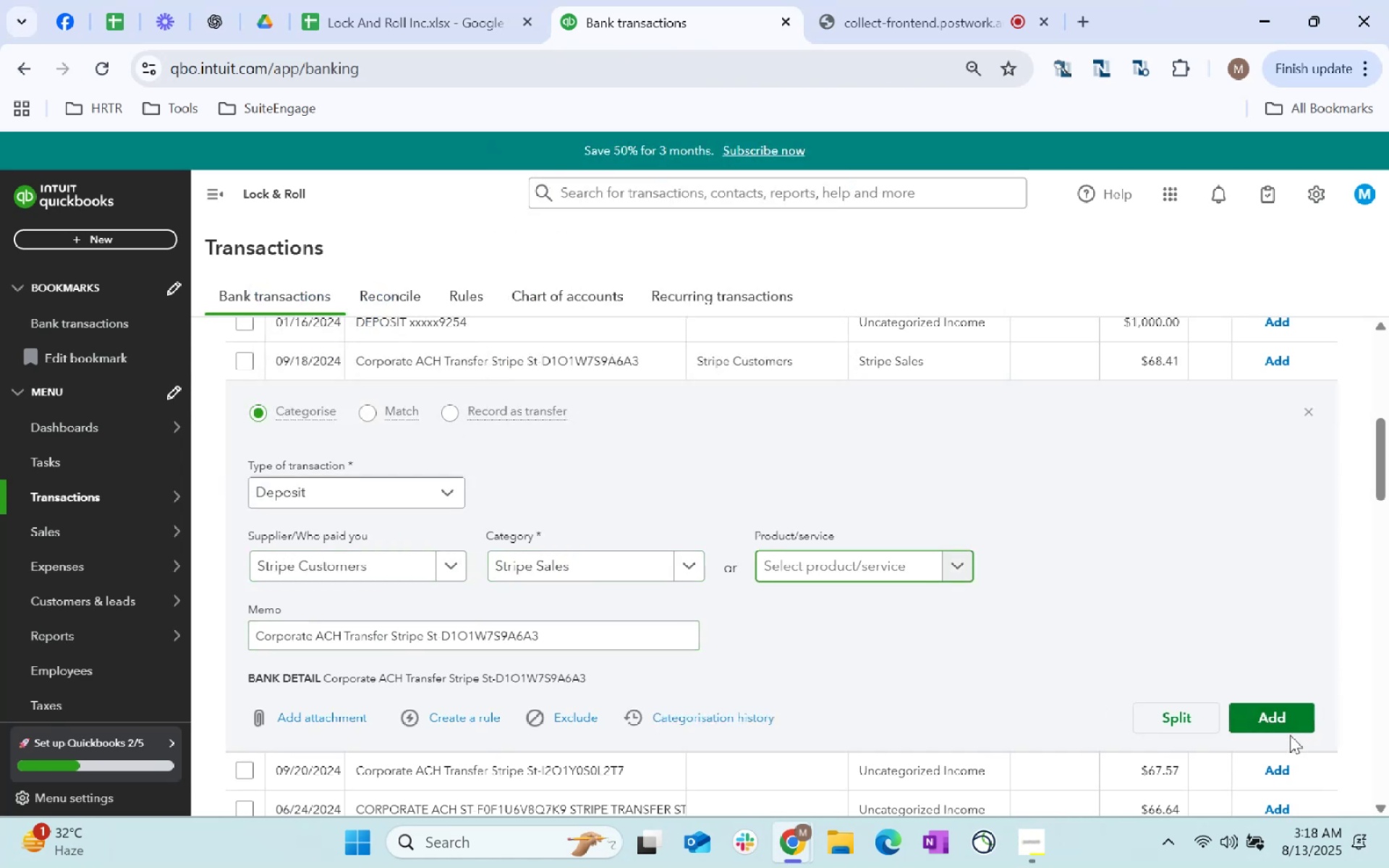 
left_click([1282, 718])
 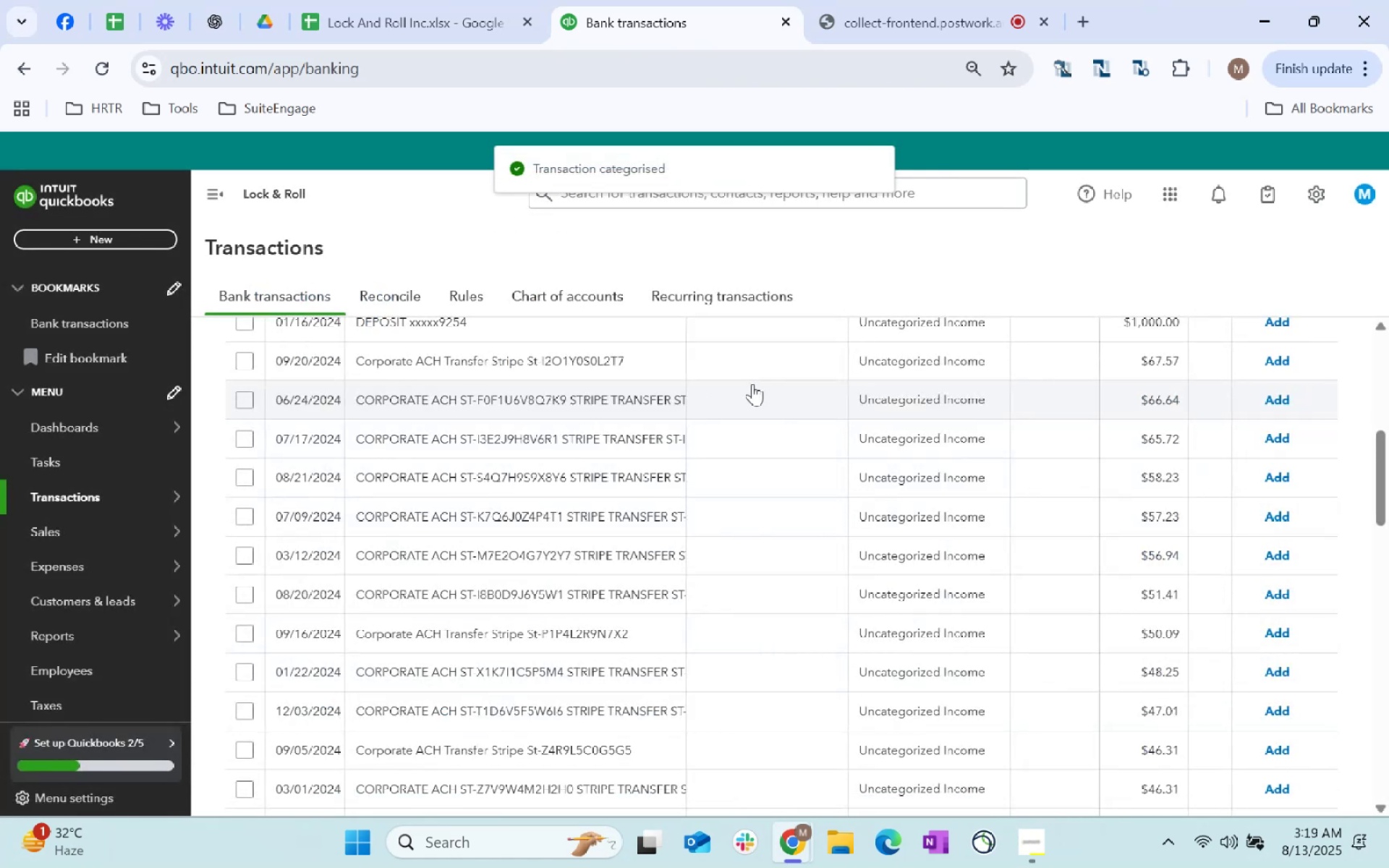 
left_click([757, 365])
 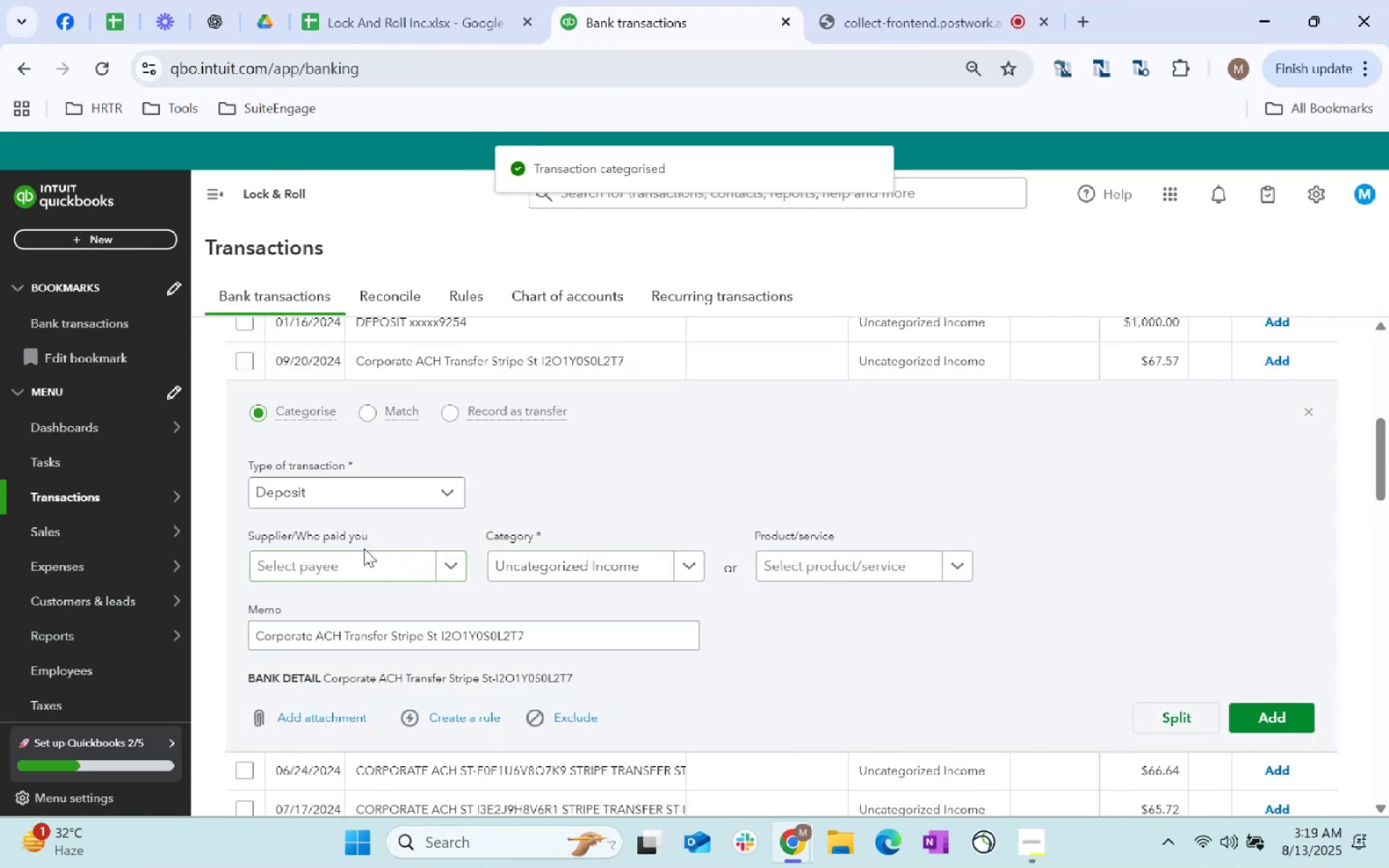 
left_click([362, 574])
 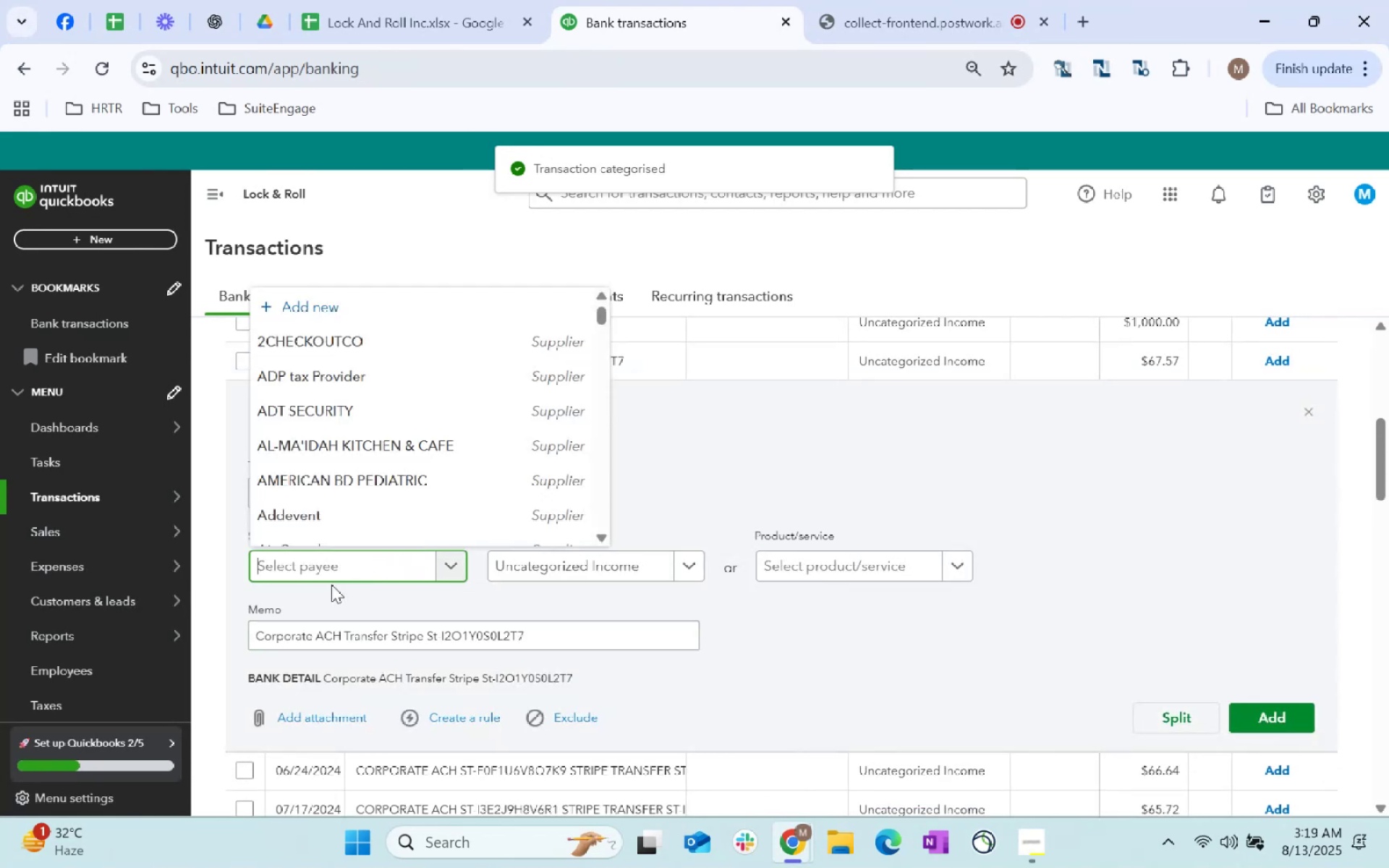 
type(strio)
key(Backspace)
type(pe)
key(Tab)
 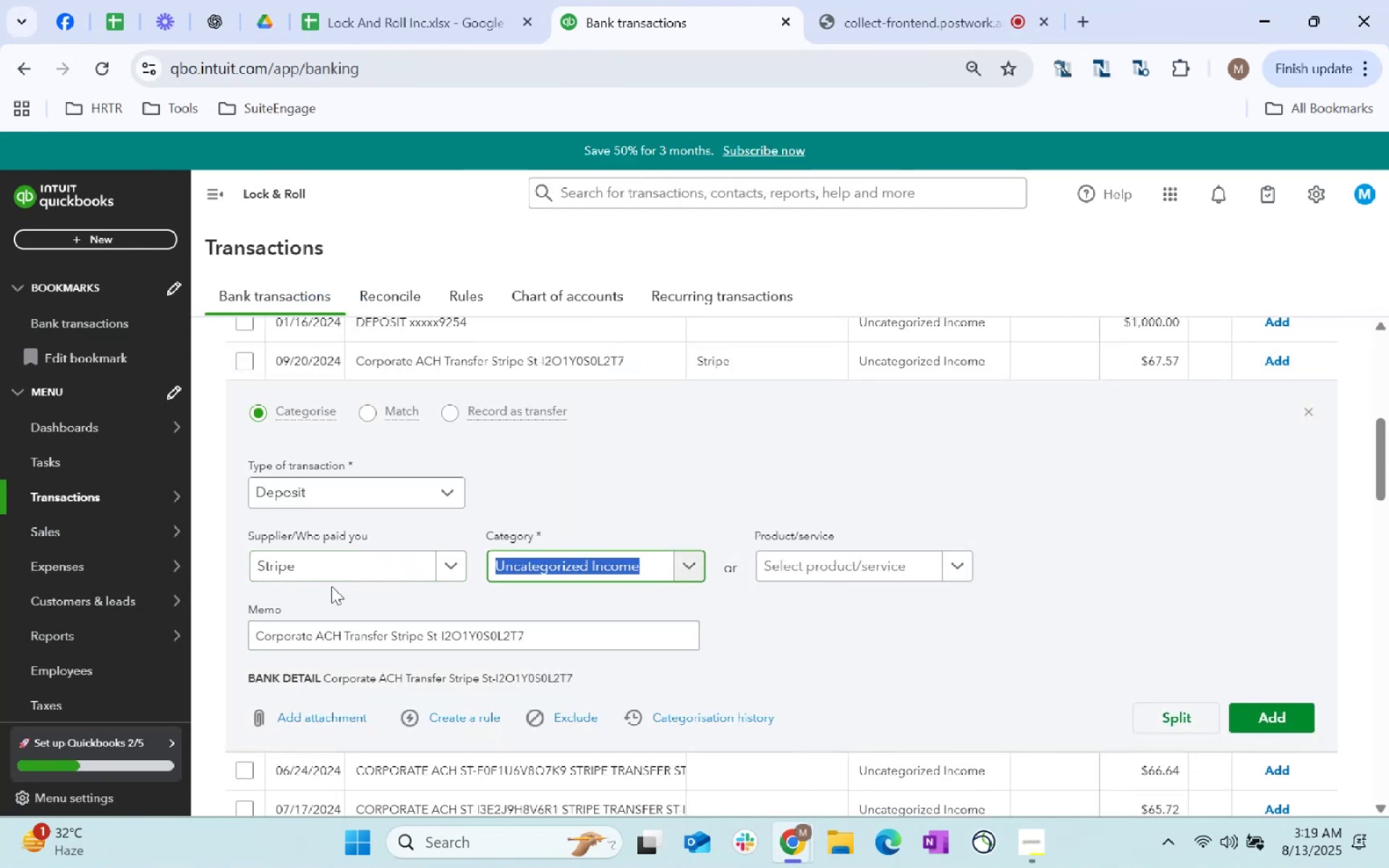 
left_click([368, 546])
 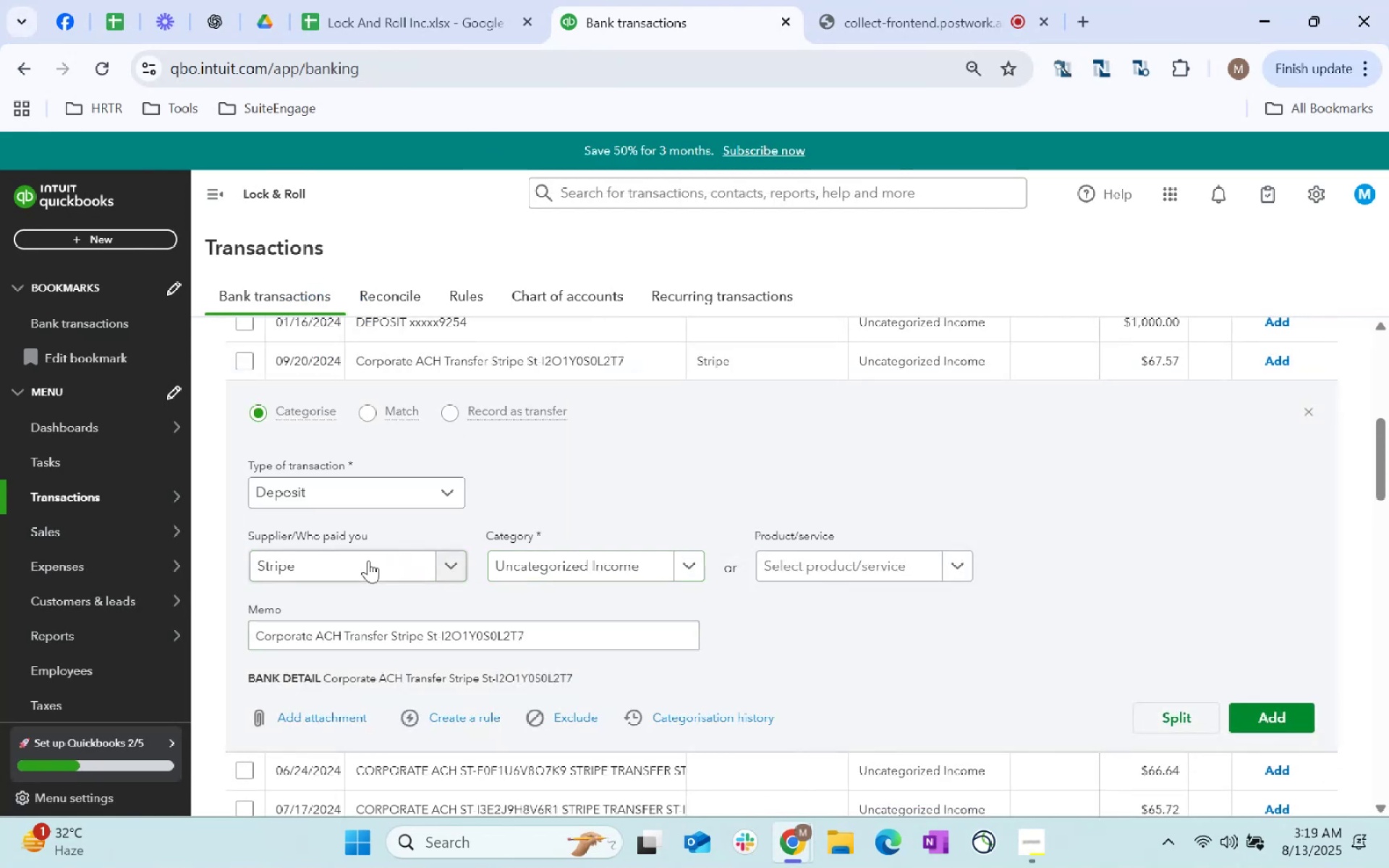 
left_click([375, 573])
 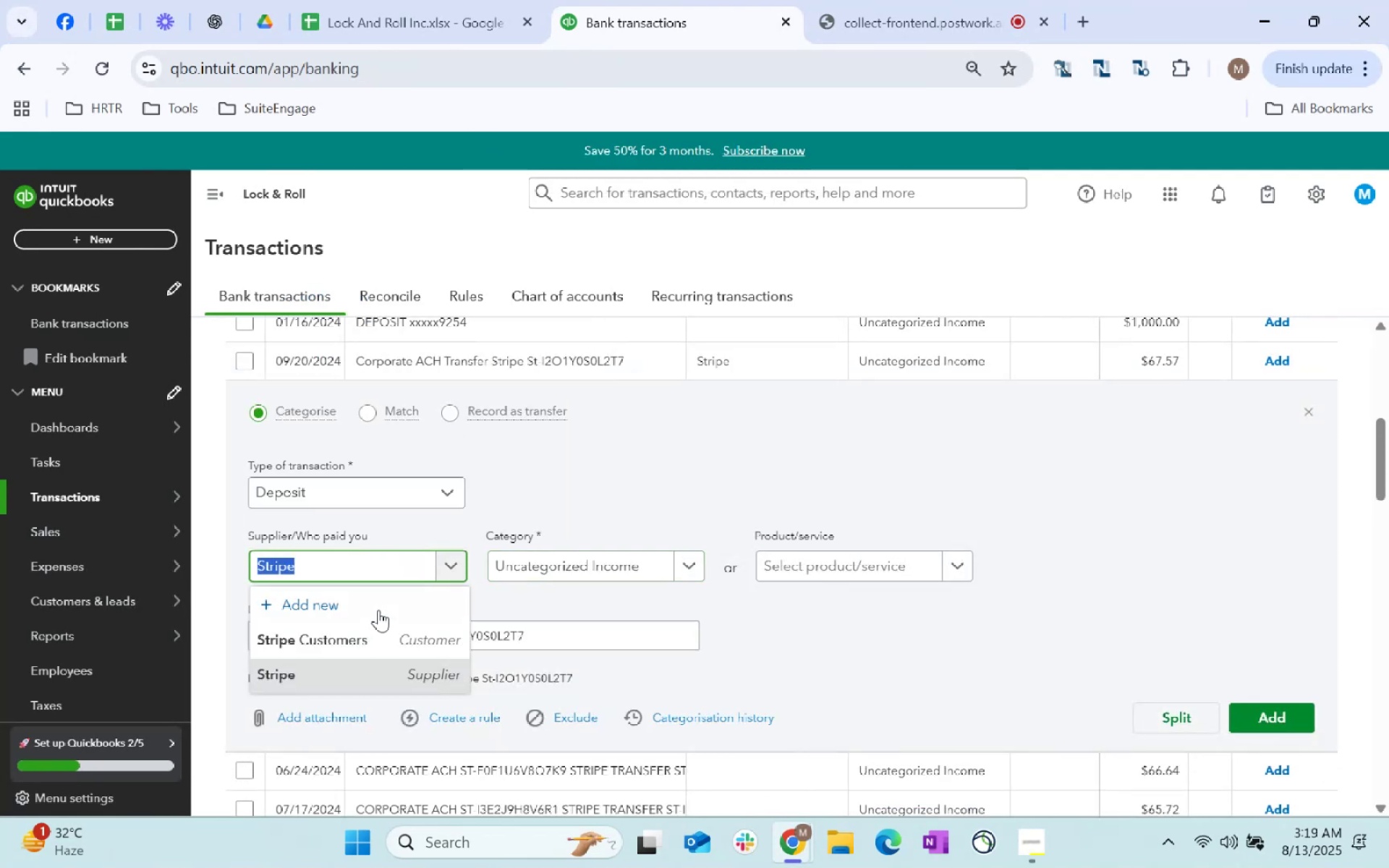 
left_click([377, 643])
 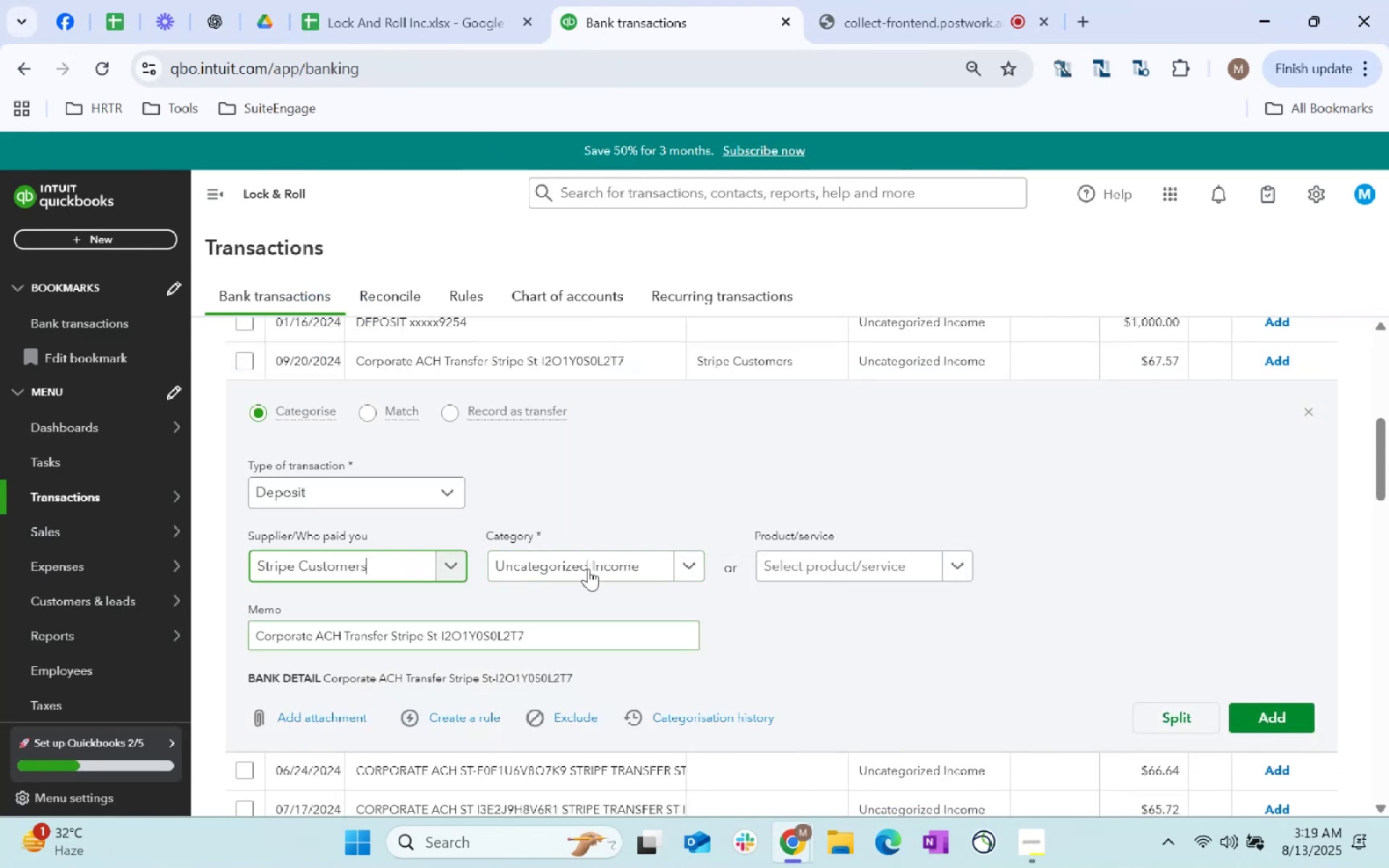 
double_click([600, 559])
 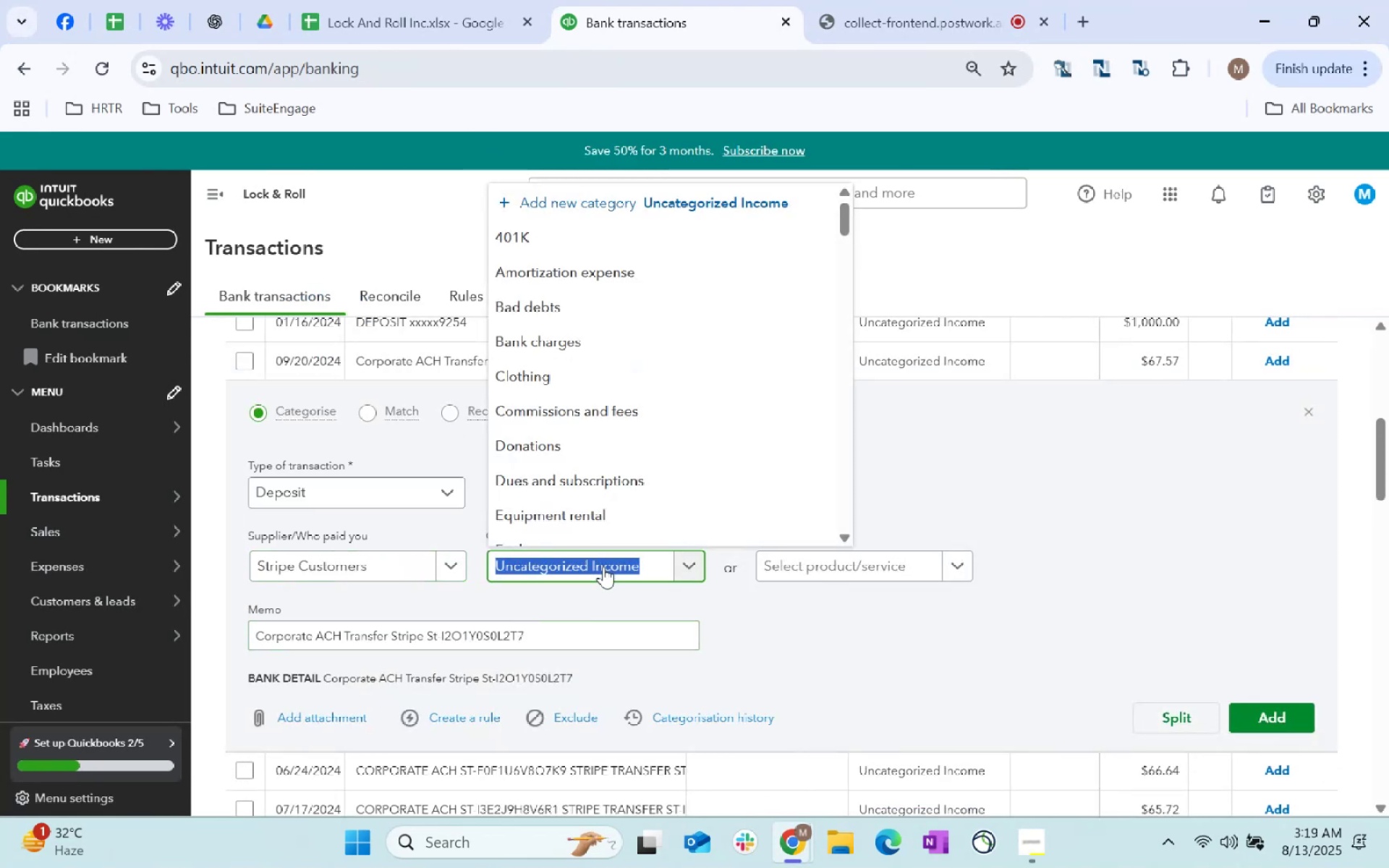 
type(stripe)
key(Tab)
 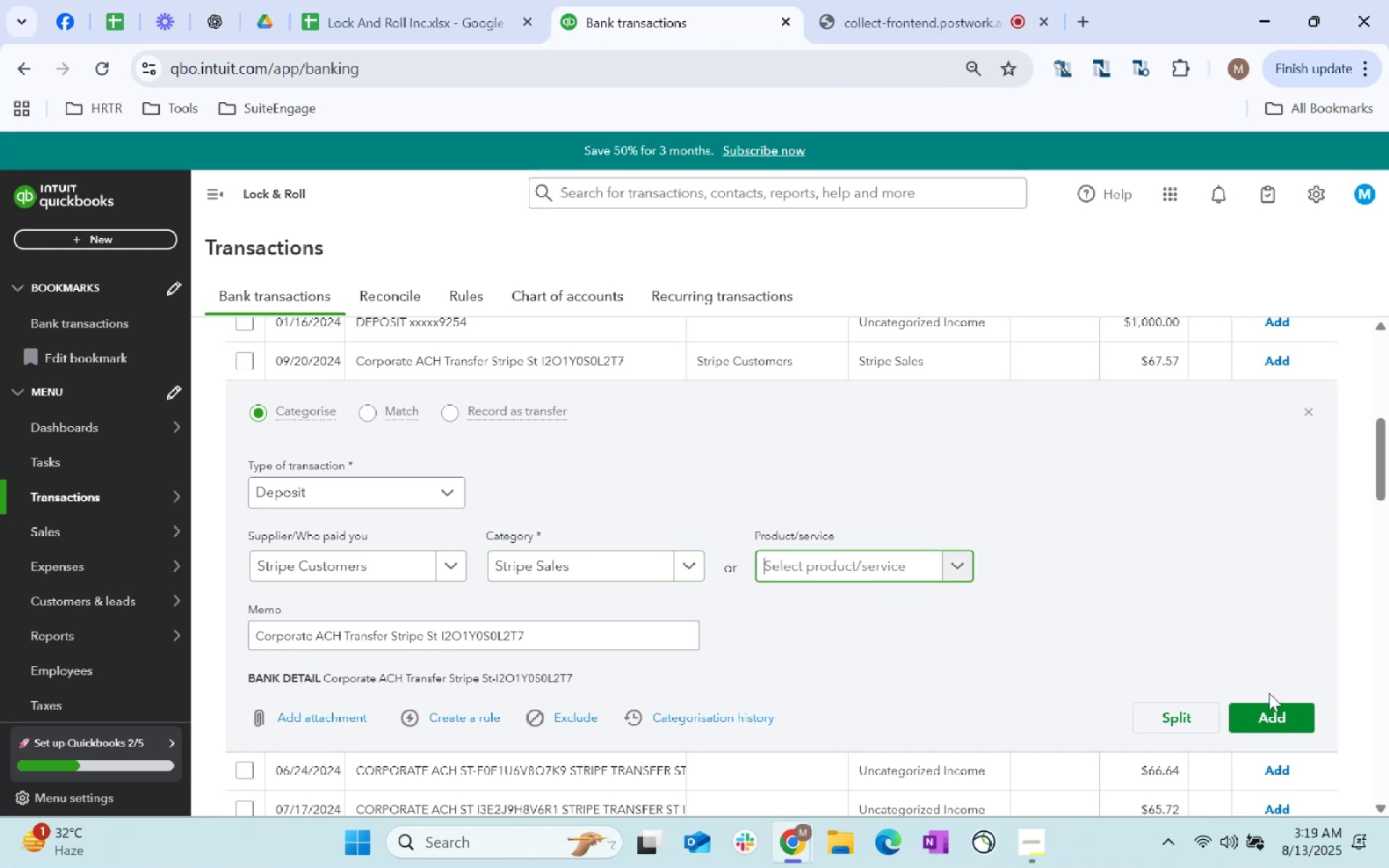 
left_click([1288, 725])
 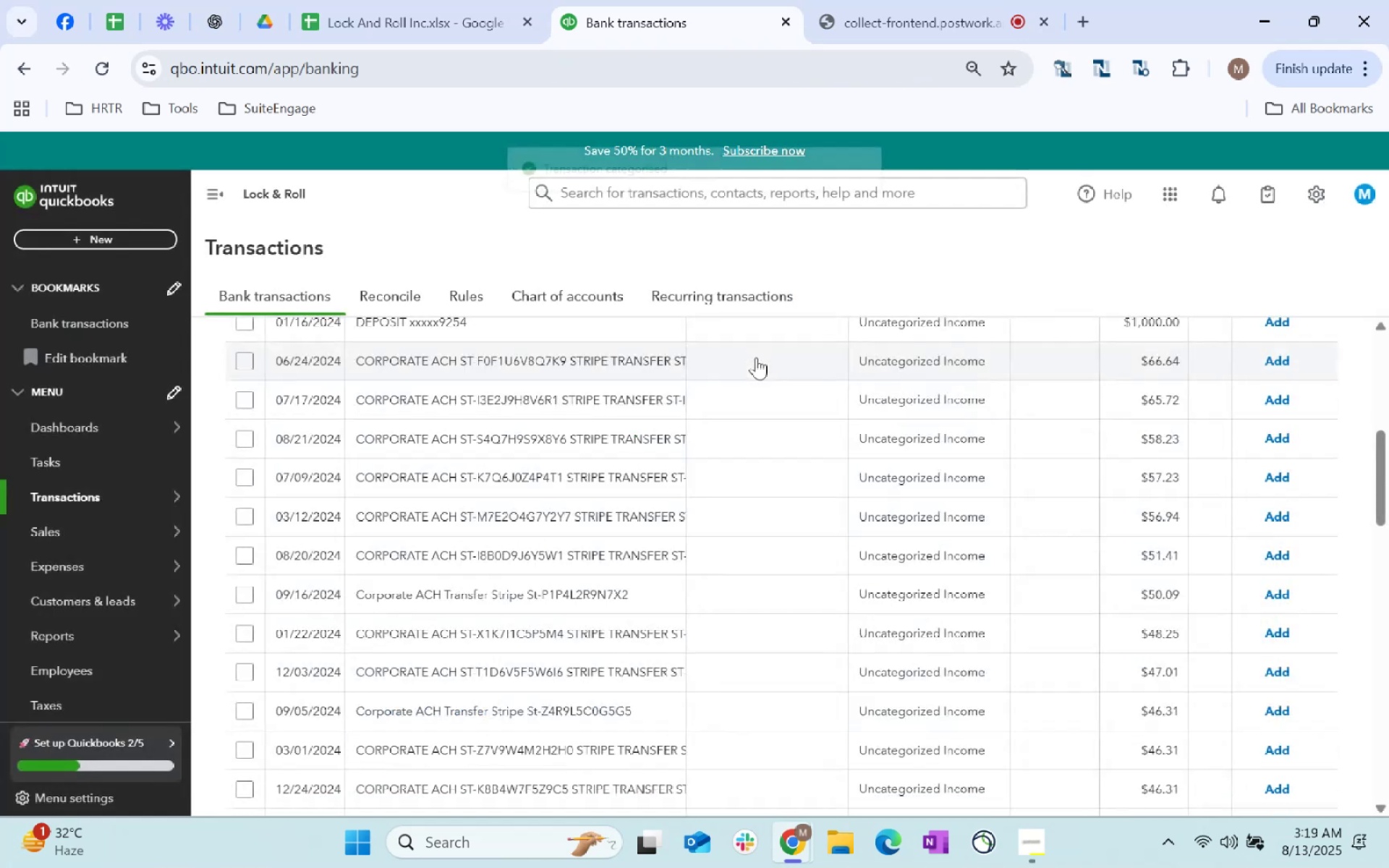 
left_click([756, 357])
 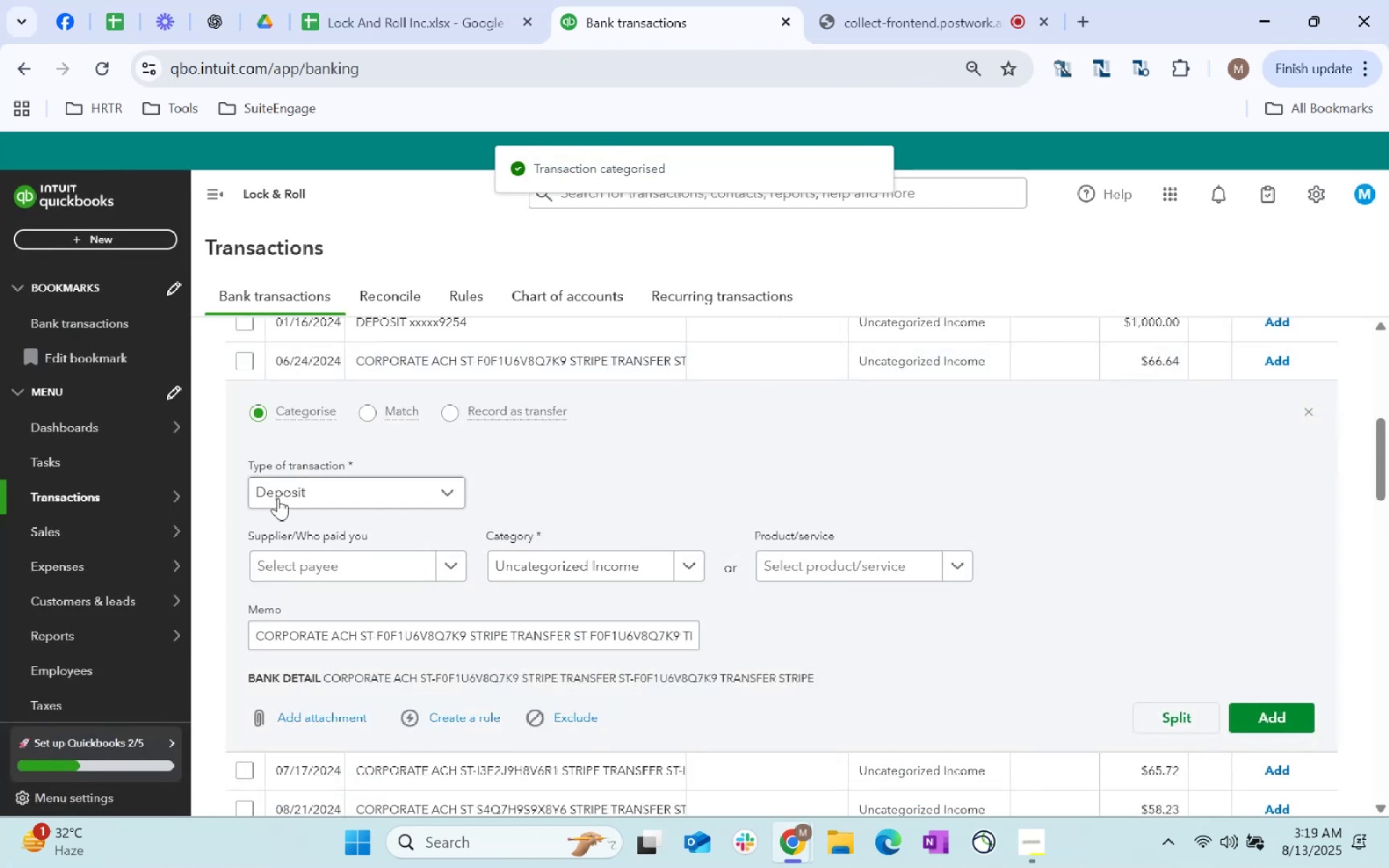 
left_click([329, 574])
 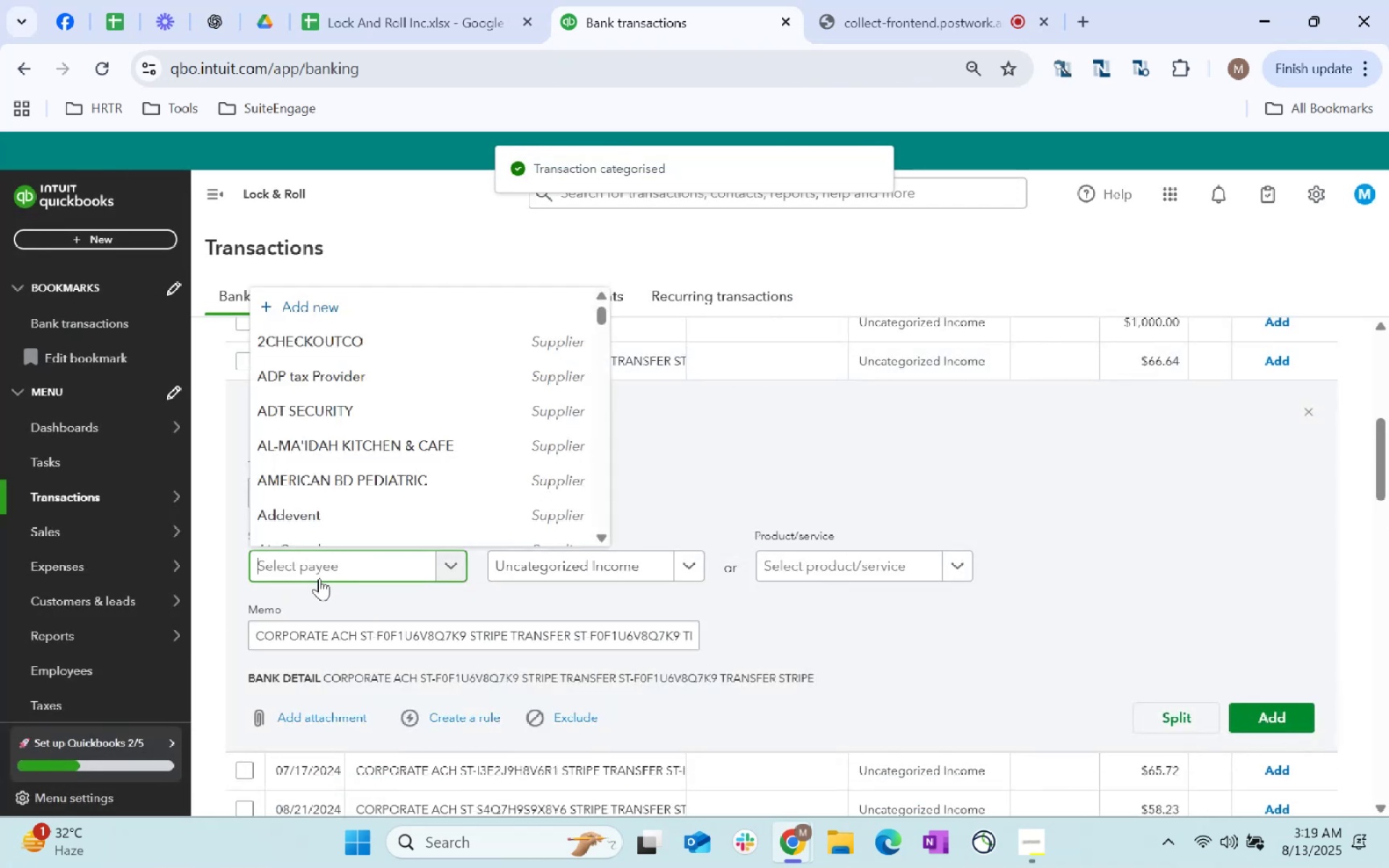 
type(stripe)
key(Tab)
type(stripe)
key(Tab)
 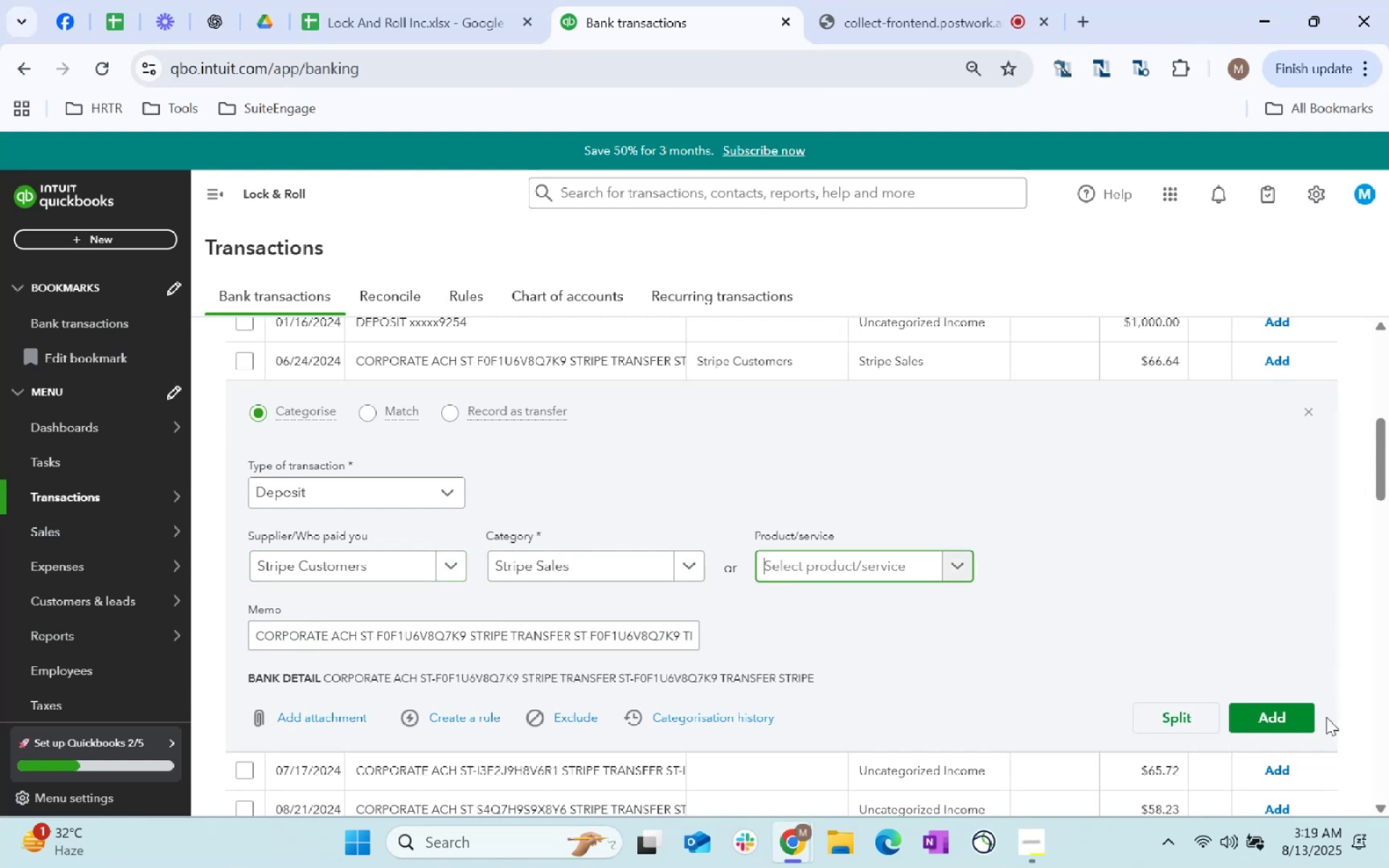 
left_click([1291, 723])
 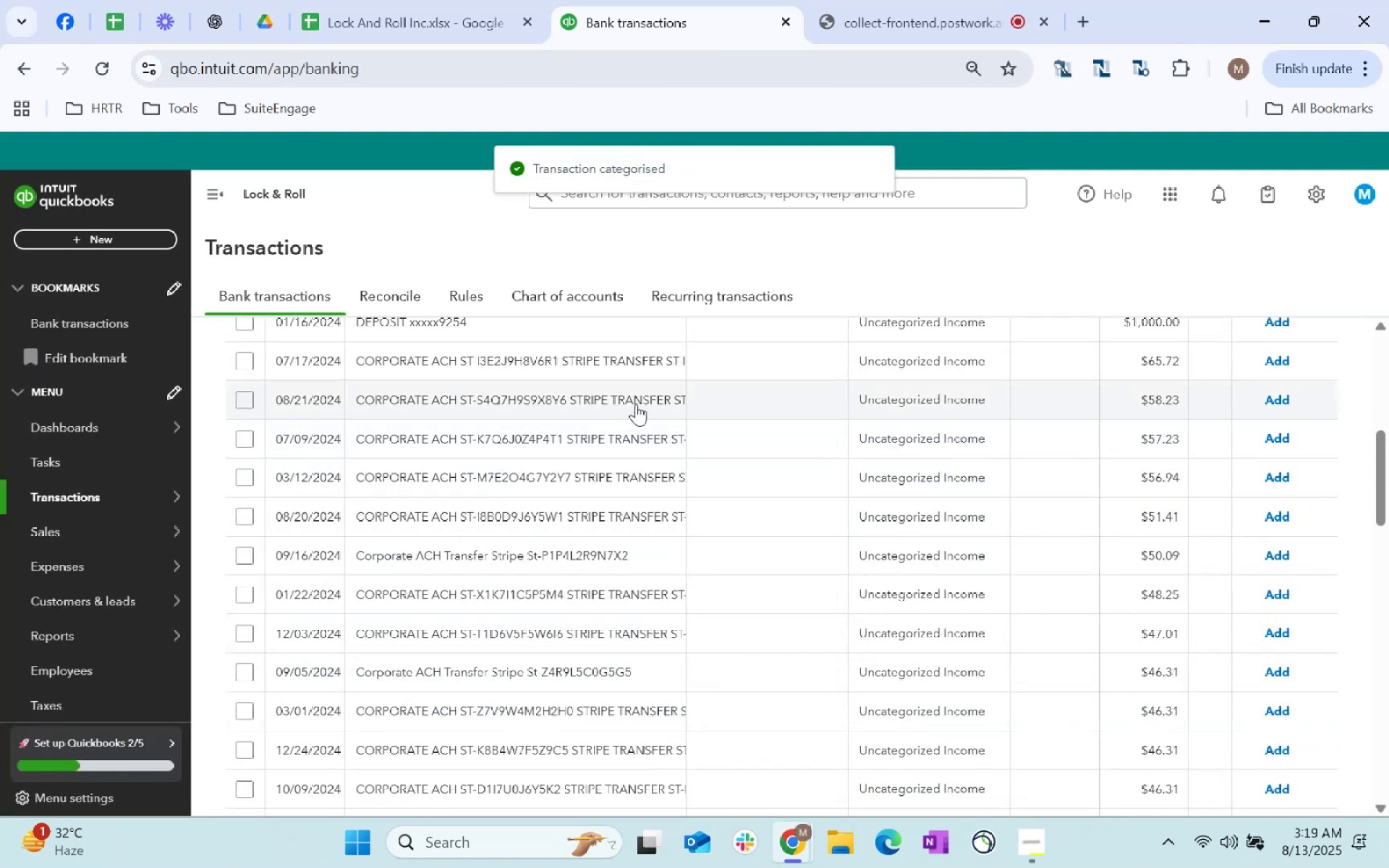 
left_click([799, 360])
 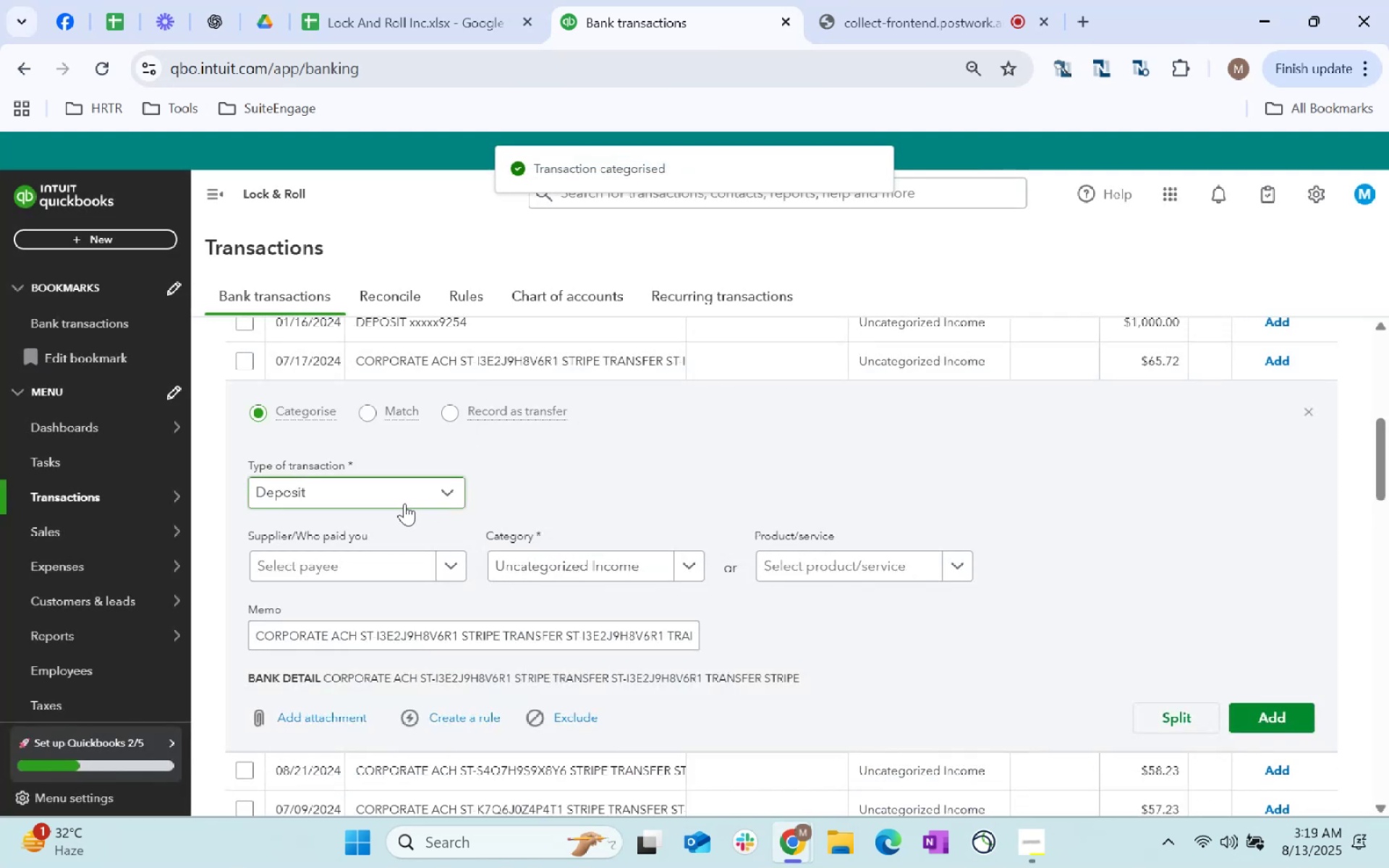 
left_click([376, 575])
 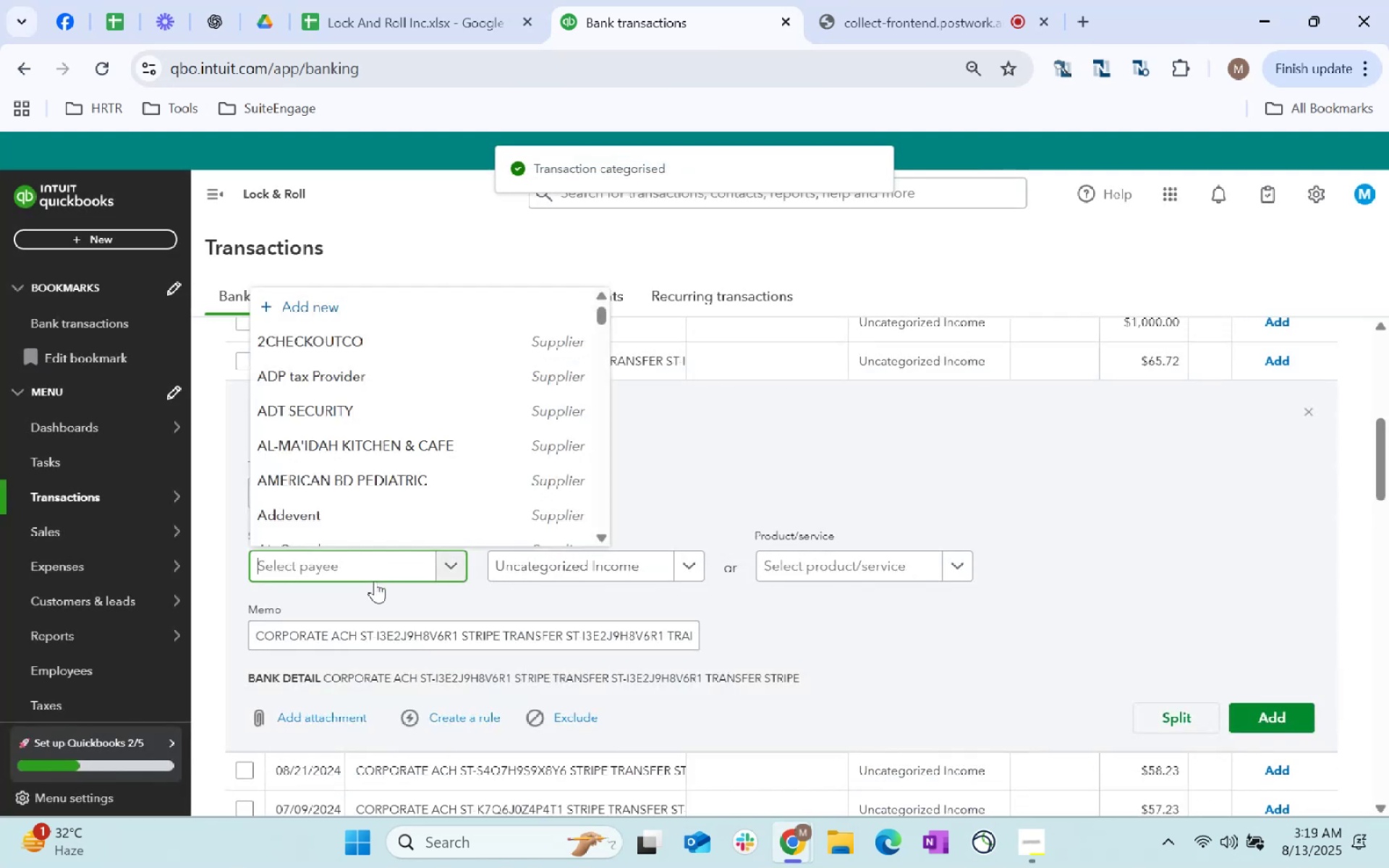 
type(stripe)
 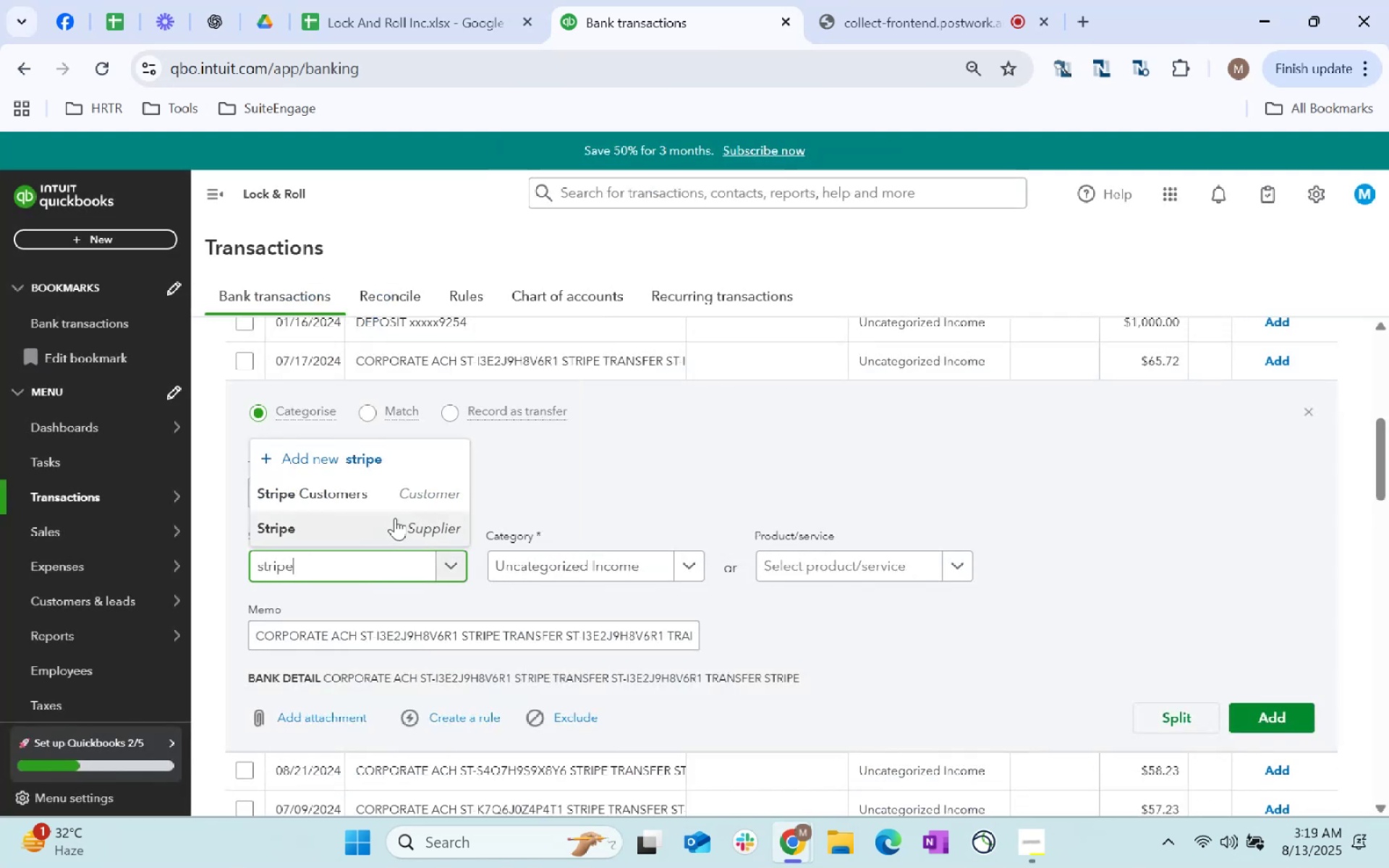 
left_click([434, 485])
 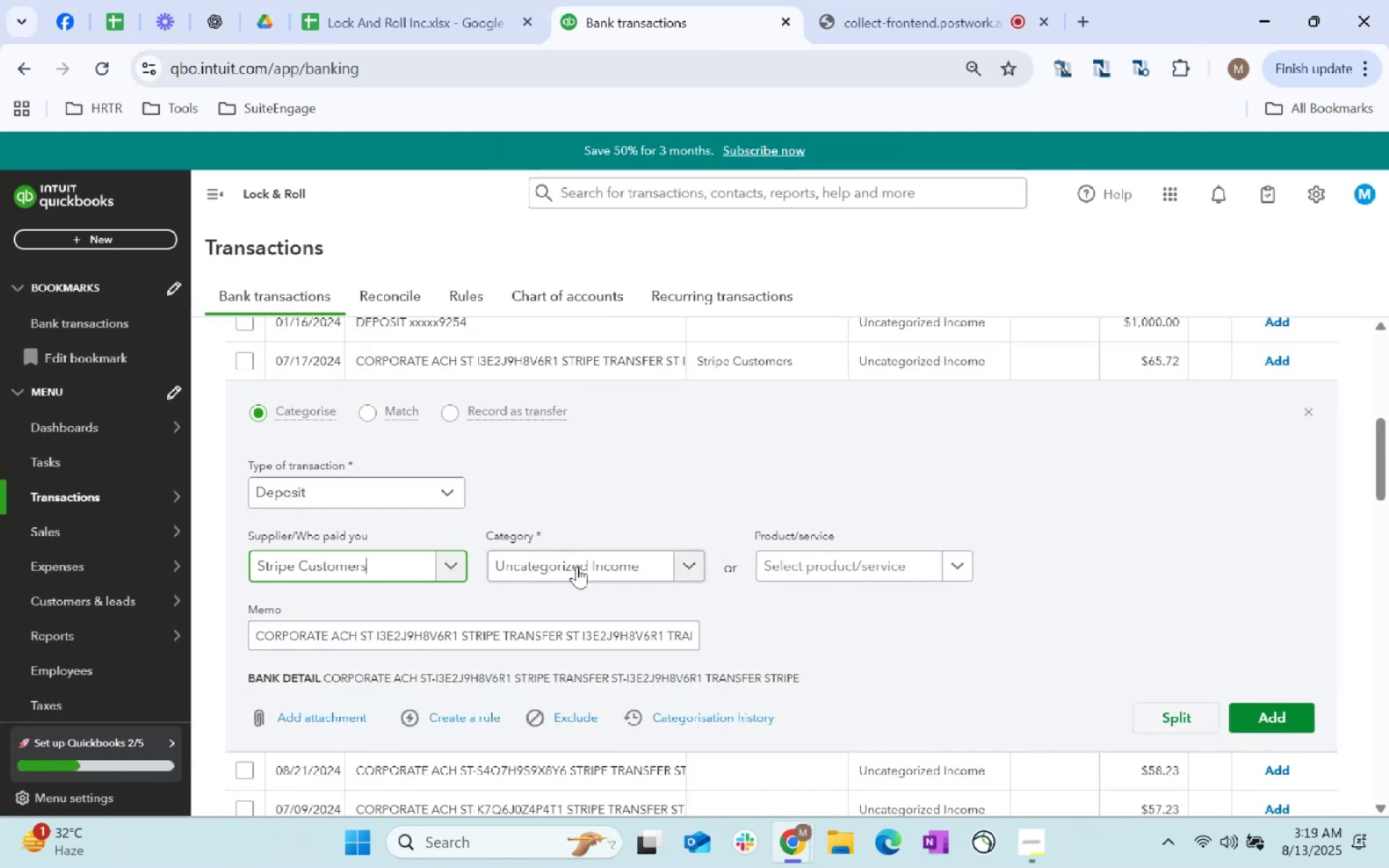 
left_click([577, 569])
 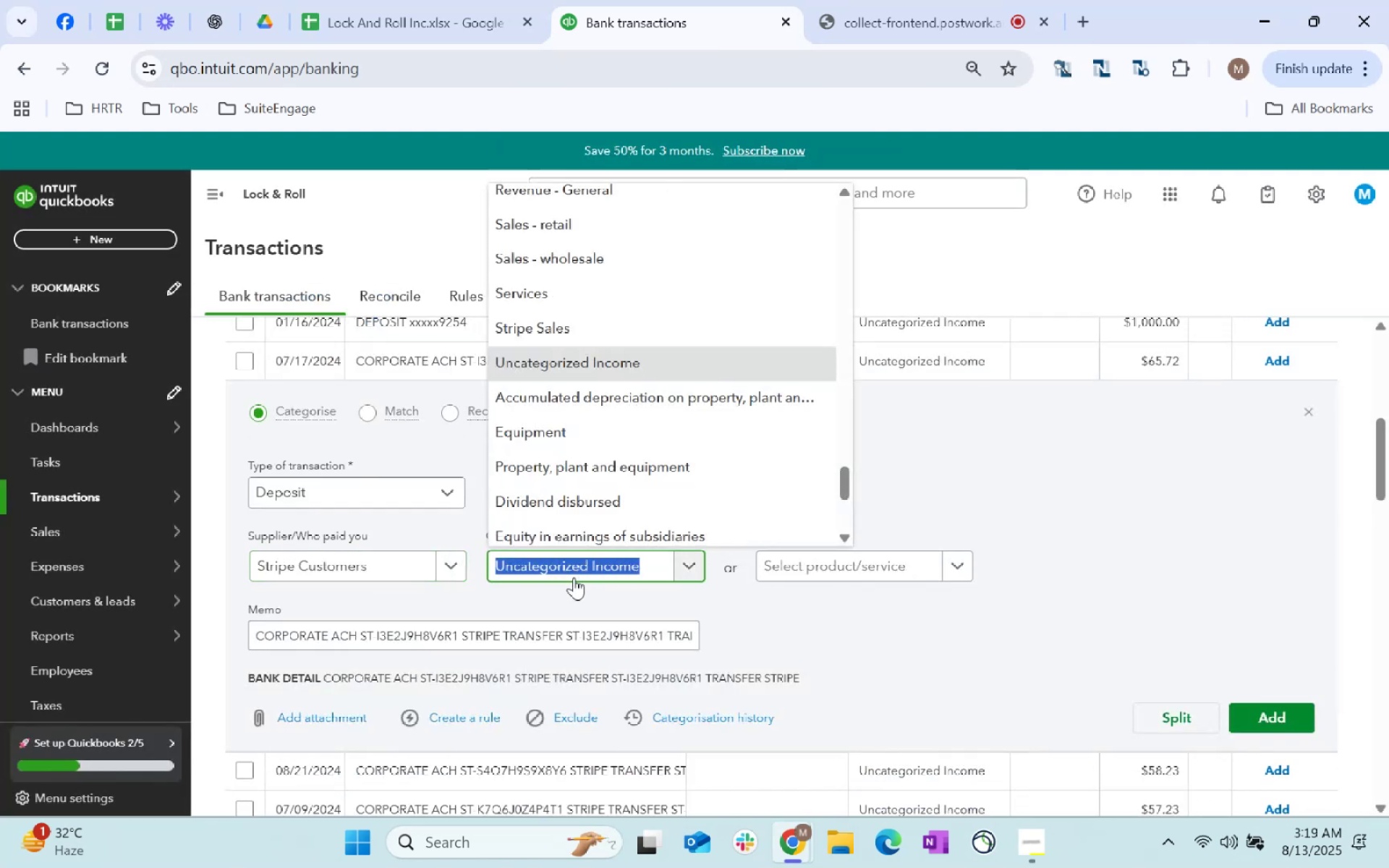 
type(stripe)
 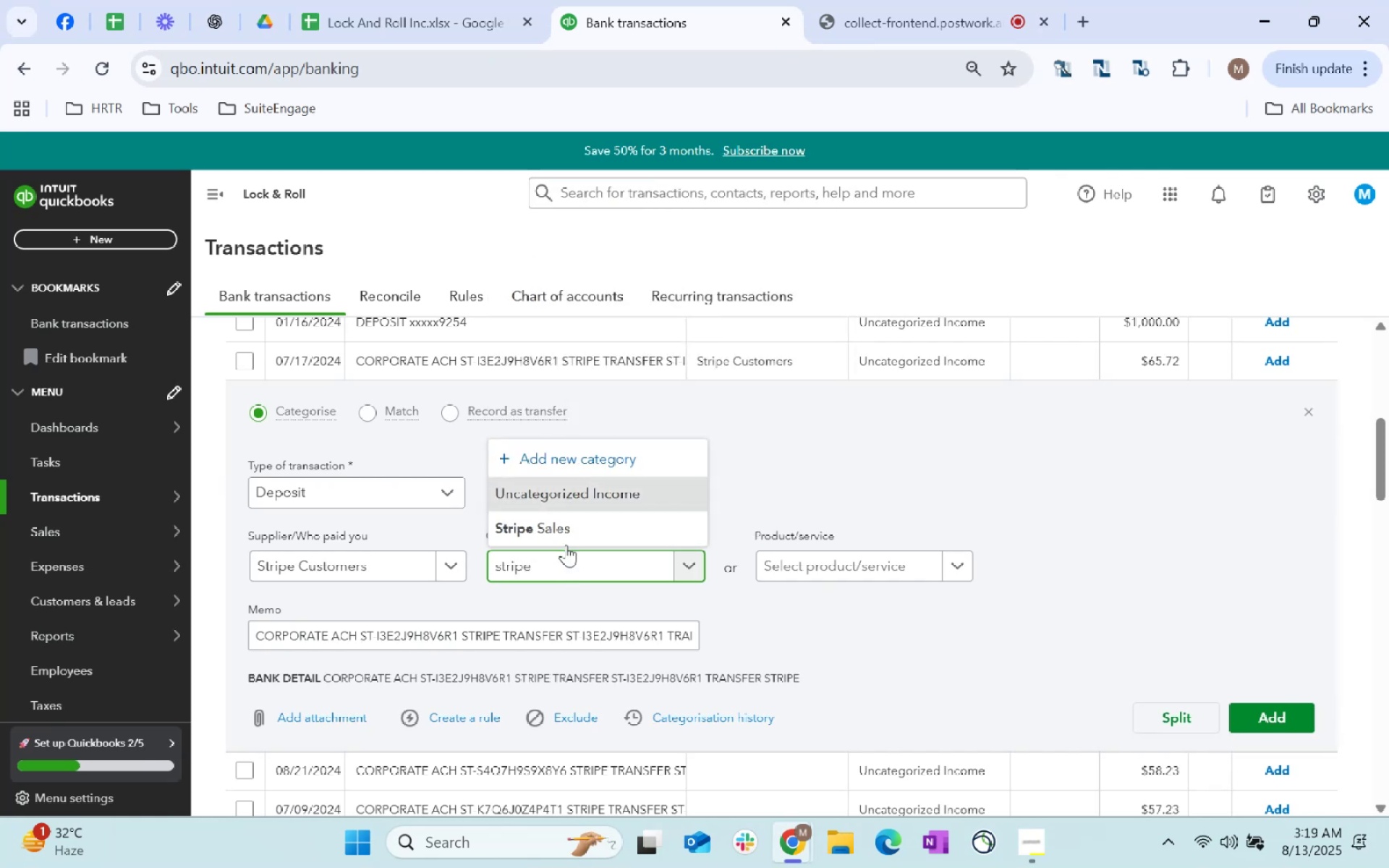 
left_click([577, 524])
 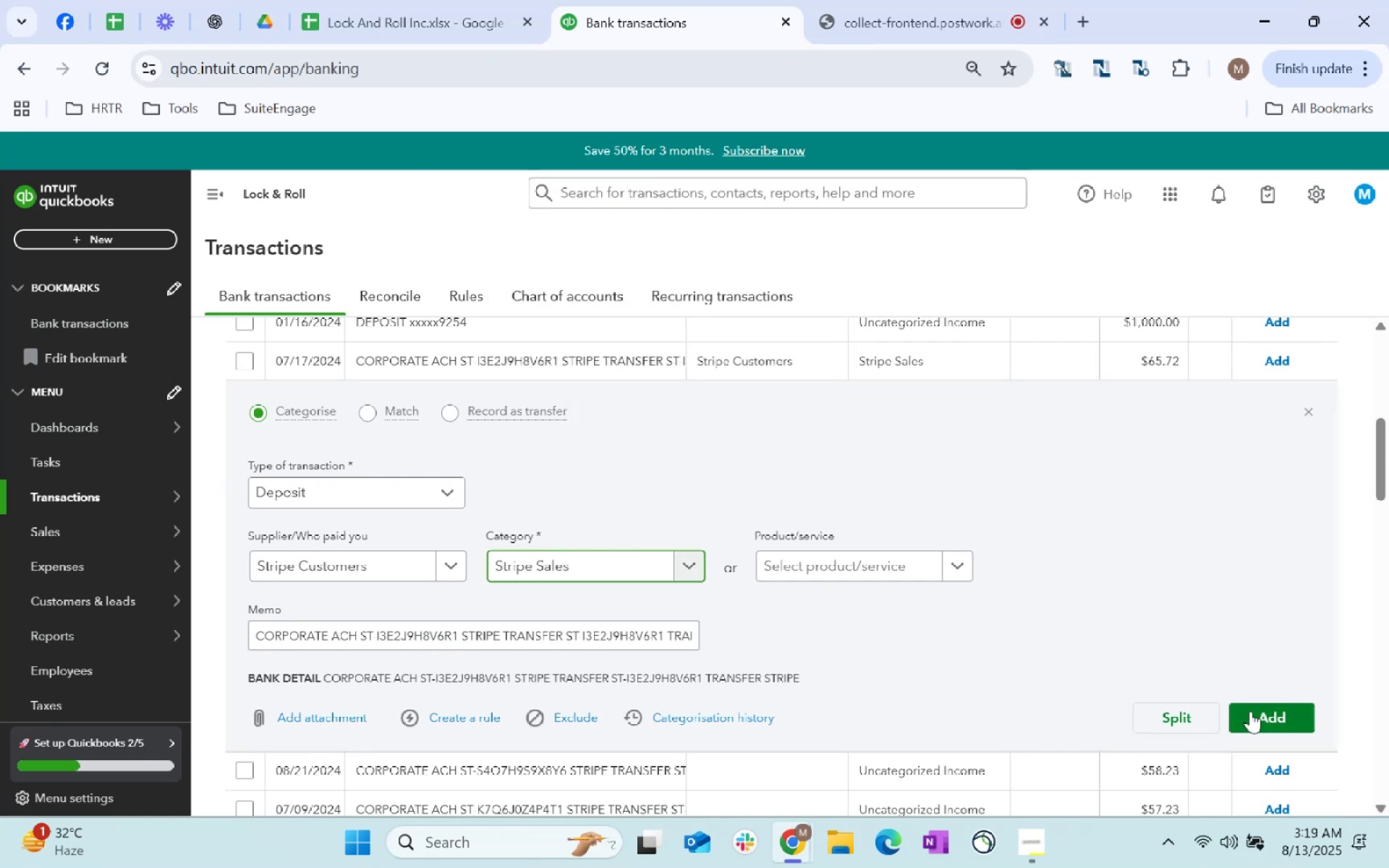 
left_click([1254, 718])
 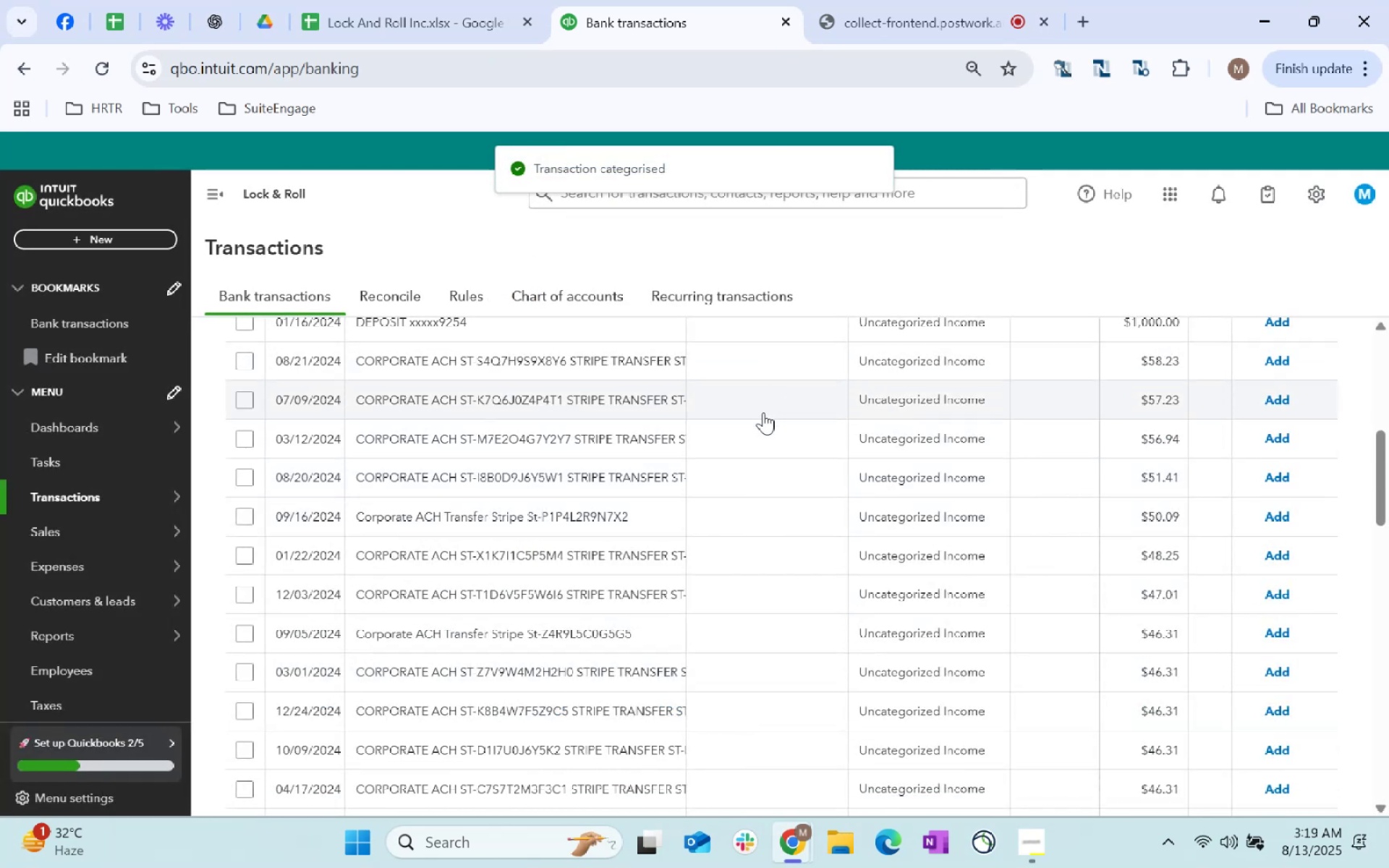 
left_click_drag(start_coordinate=[242, 346], to_coordinate=[242, 349])
 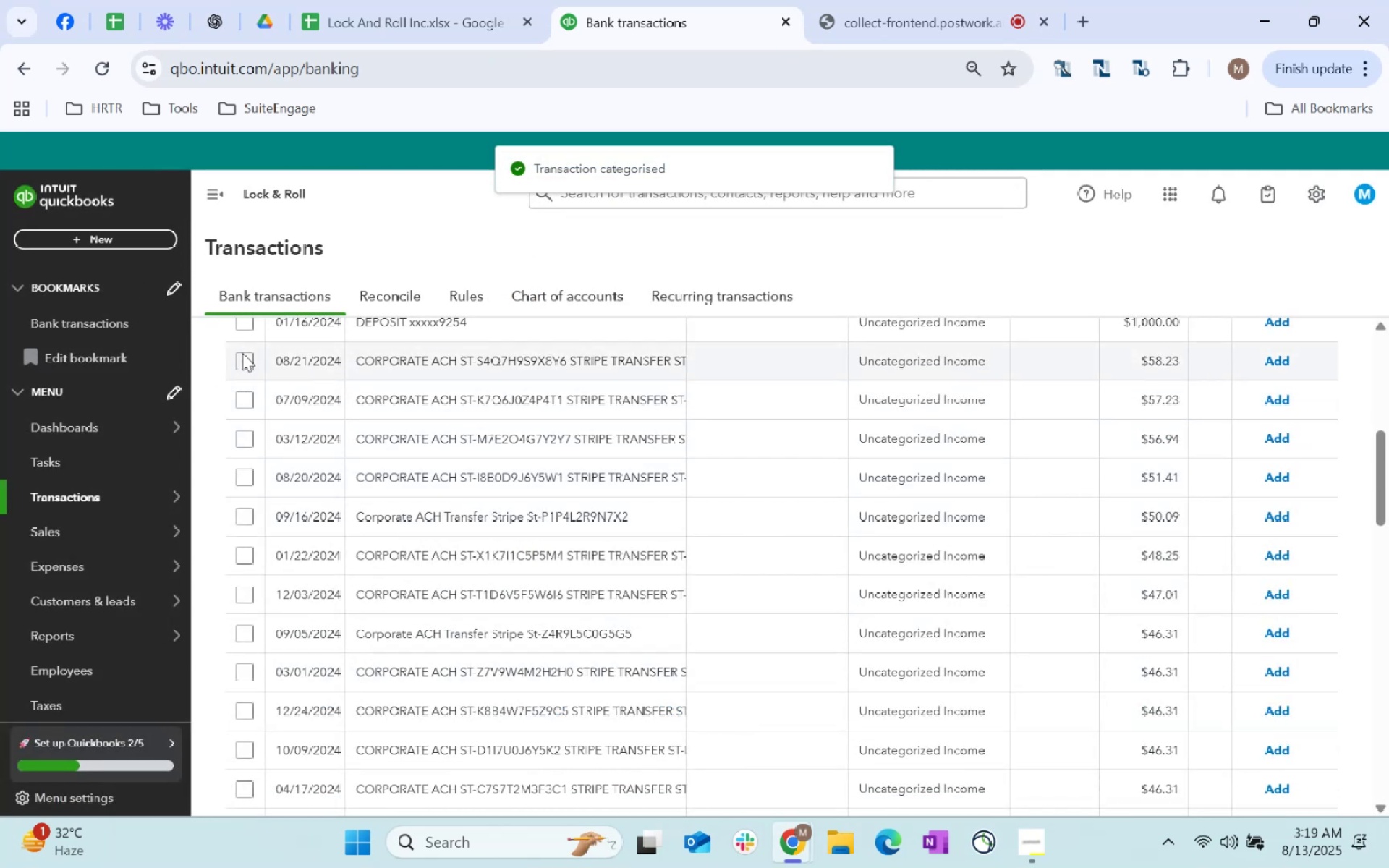 
double_click([242, 354])
 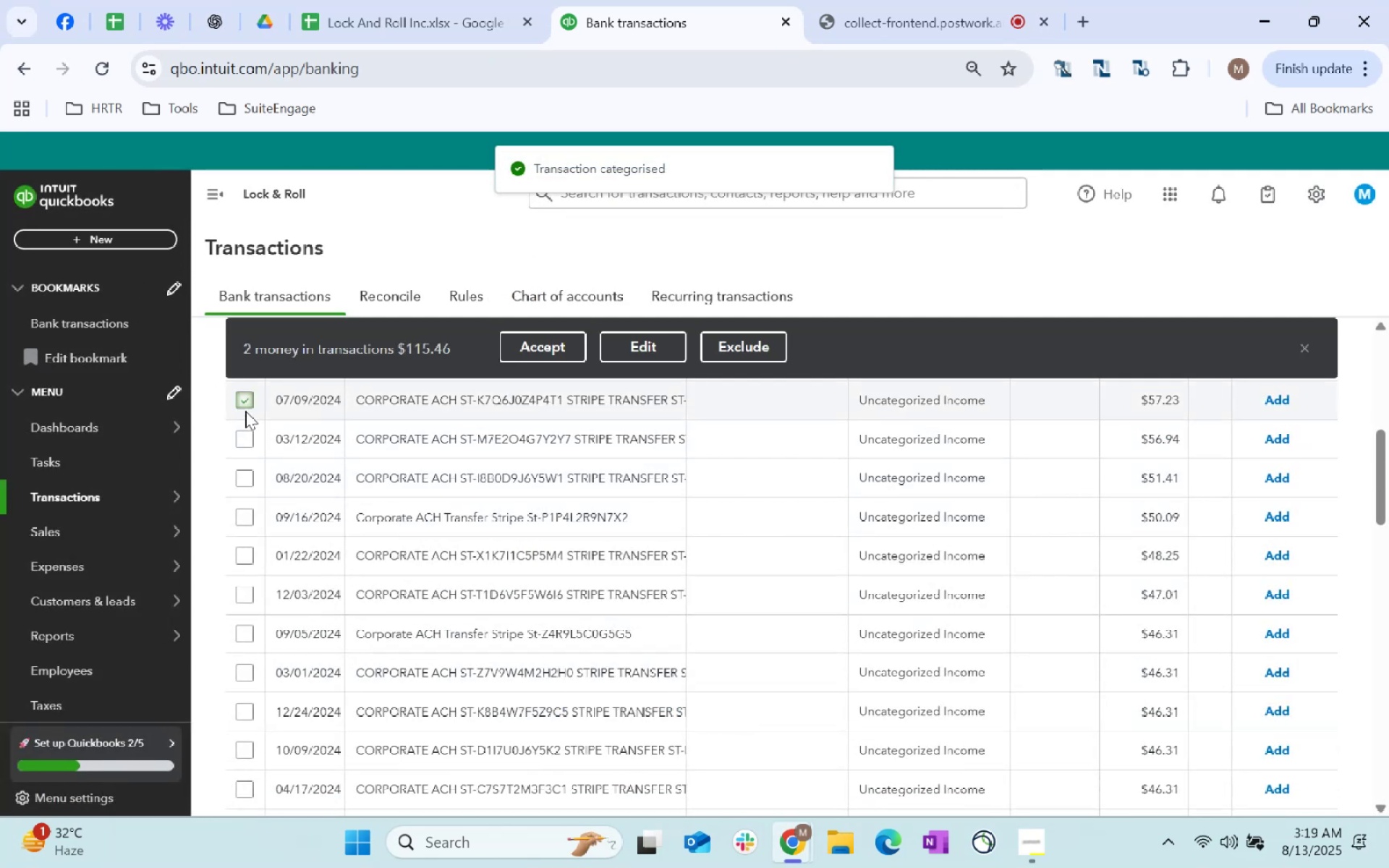 
double_click([240, 439])
 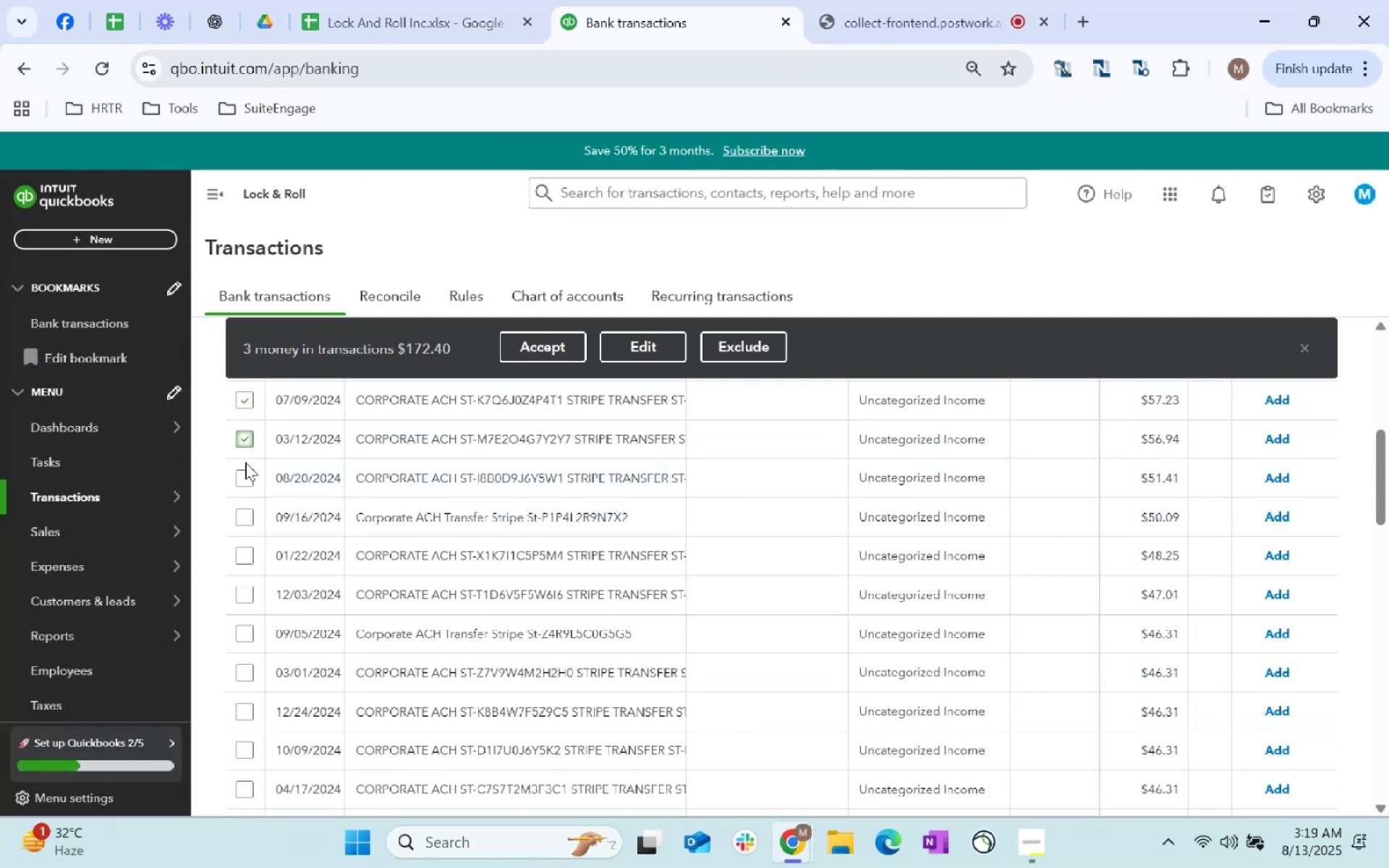 
left_click([247, 474])
 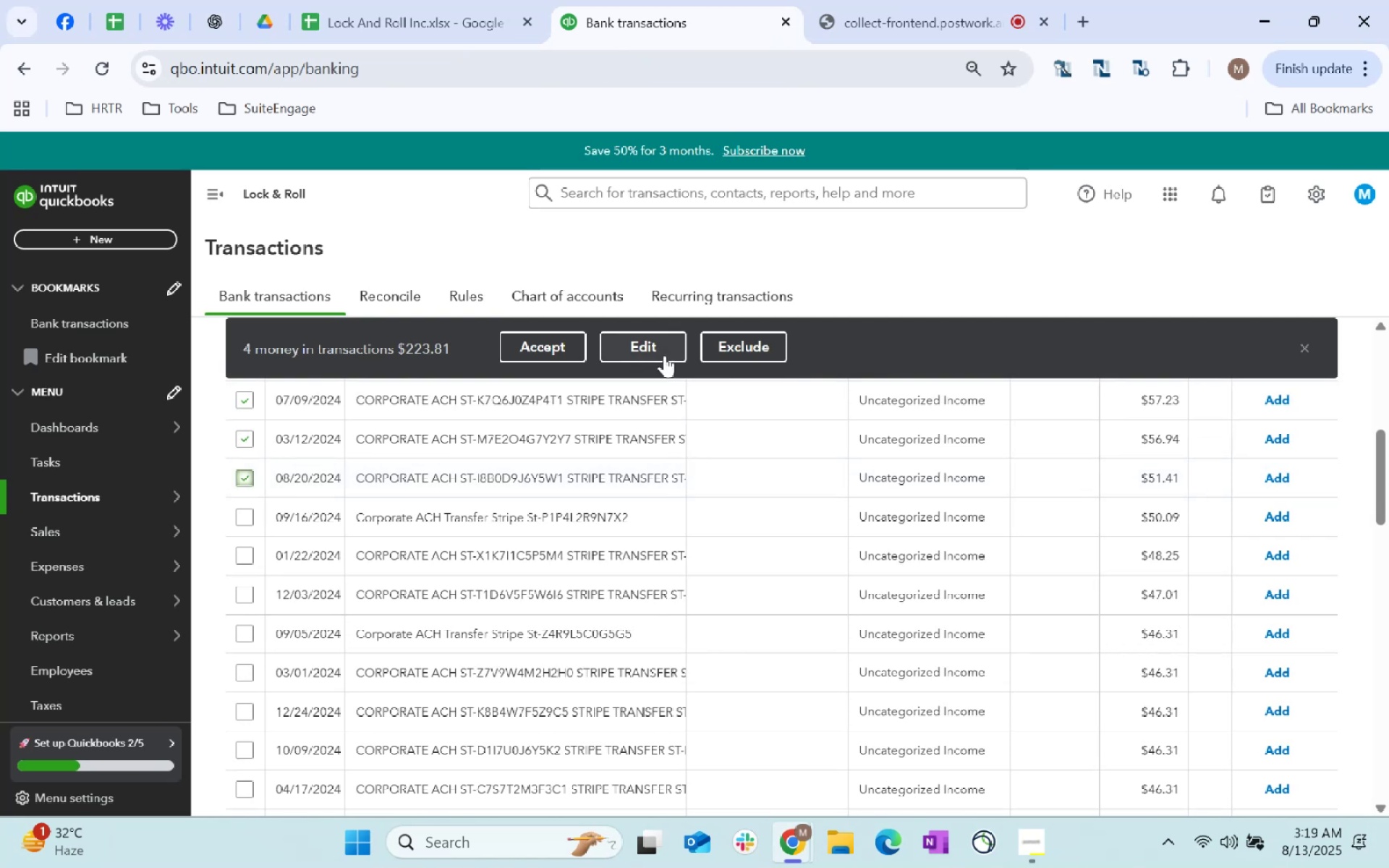 
left_click([663, 355])
 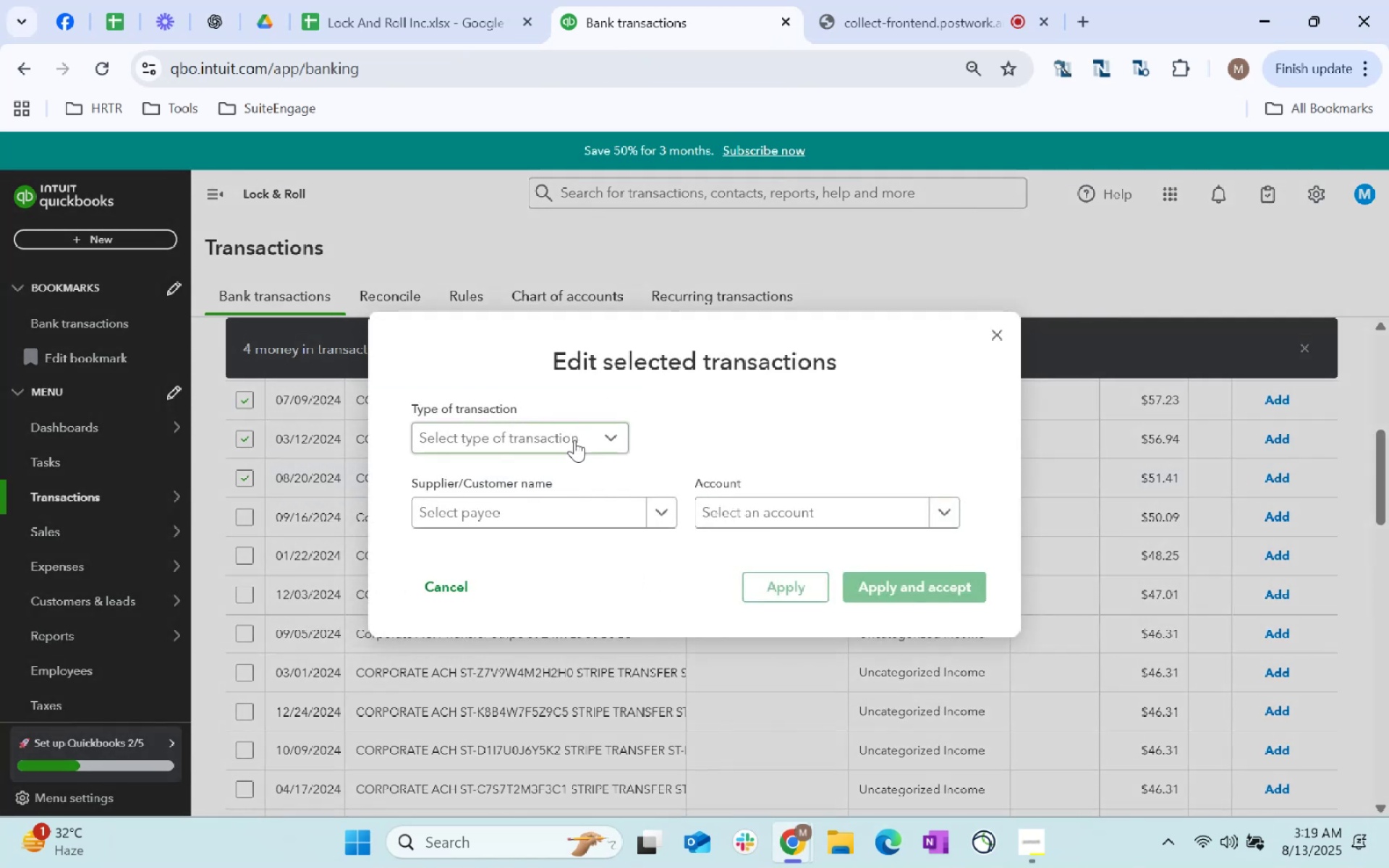 
left_click([574, 440])
 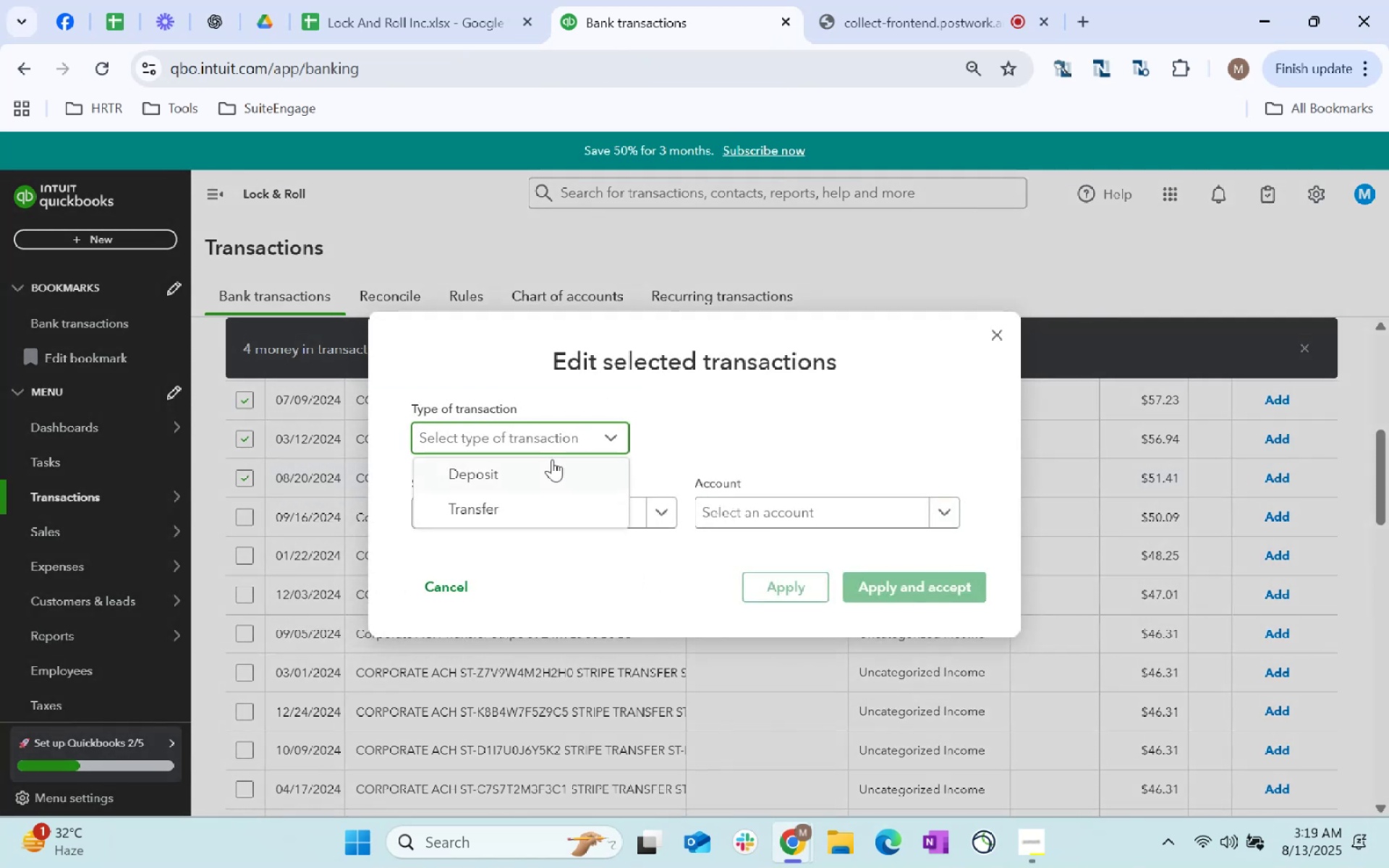 
left_click([550, 463])
 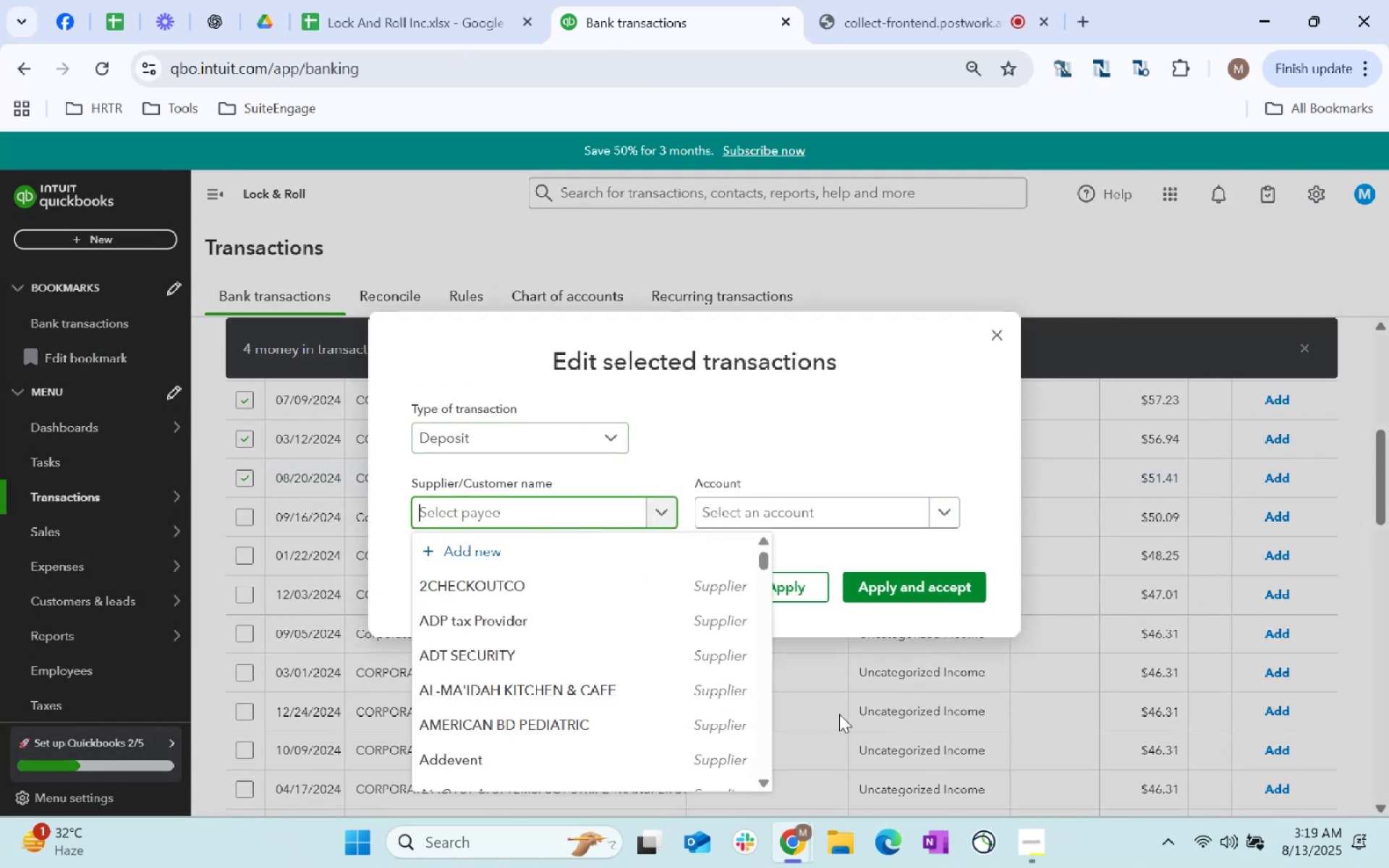 
type(stripe)
 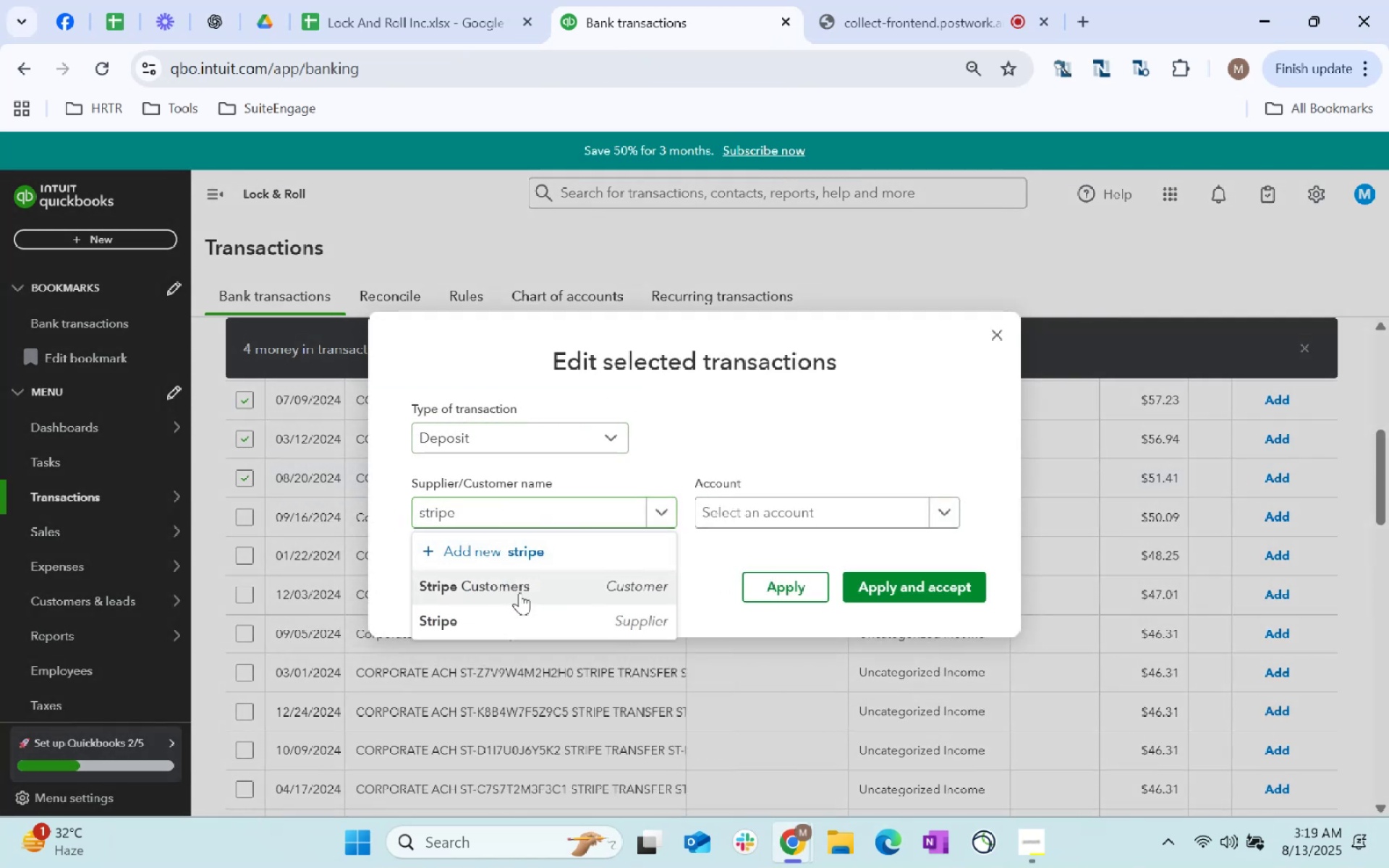 
left_click([881, 509])
 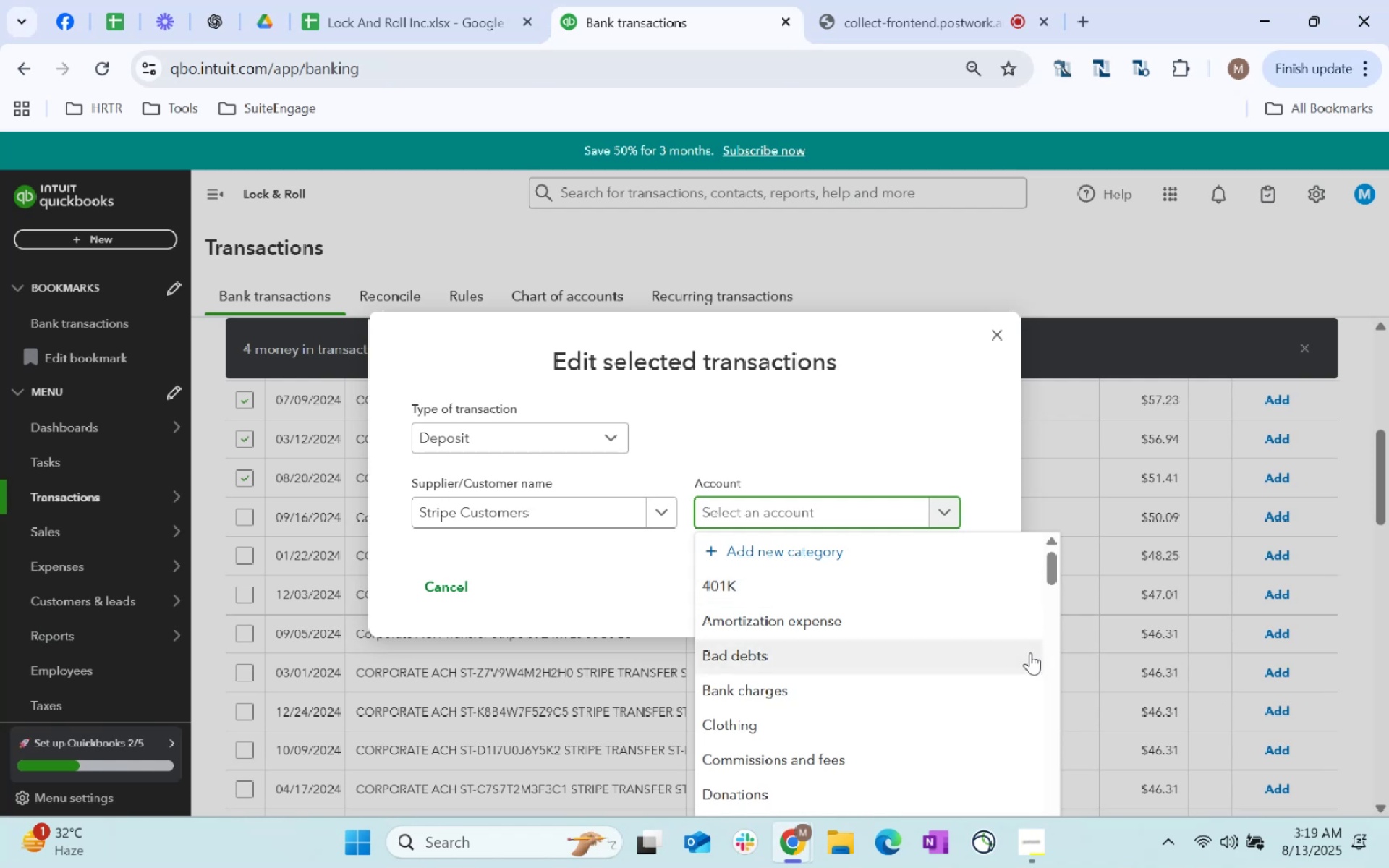 
type(stripe)
 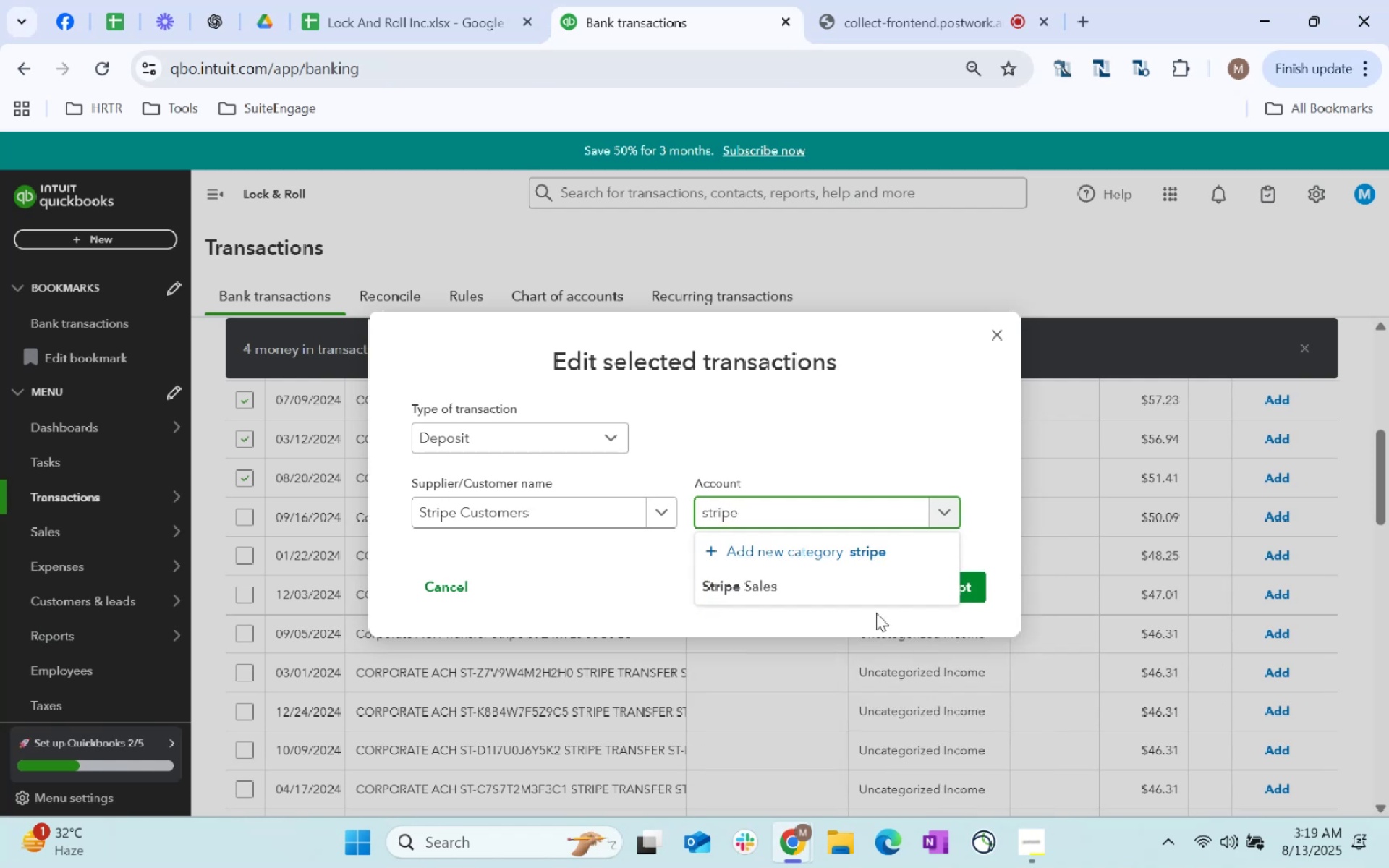 
left_click([790, 580])
 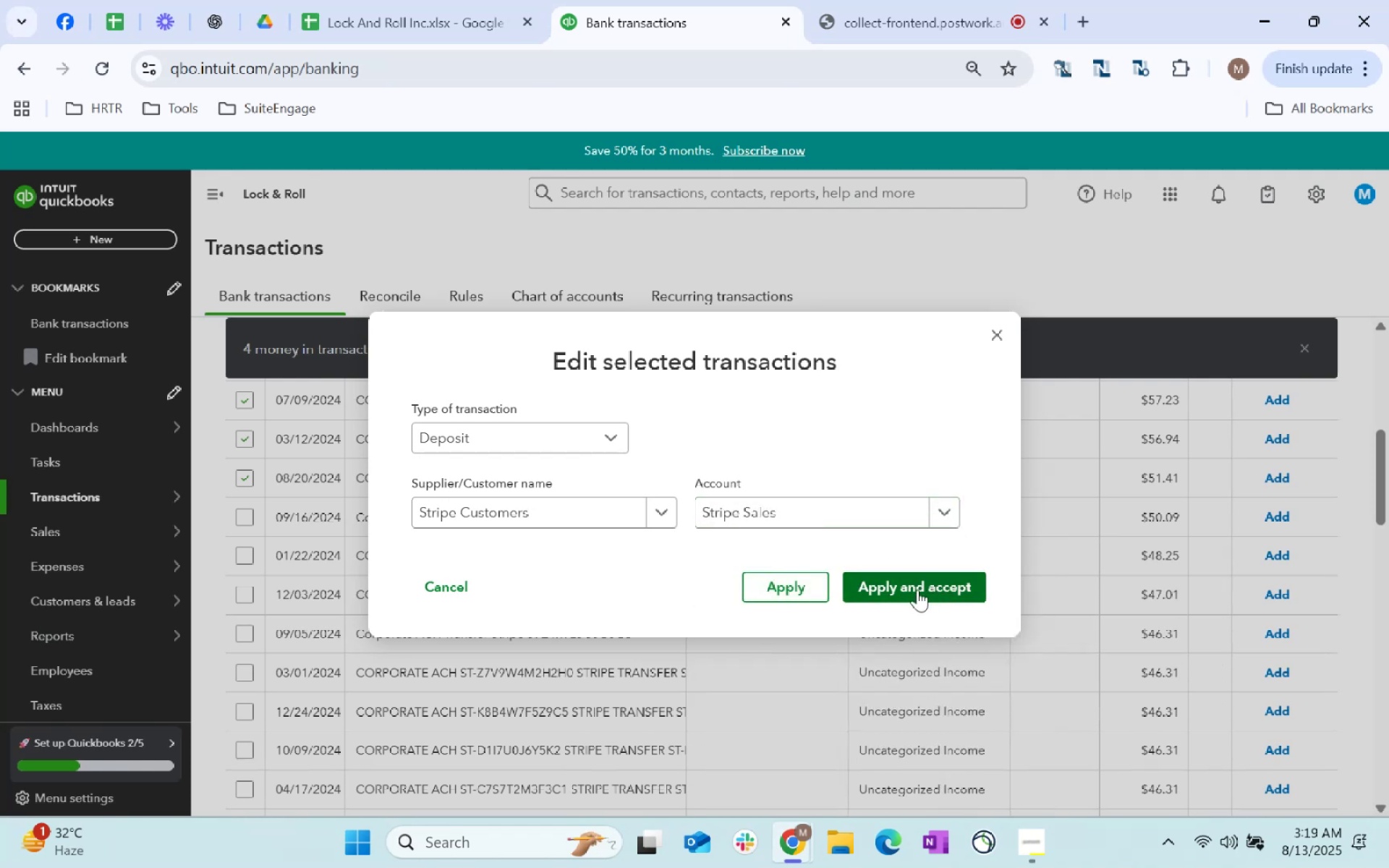 
left_click([812, 596])
 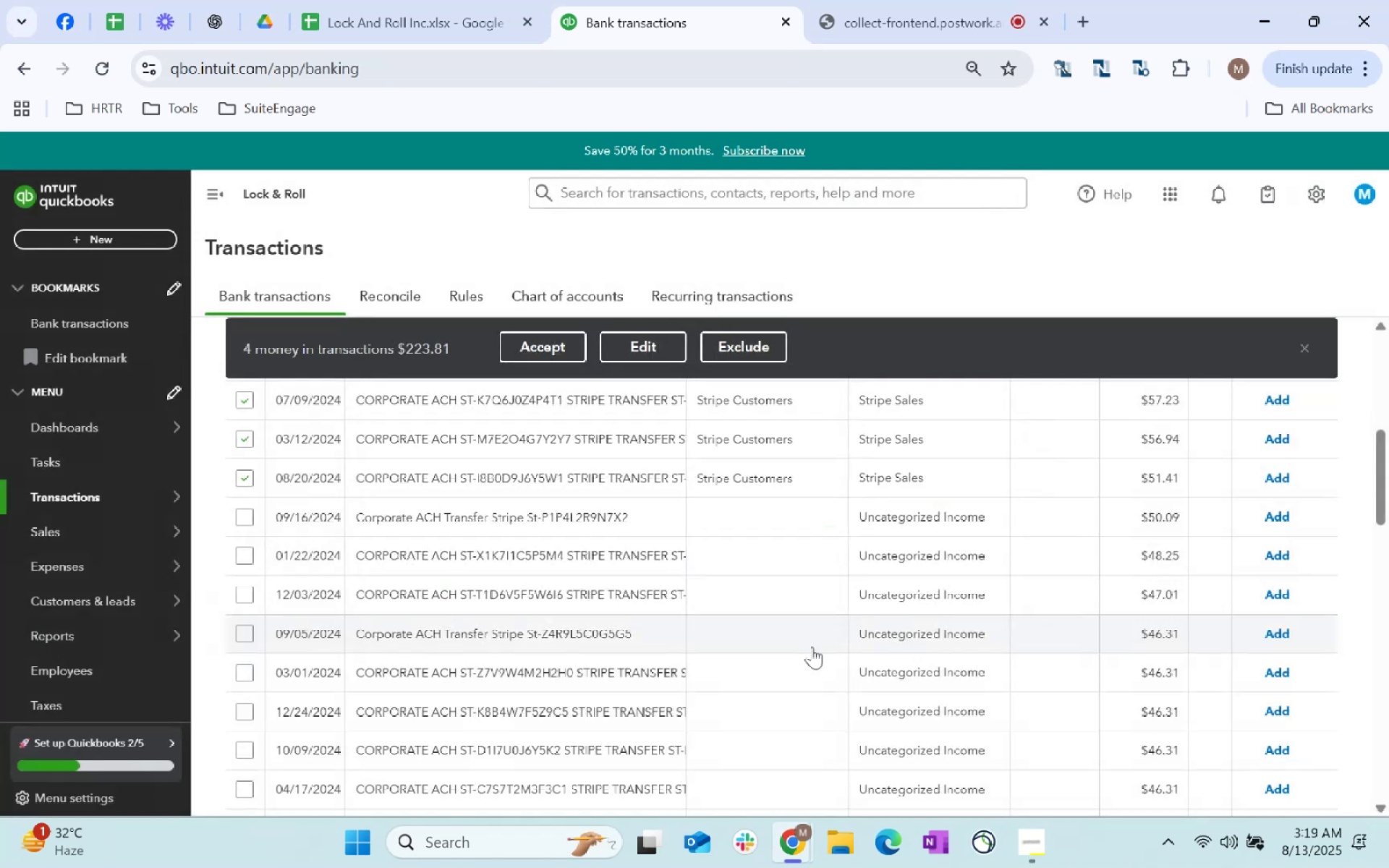 
mouse_move([1305, 850])
 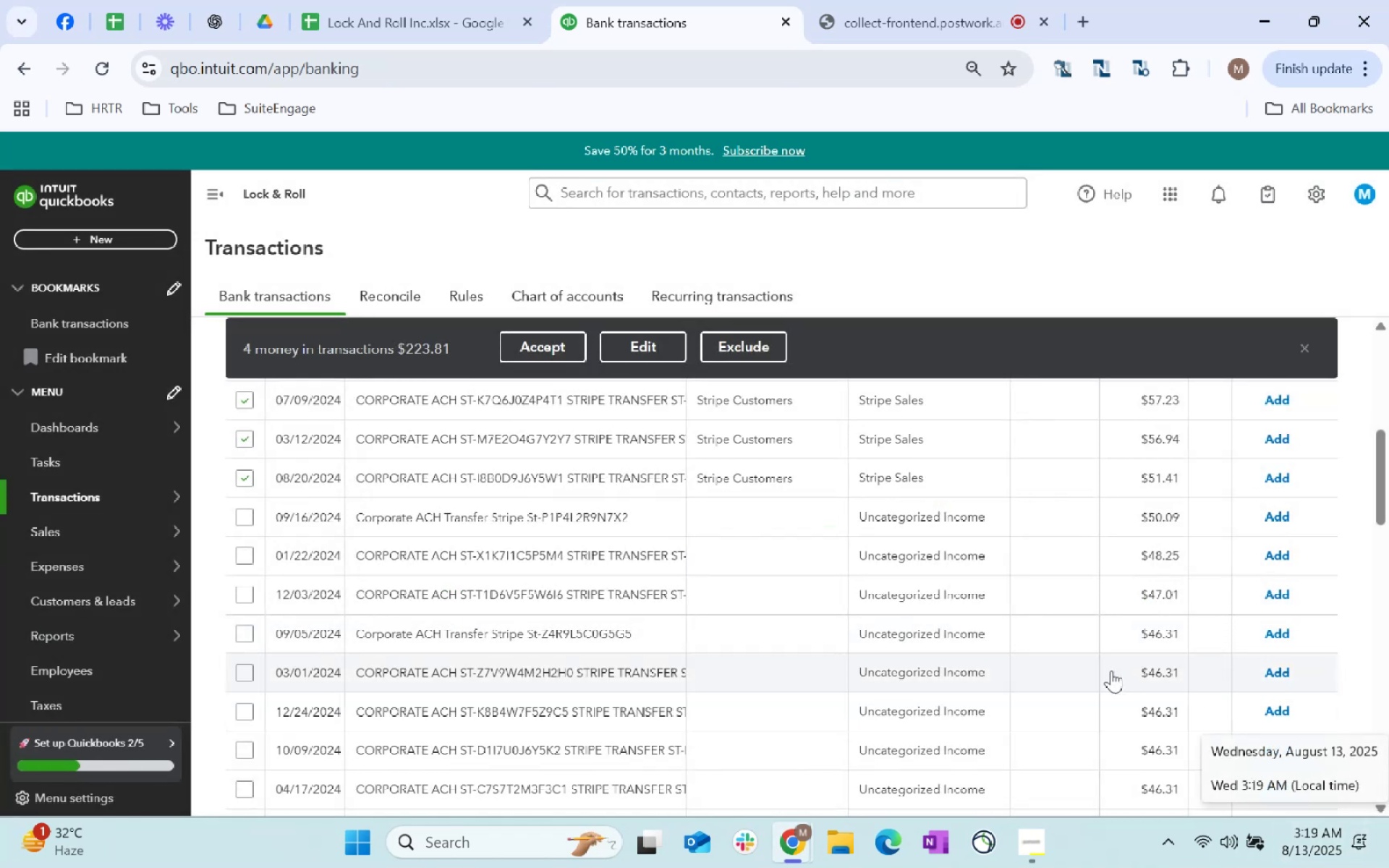 
scroll: coordinate [1017, 656], scroll_direction: up, amount: 1.0
 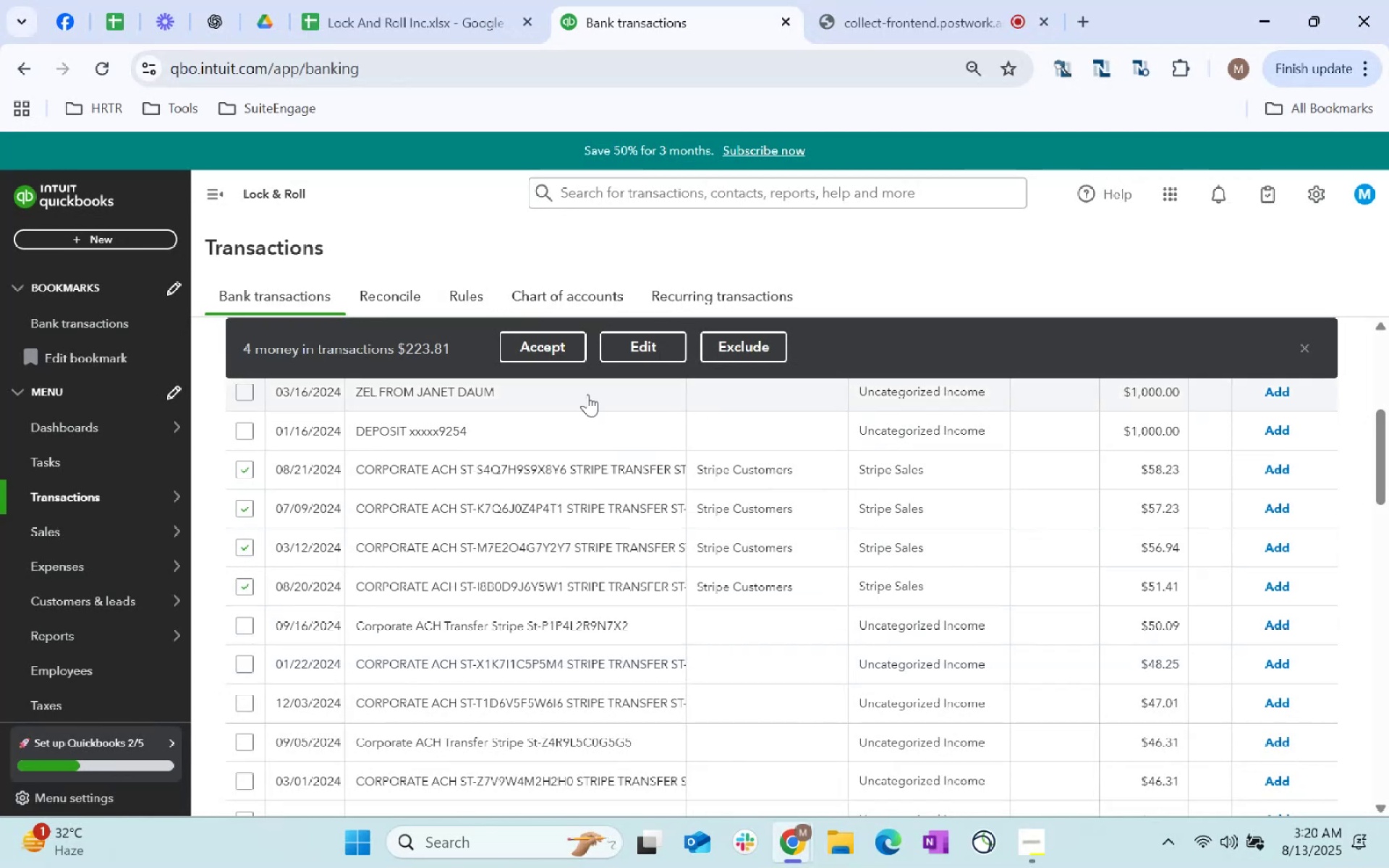 
wait(7.42)
 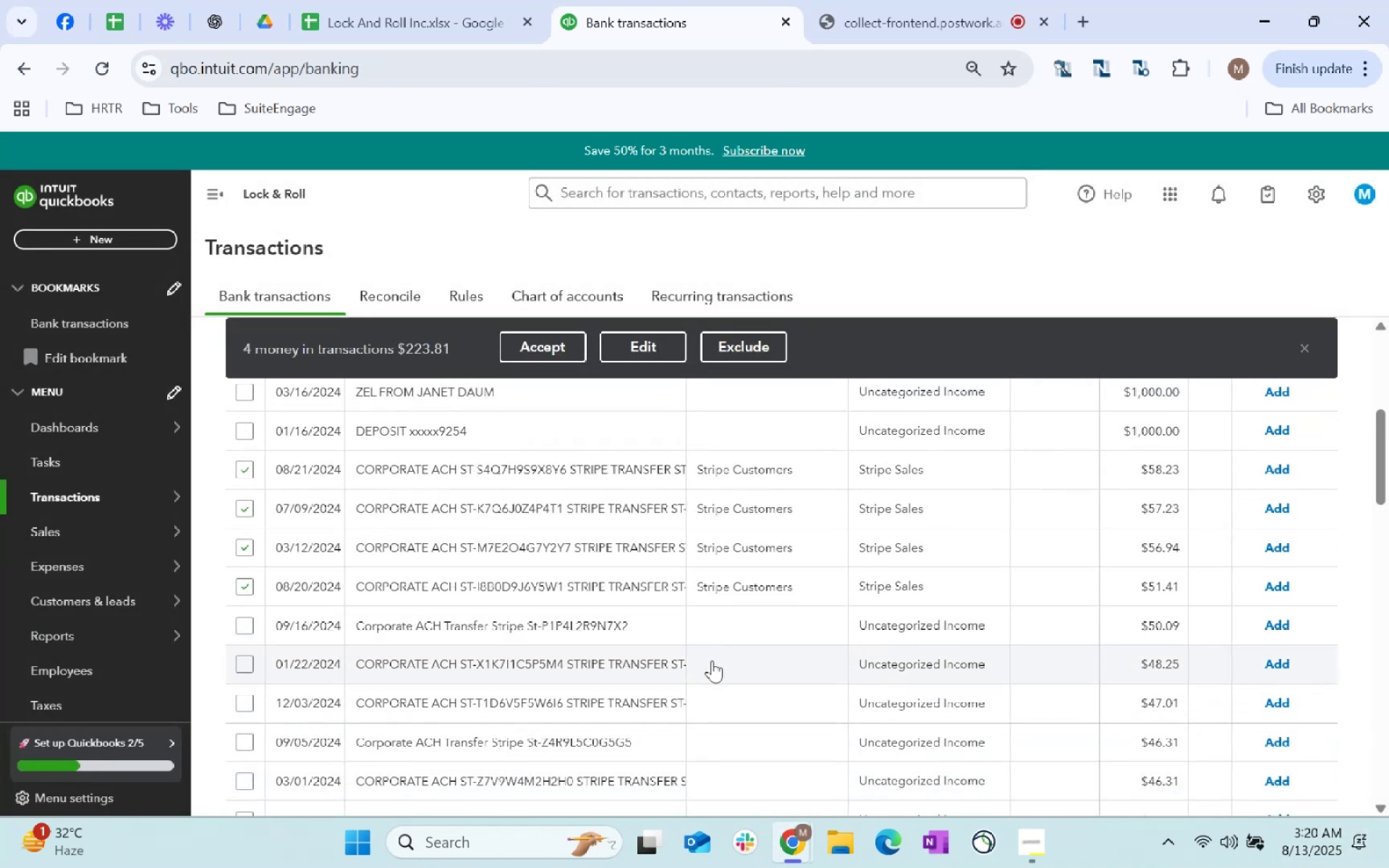 
left_click([539, 340])
 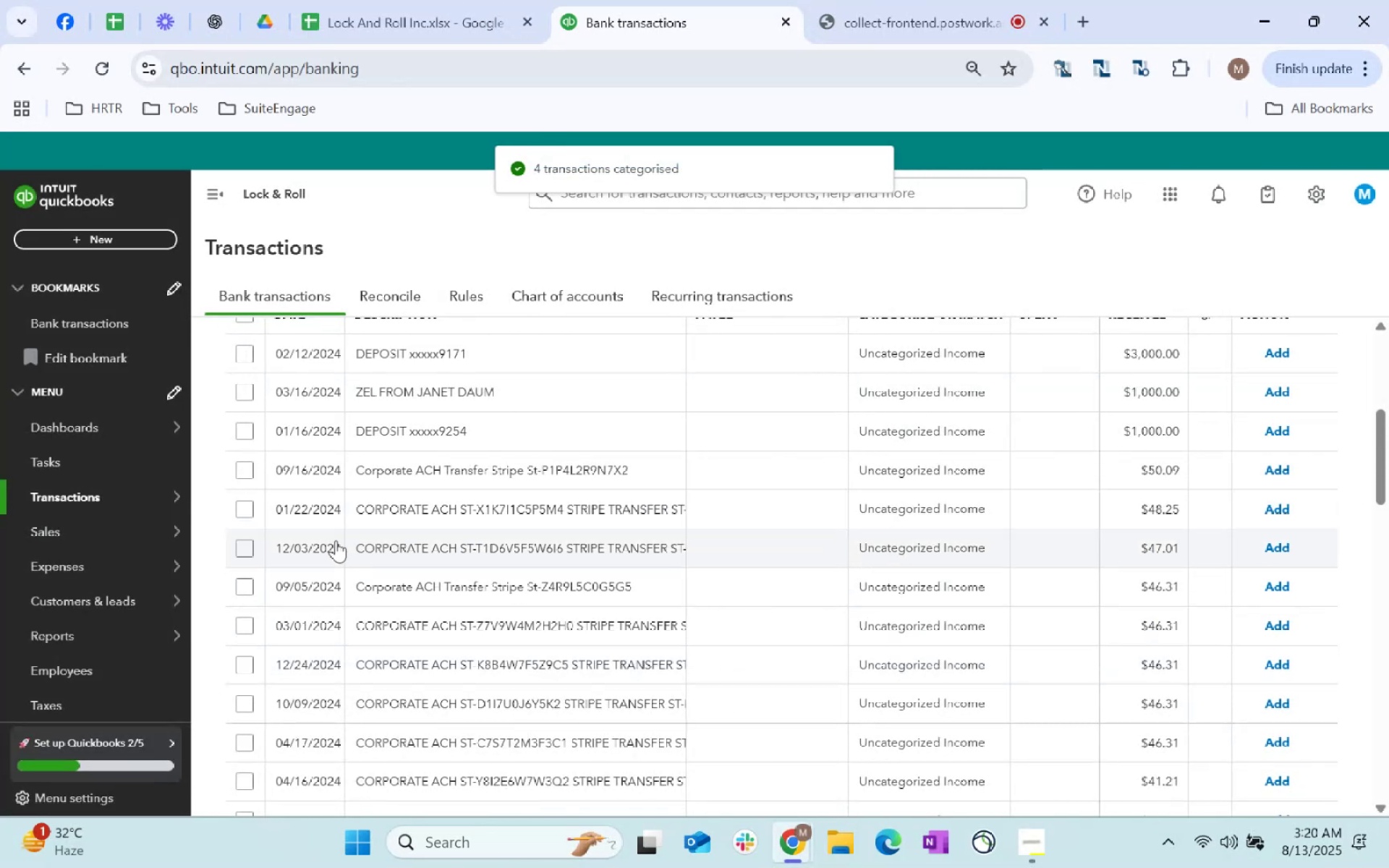 
wait(5.58)
 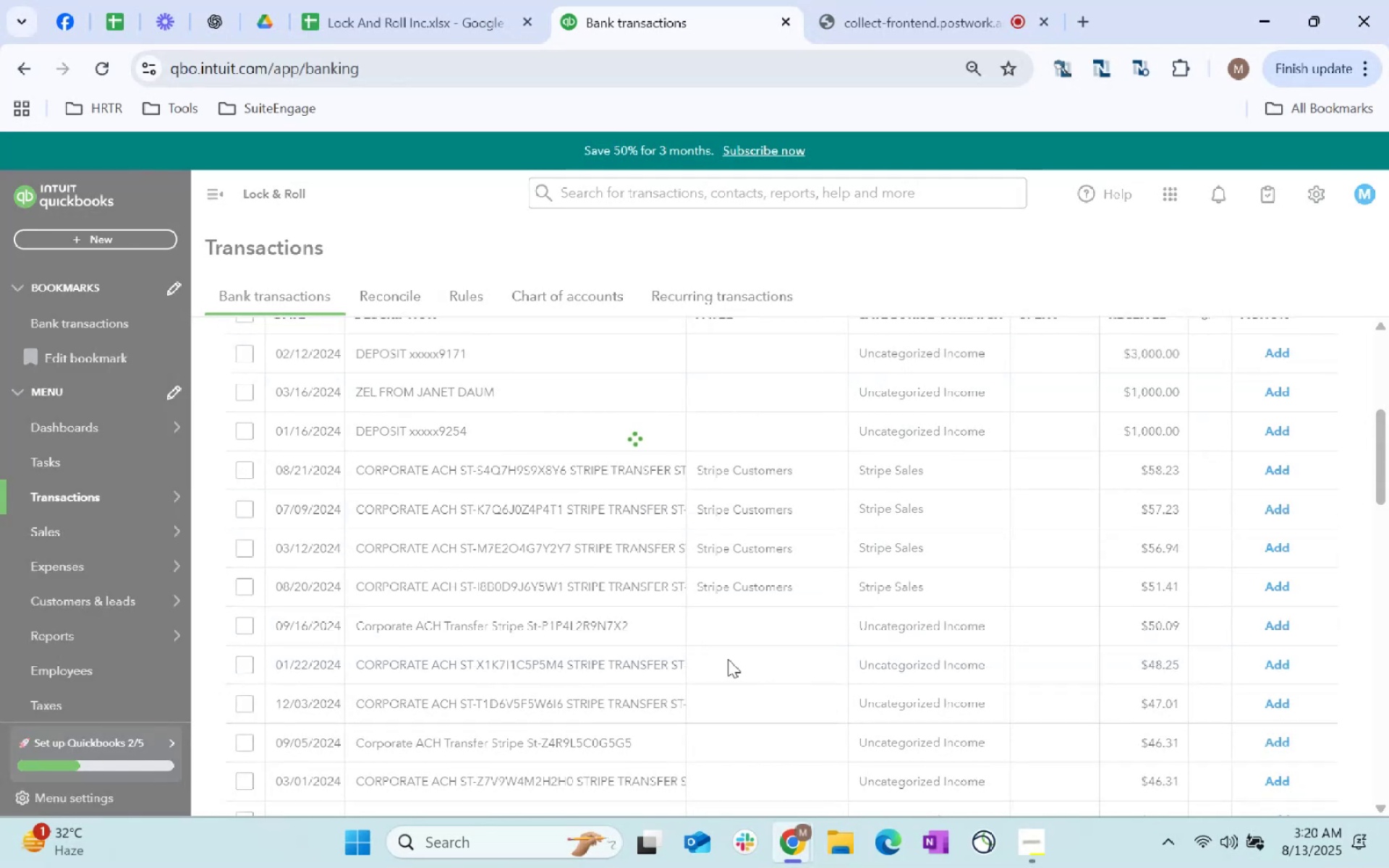 
left_click([247, 474])
 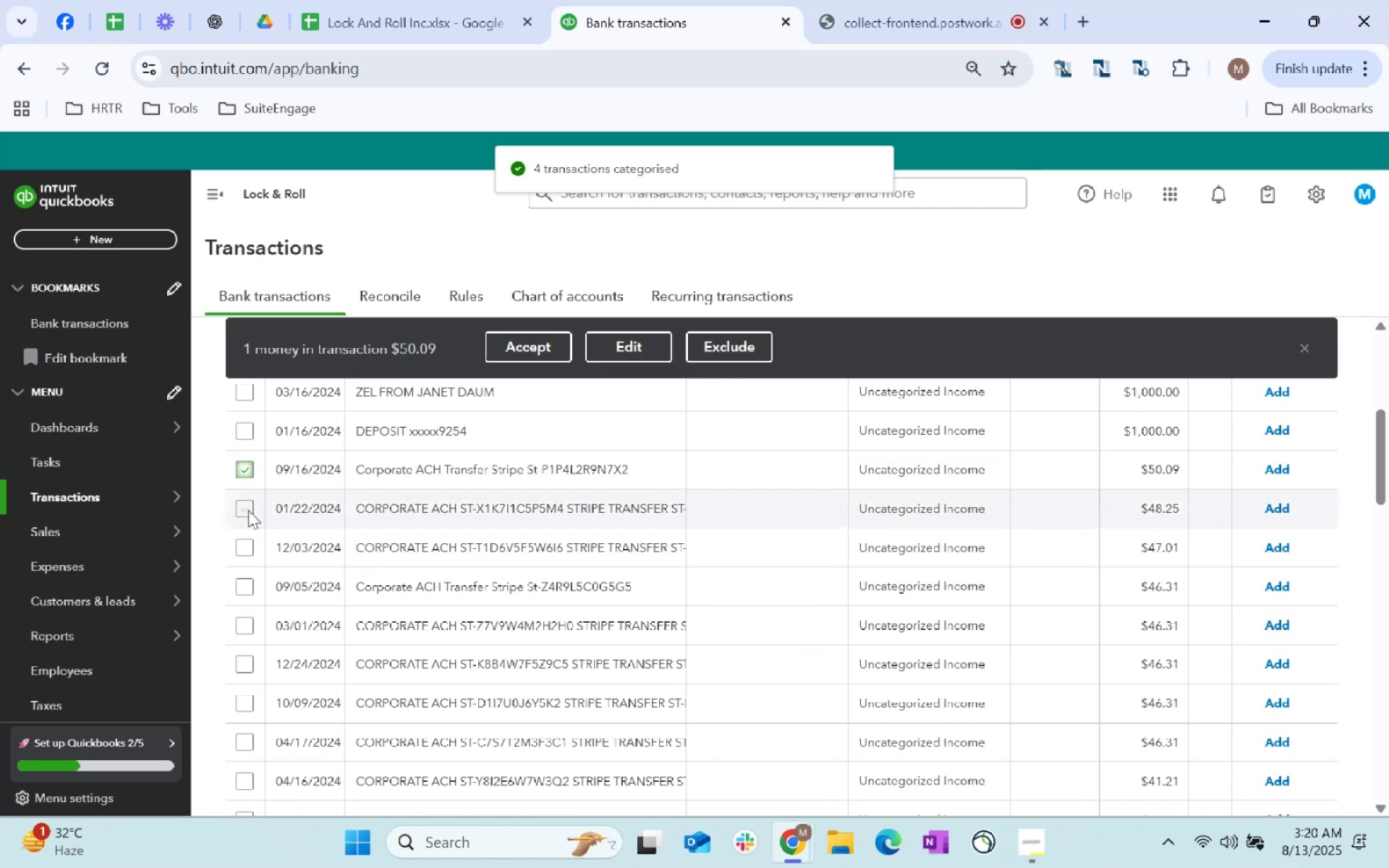 
left_click([248, 510])
 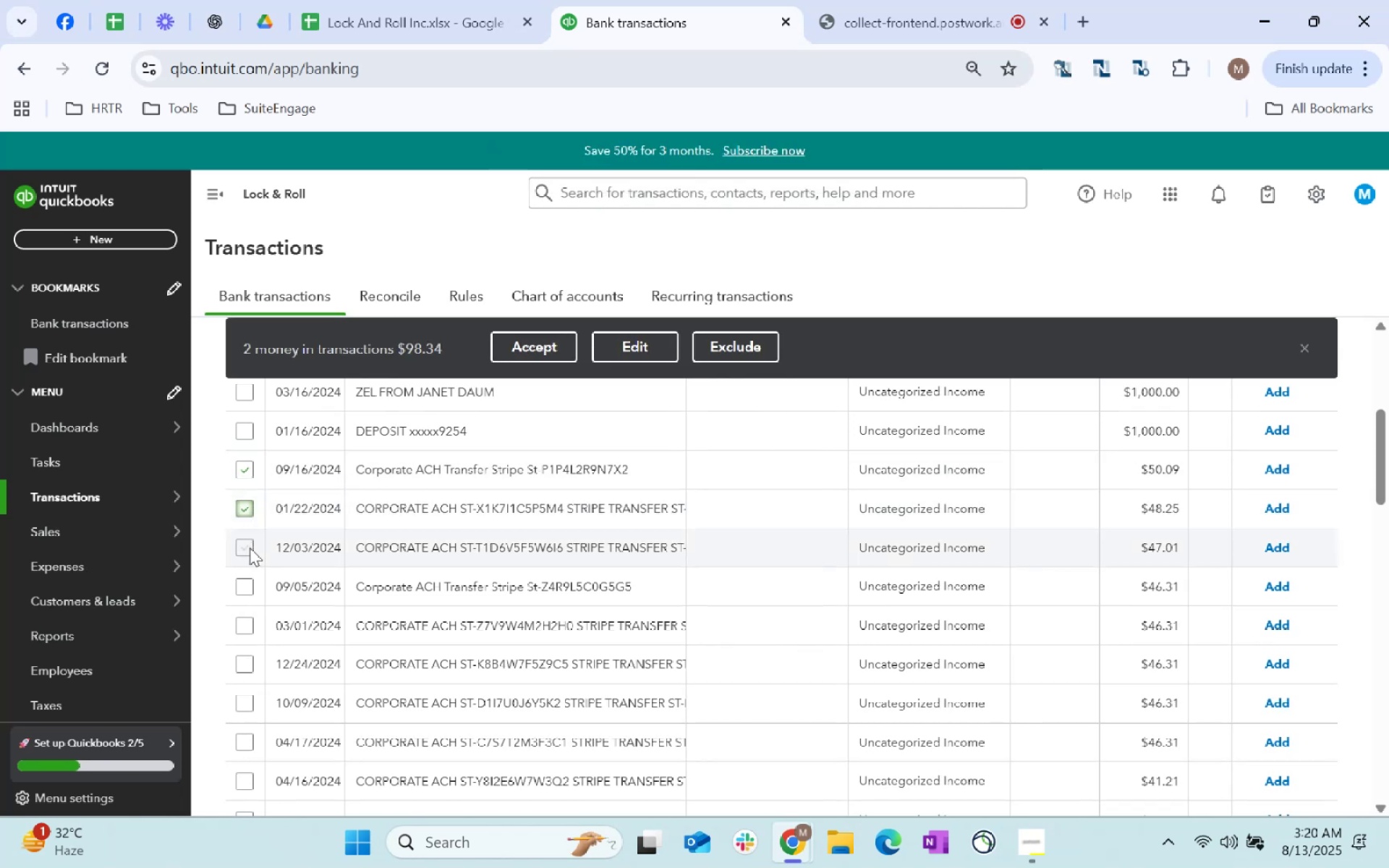 
left_click([250, 548])
 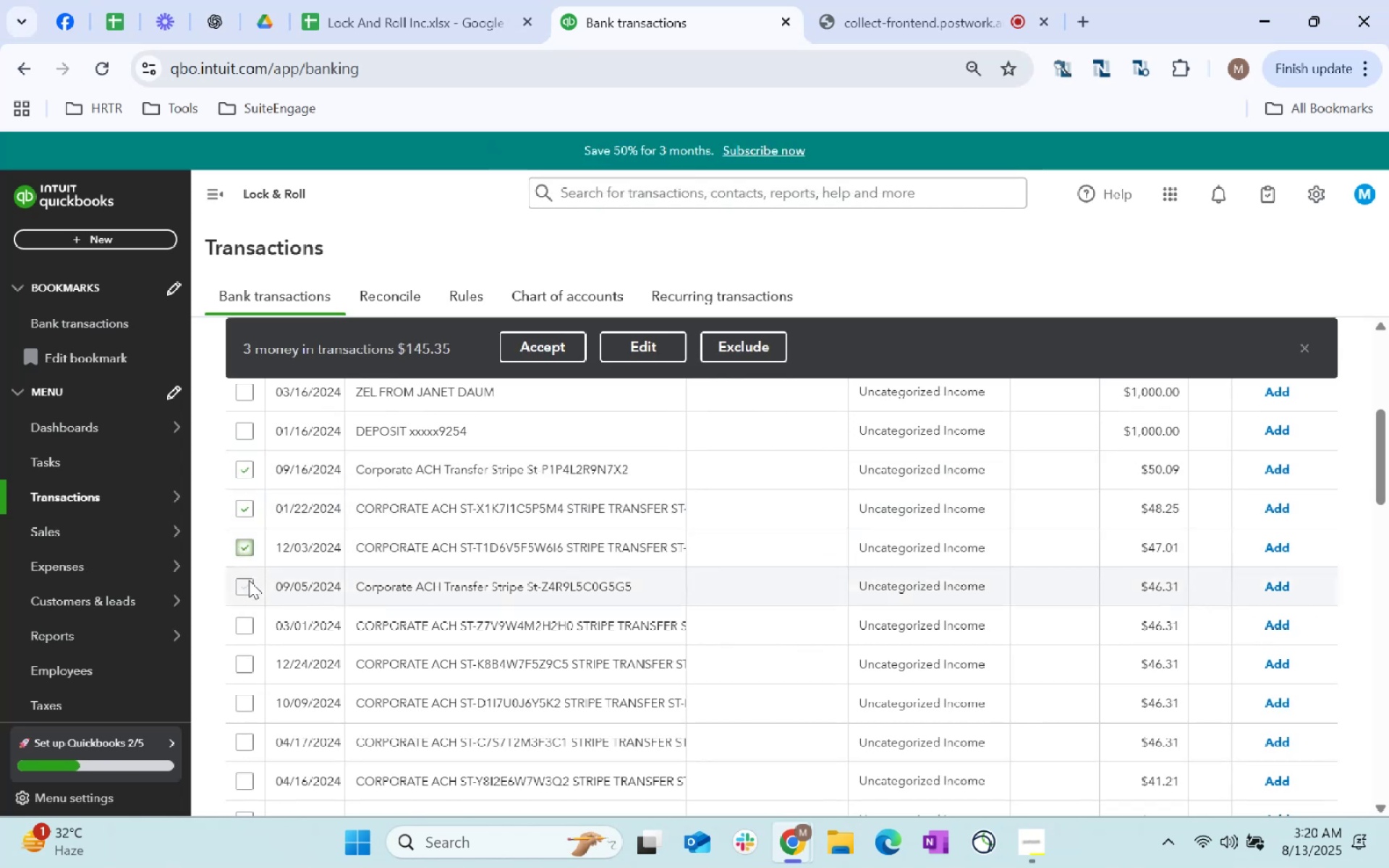 
left_click([249, 580])
 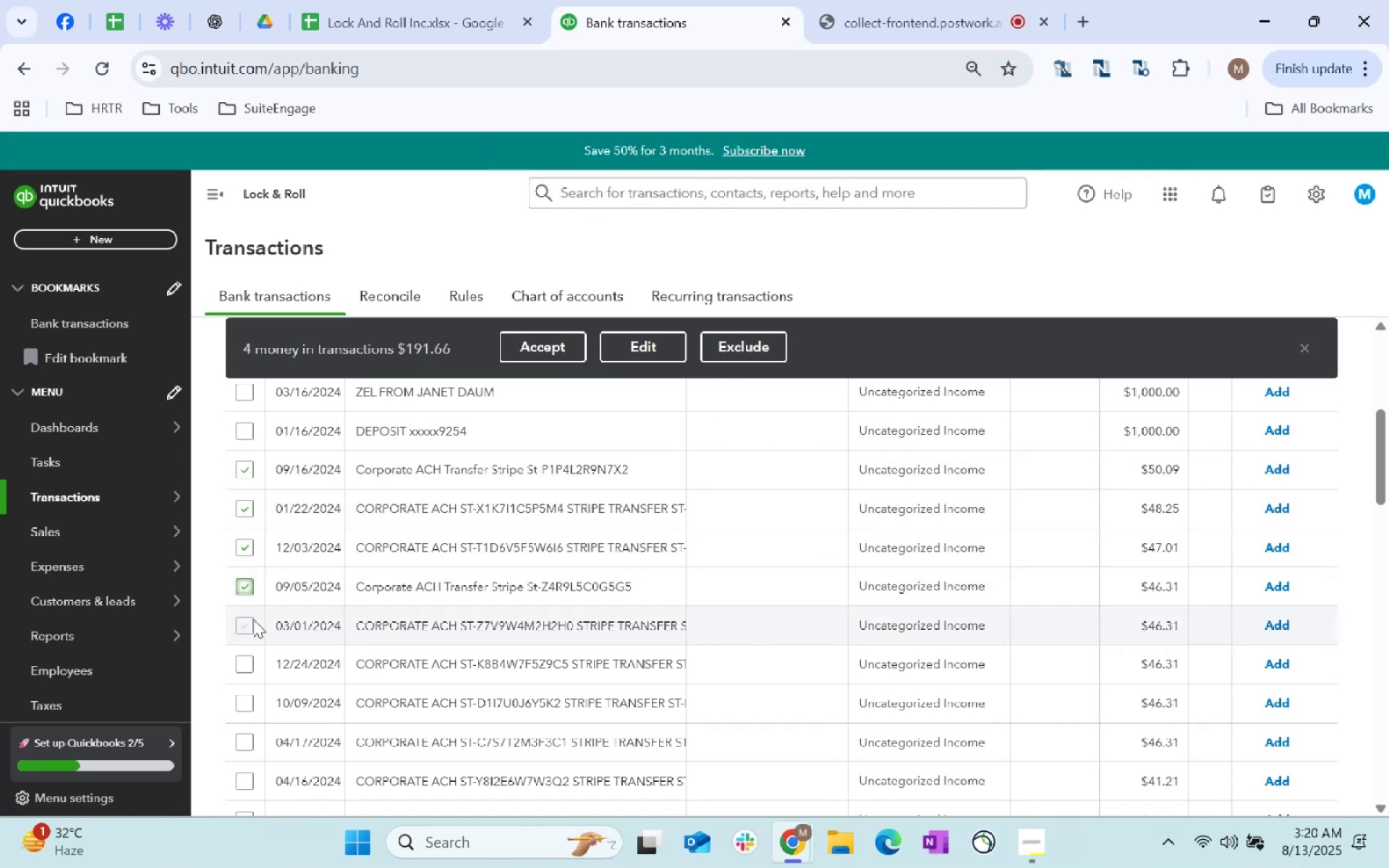 
left_click([249, 626])
 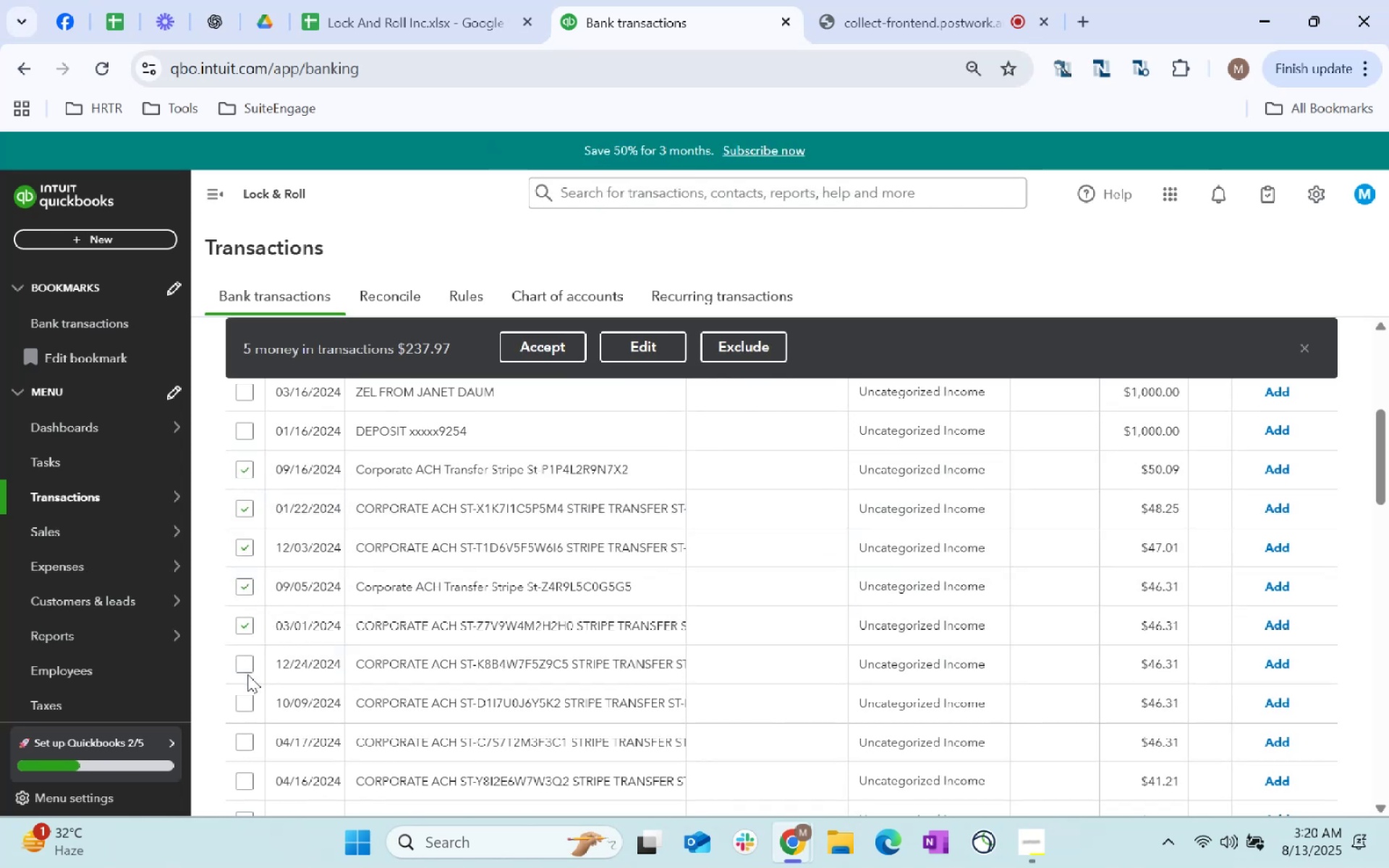 
double_click([245, 670])
 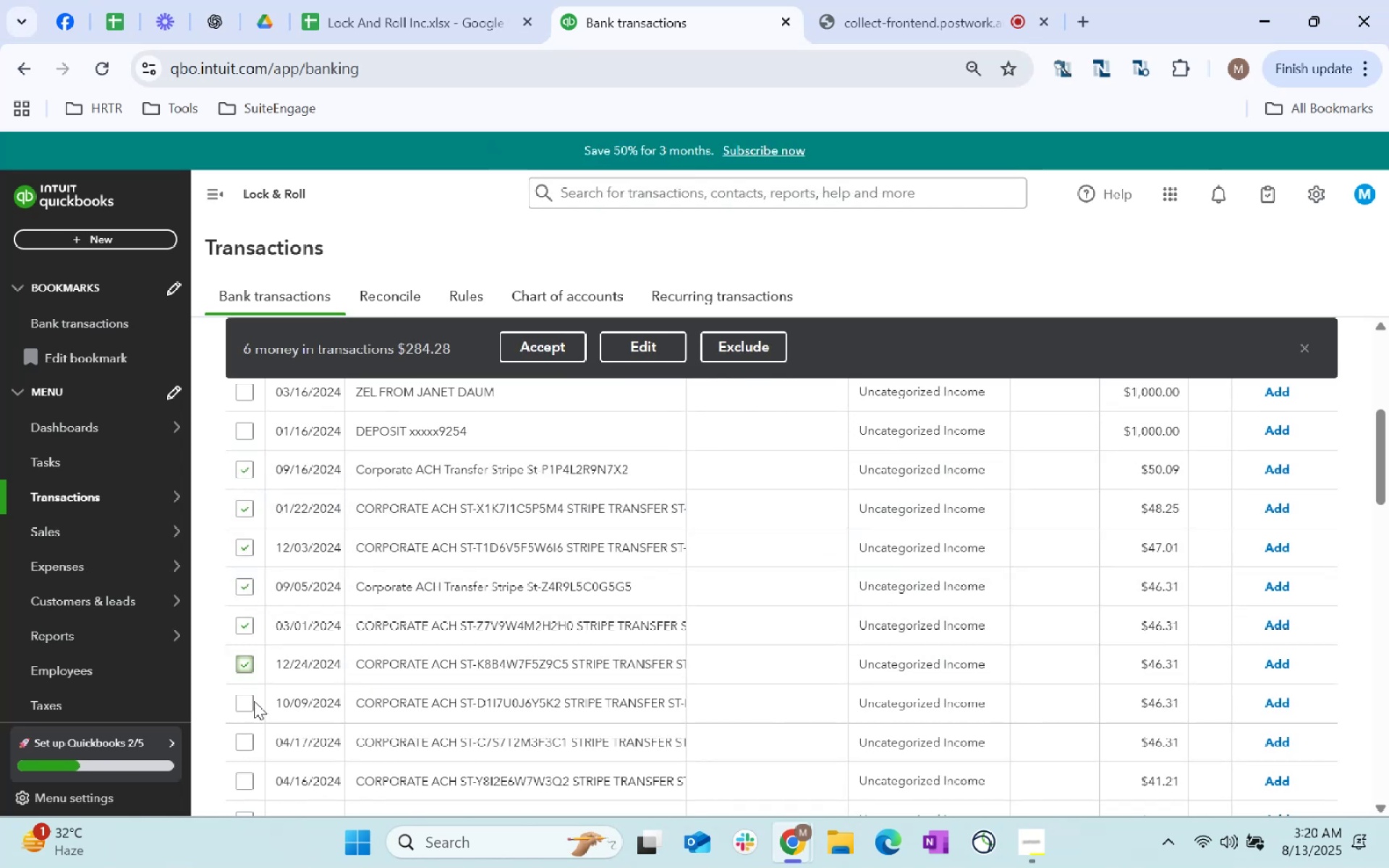 
left_click([252, 704])
 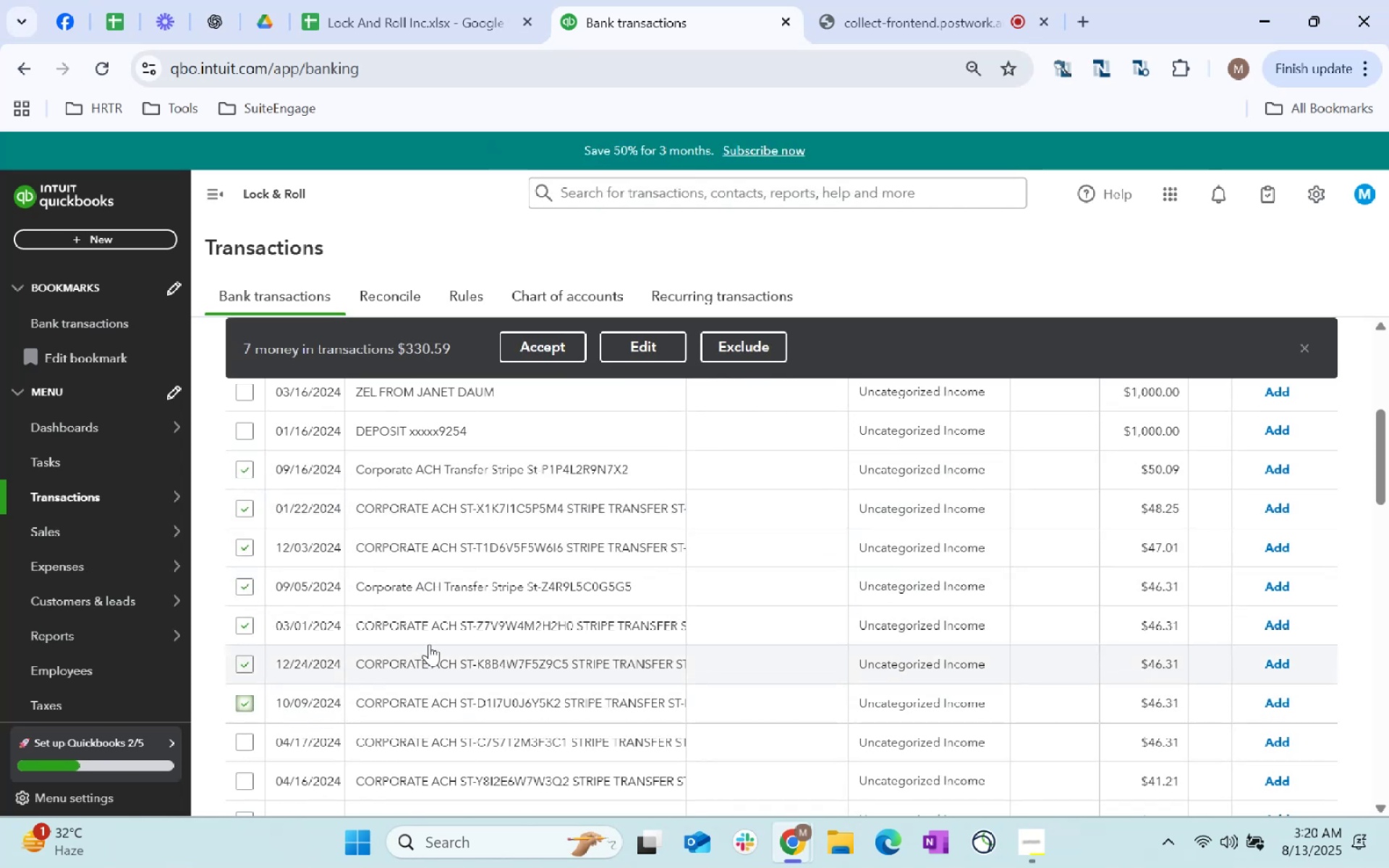 
scroll: coordinate [454, 618], scroll_direction: down, amount: 2.0
 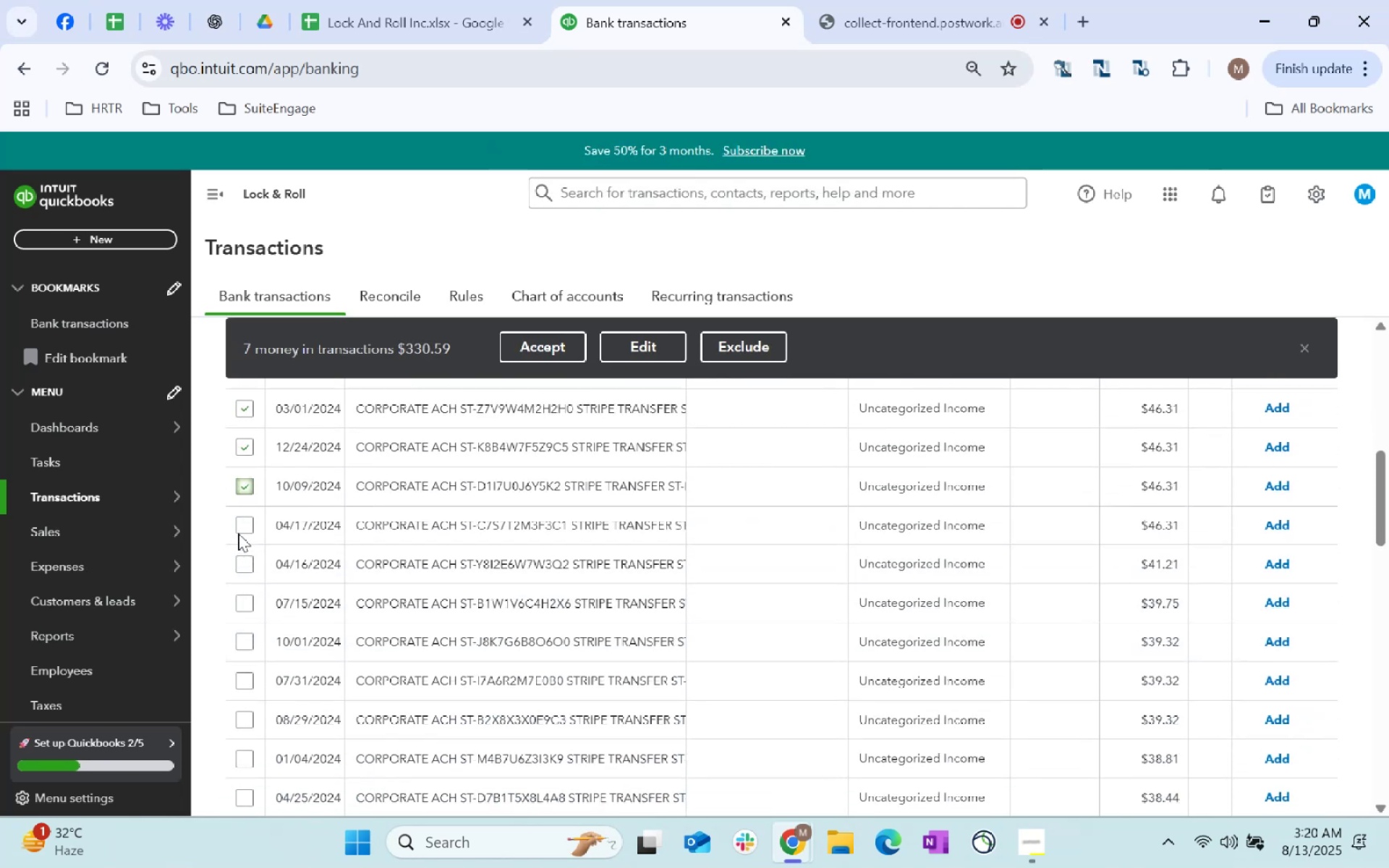 
left_click([239, 532])
 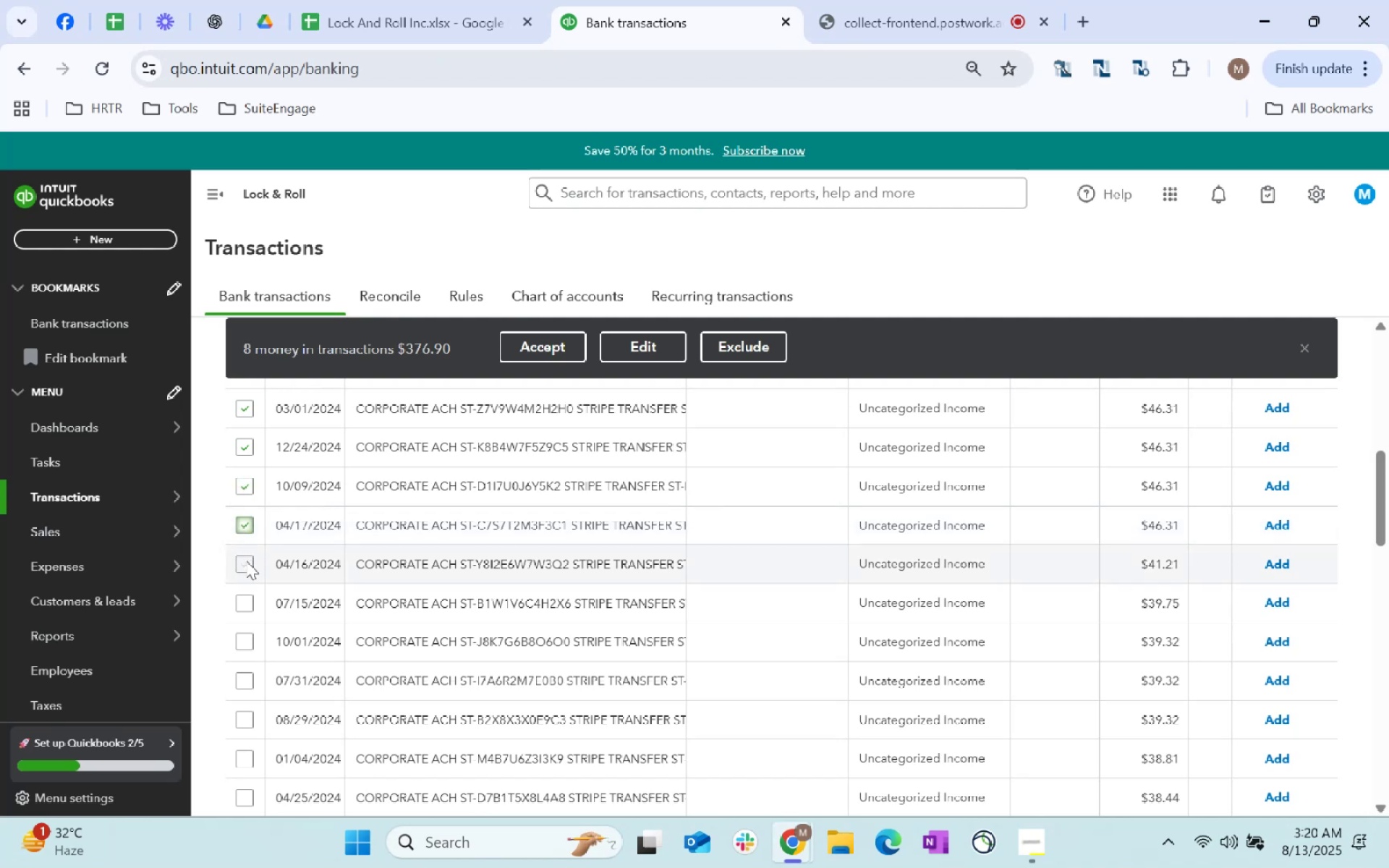 
left_click([245, 568])
 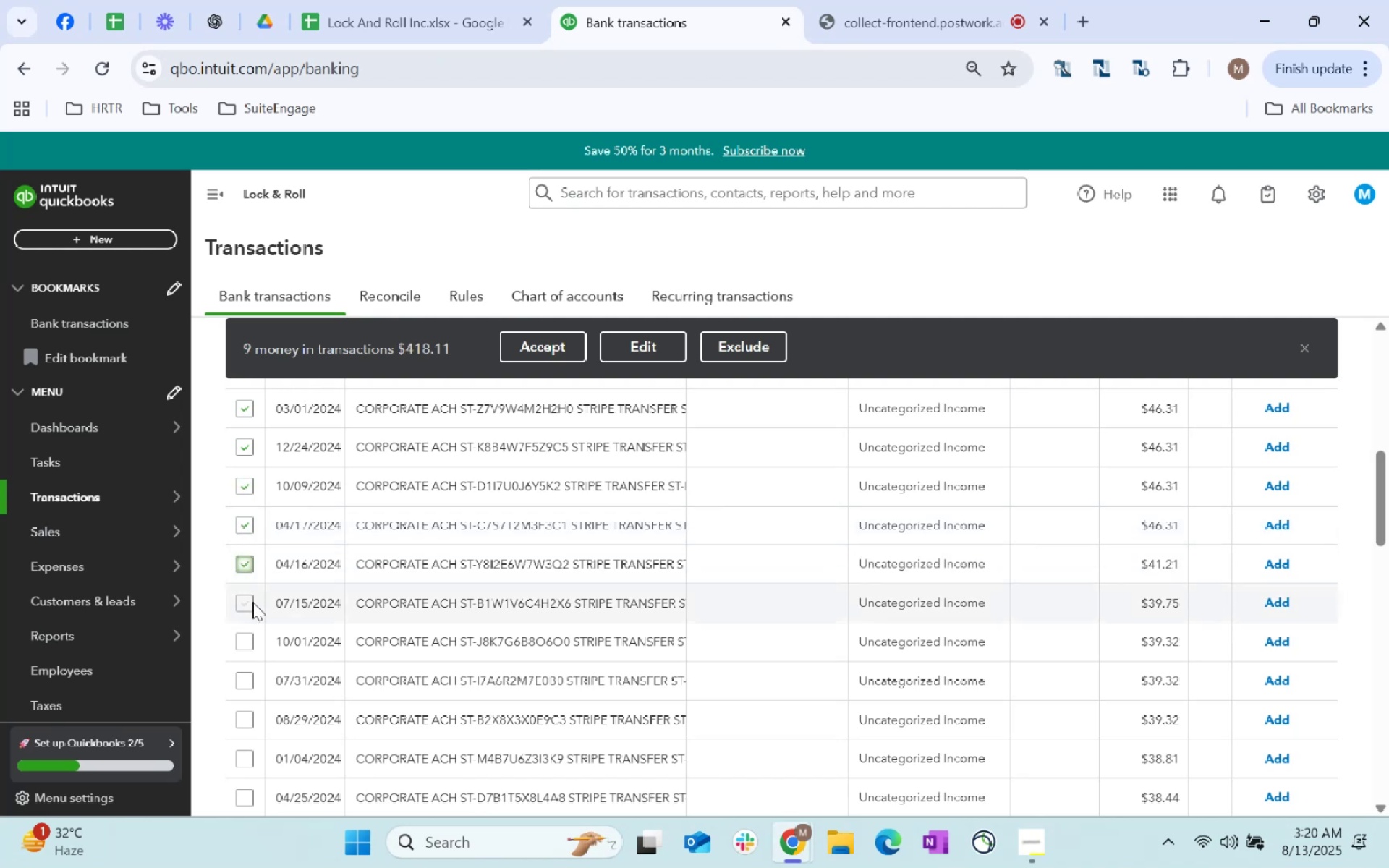 
left_click([252, 603])
 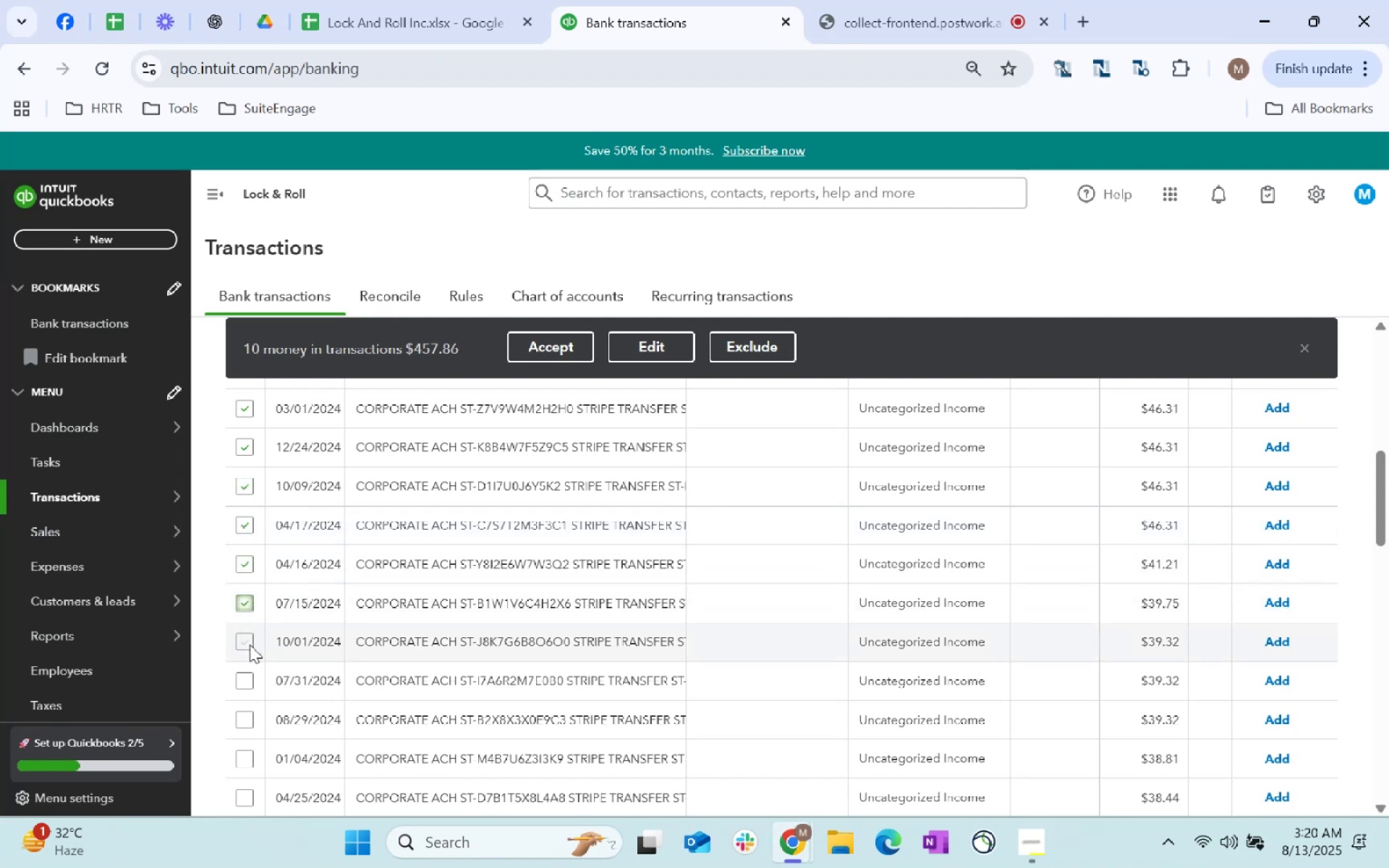 
left_click([250, 646])
 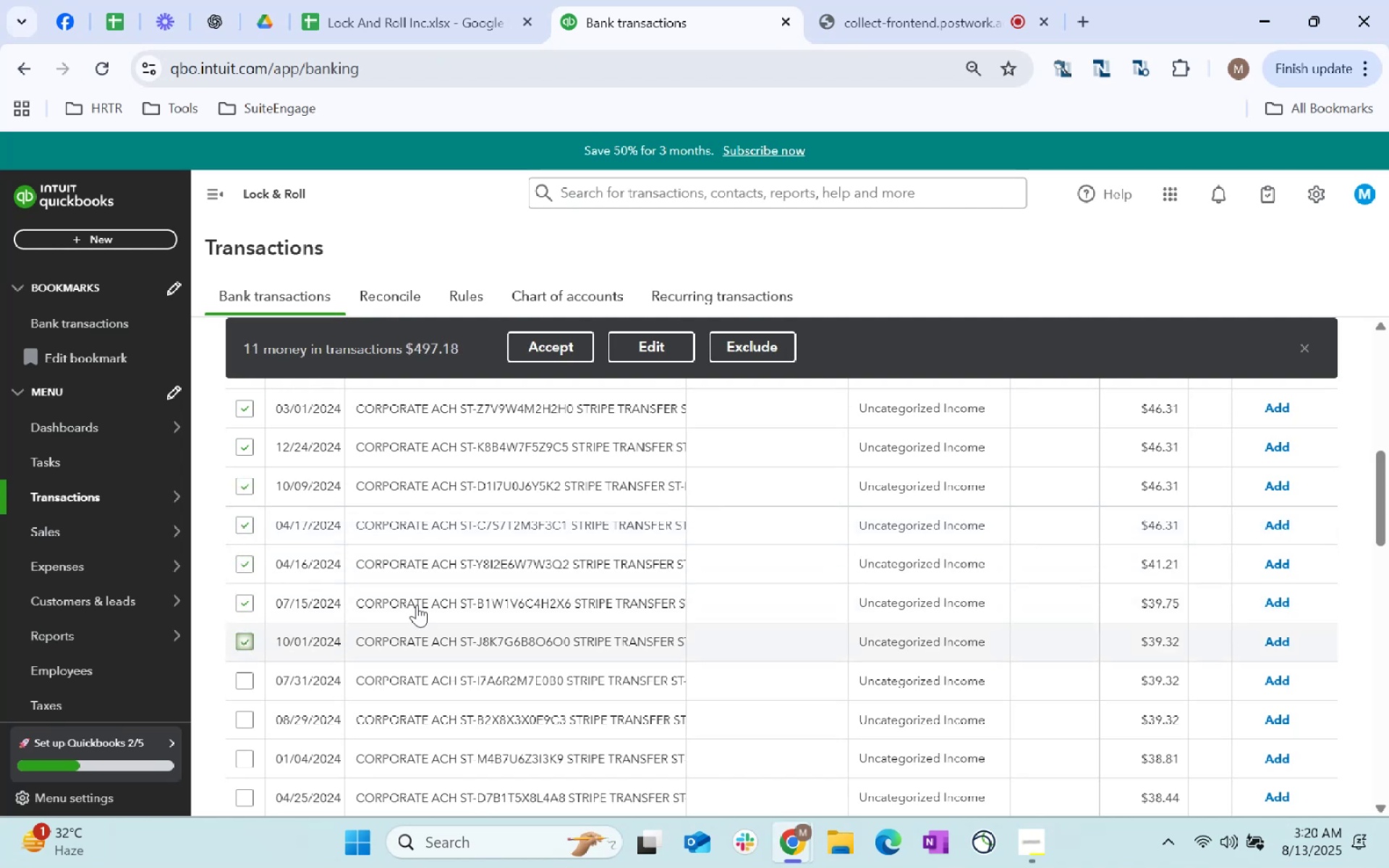 
scroll: coordinate [447, 586], scroll_direction: down, amount: 1.0
 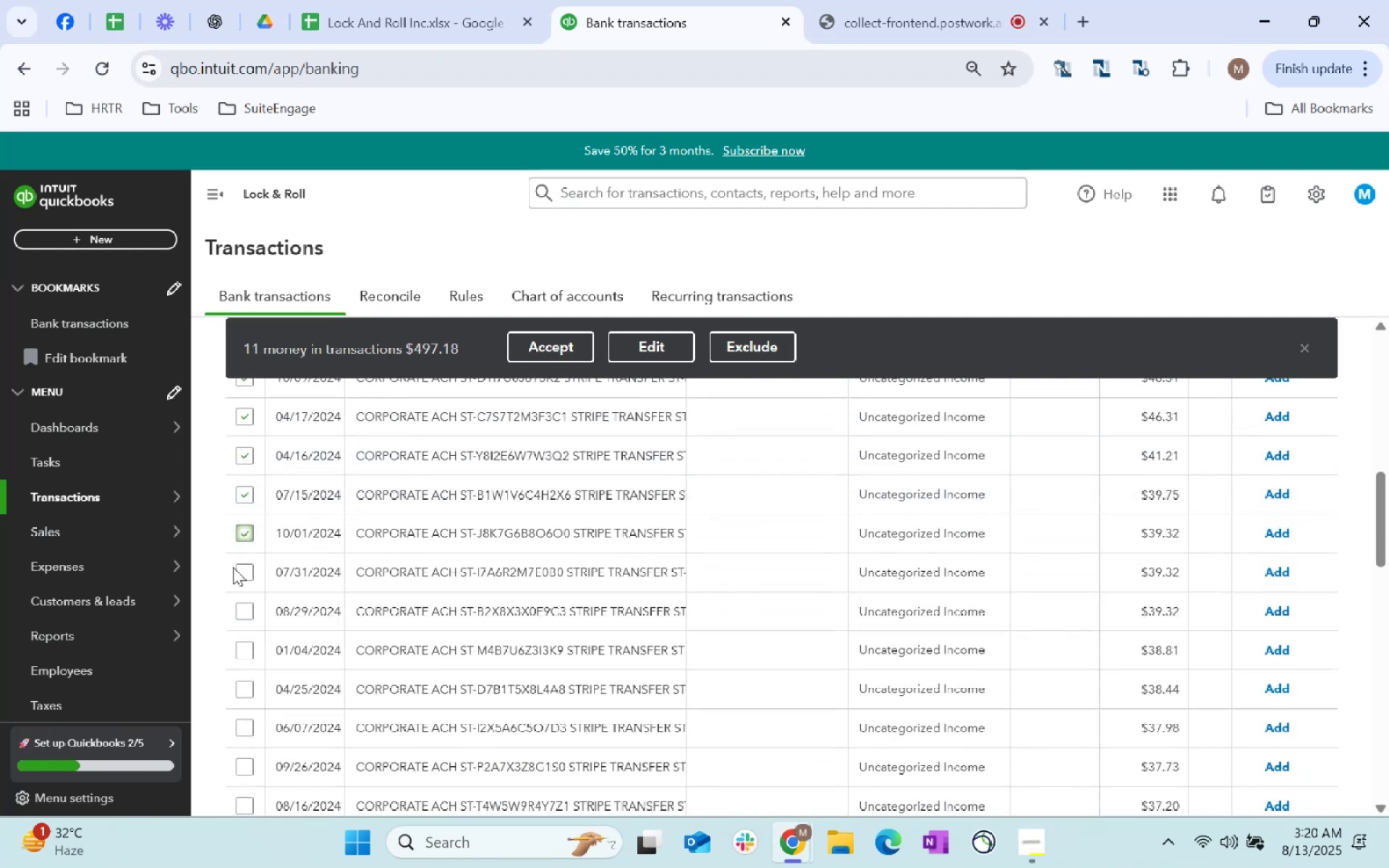 
left_click([242, 575])
 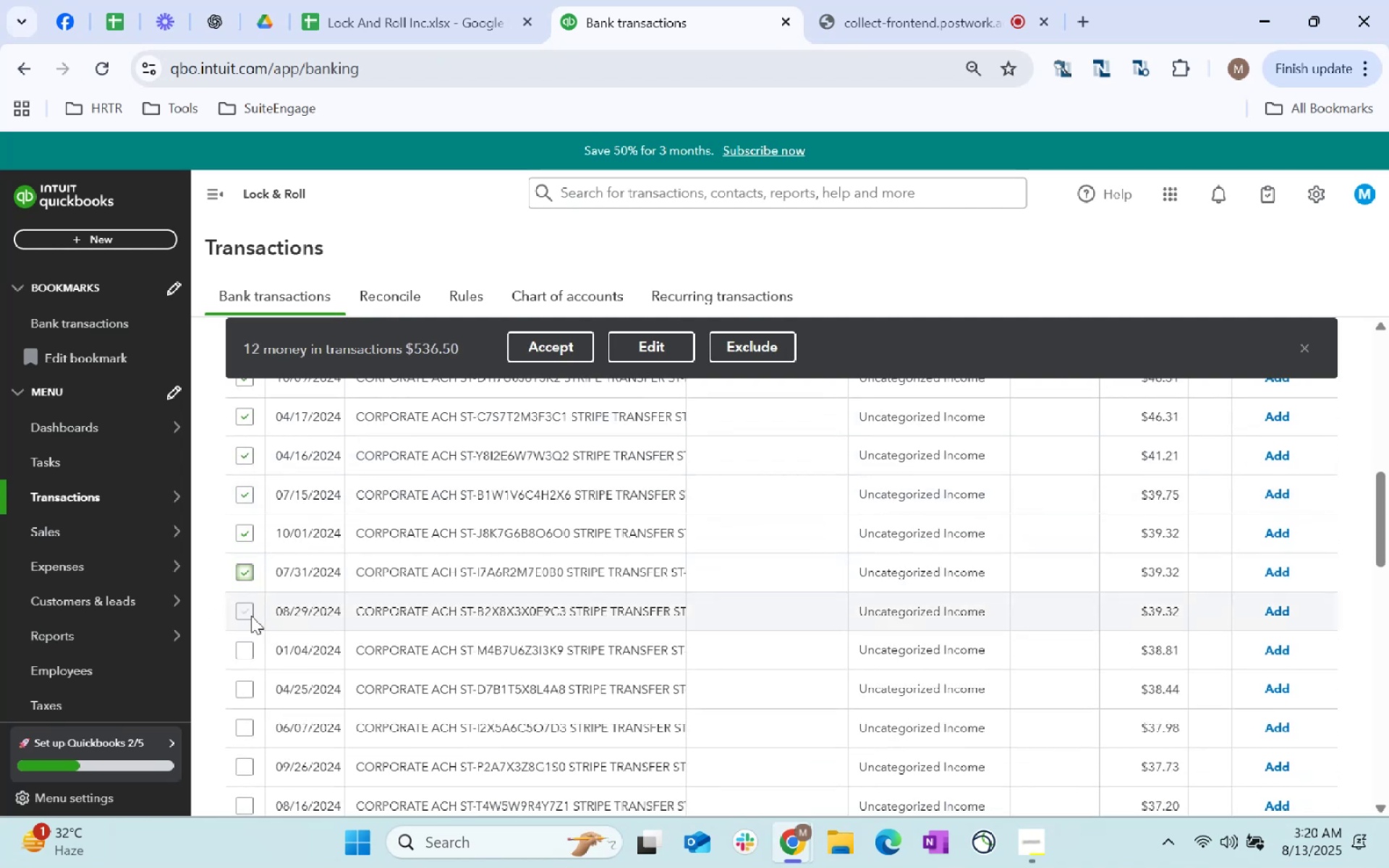 
left_click([251, 616])
 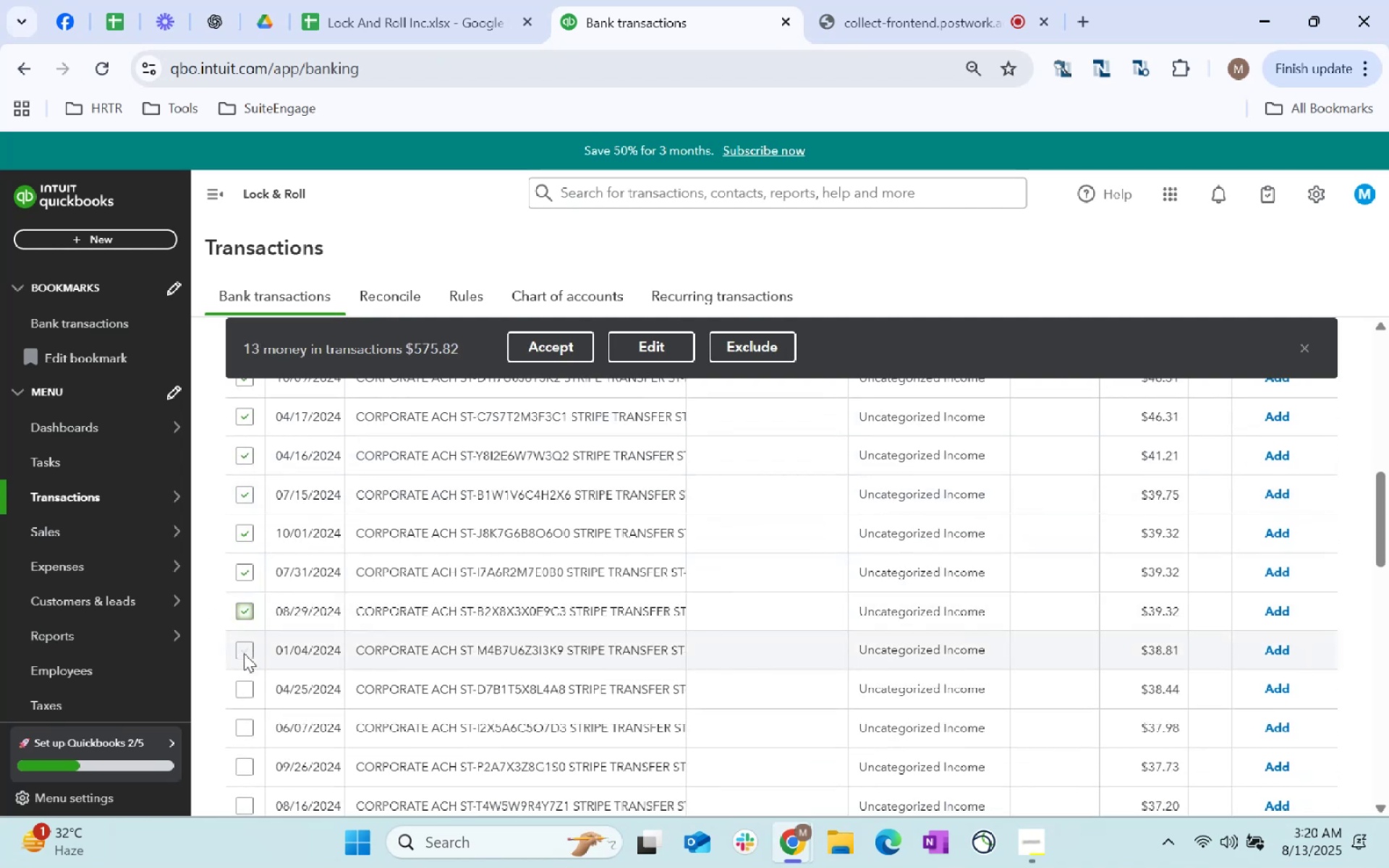 
left_click([244, 655])
 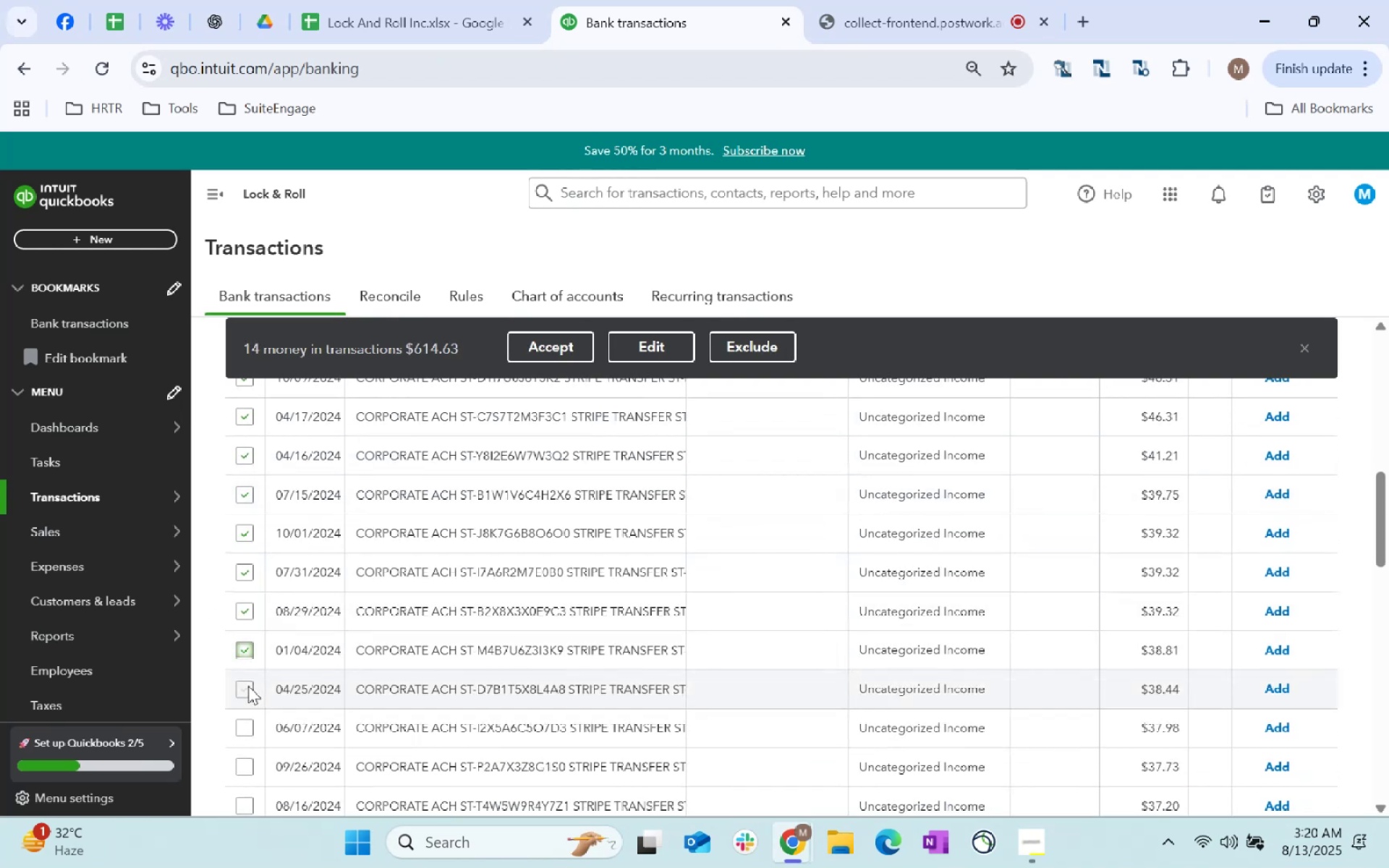 
left_click([248, 686])
 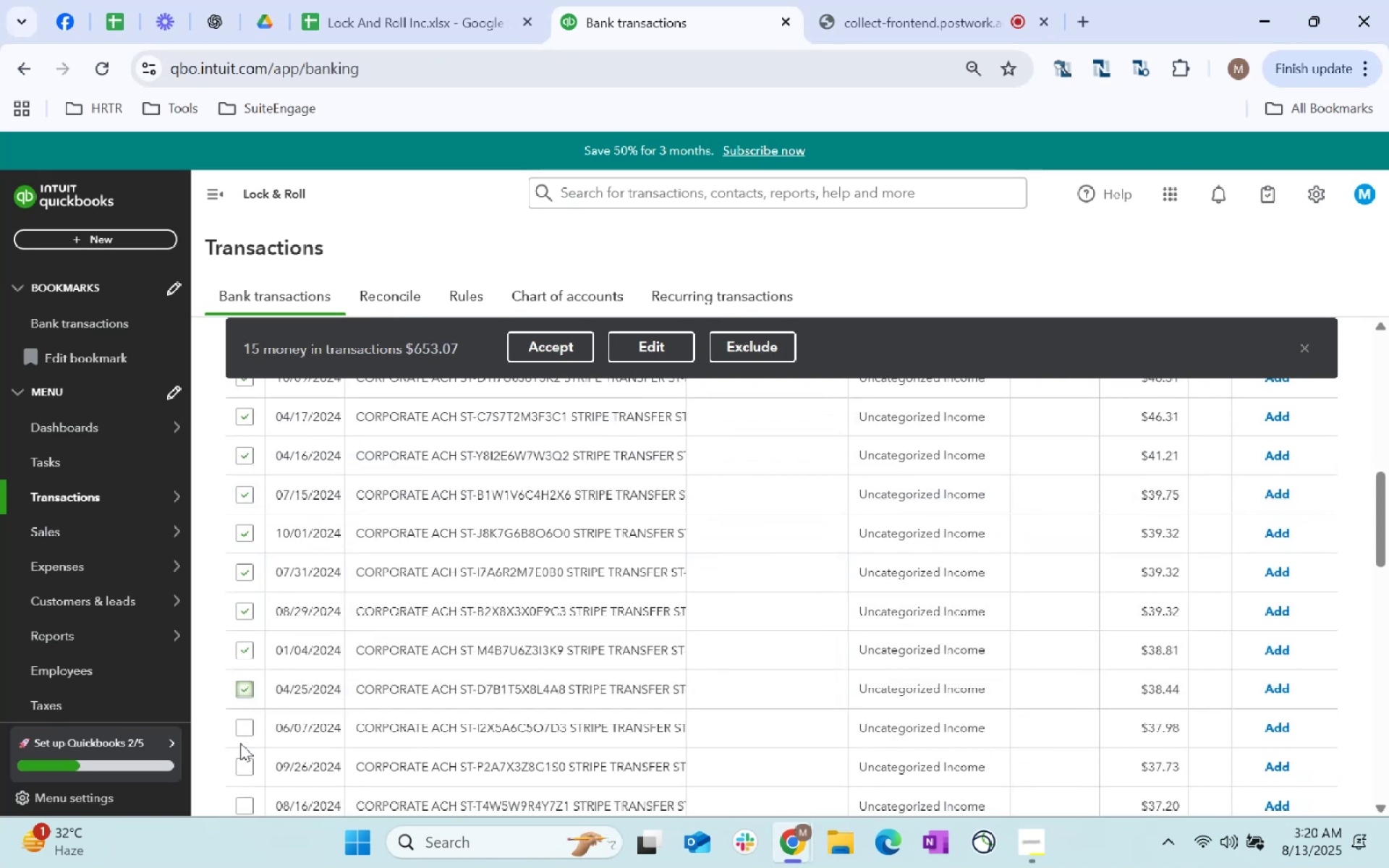 
left_click([240, 744])
 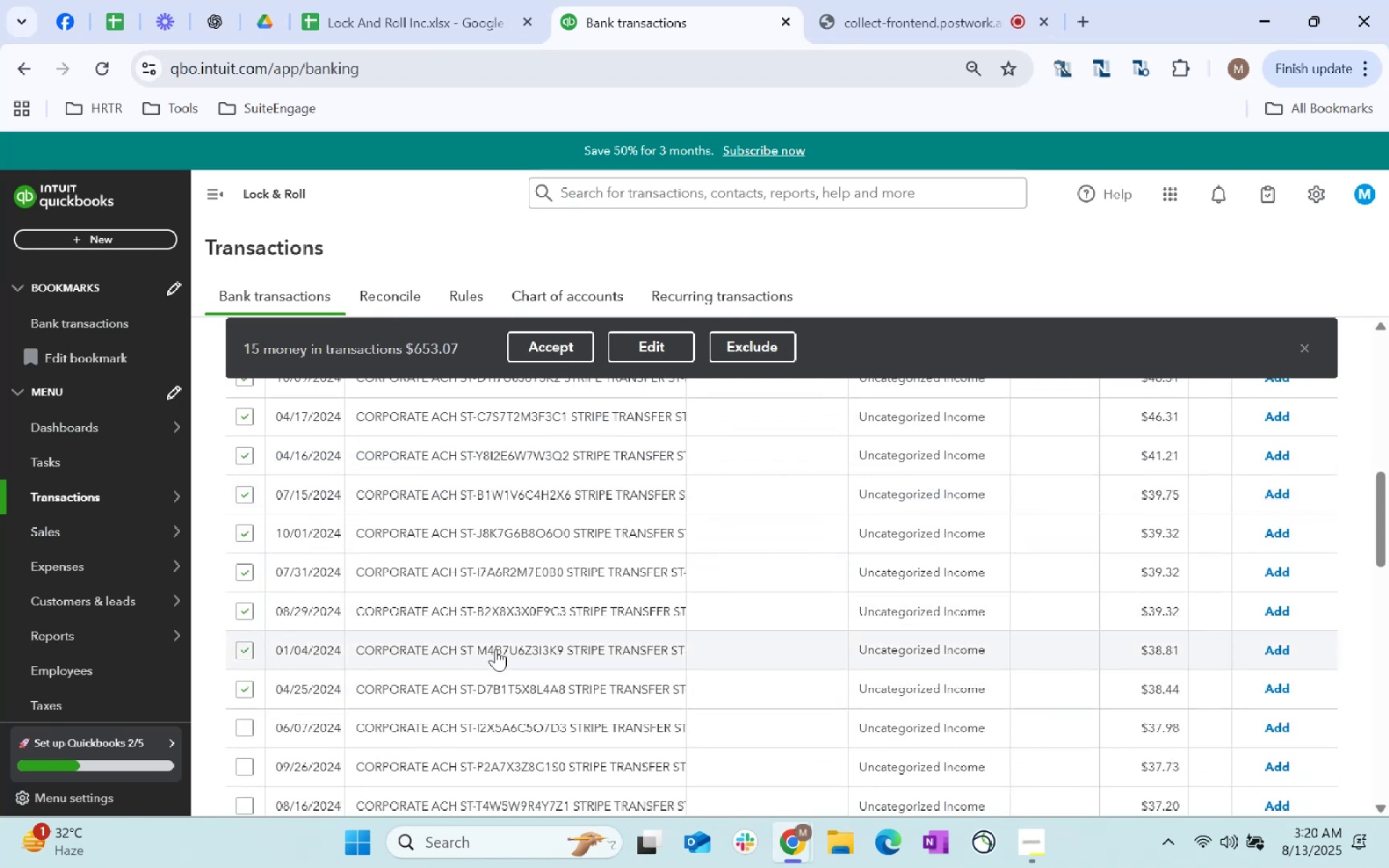 
scroll: coordinate [413, 669], scroll_direction: down, amount: 1.0
 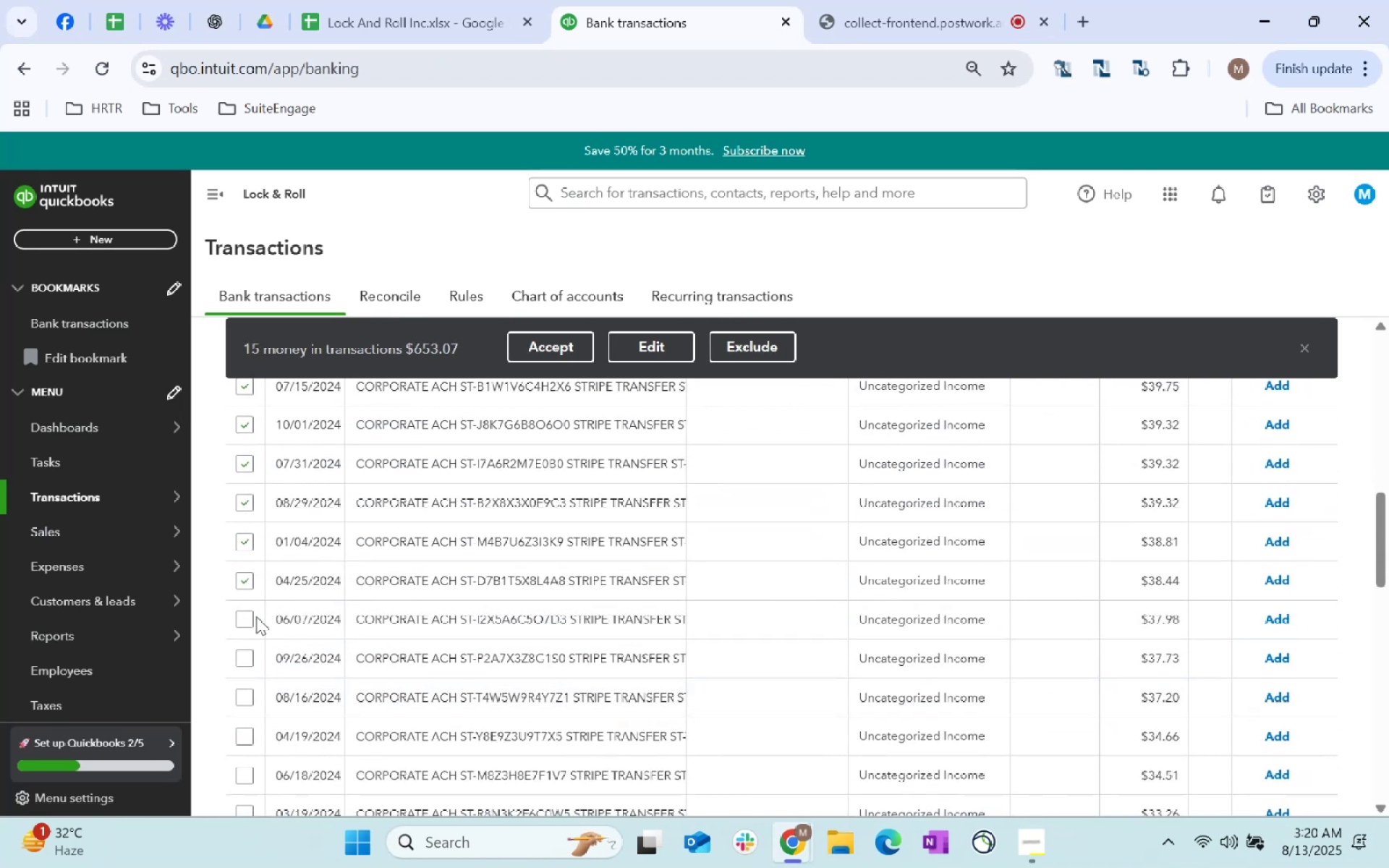 
left_click([247, 618])
 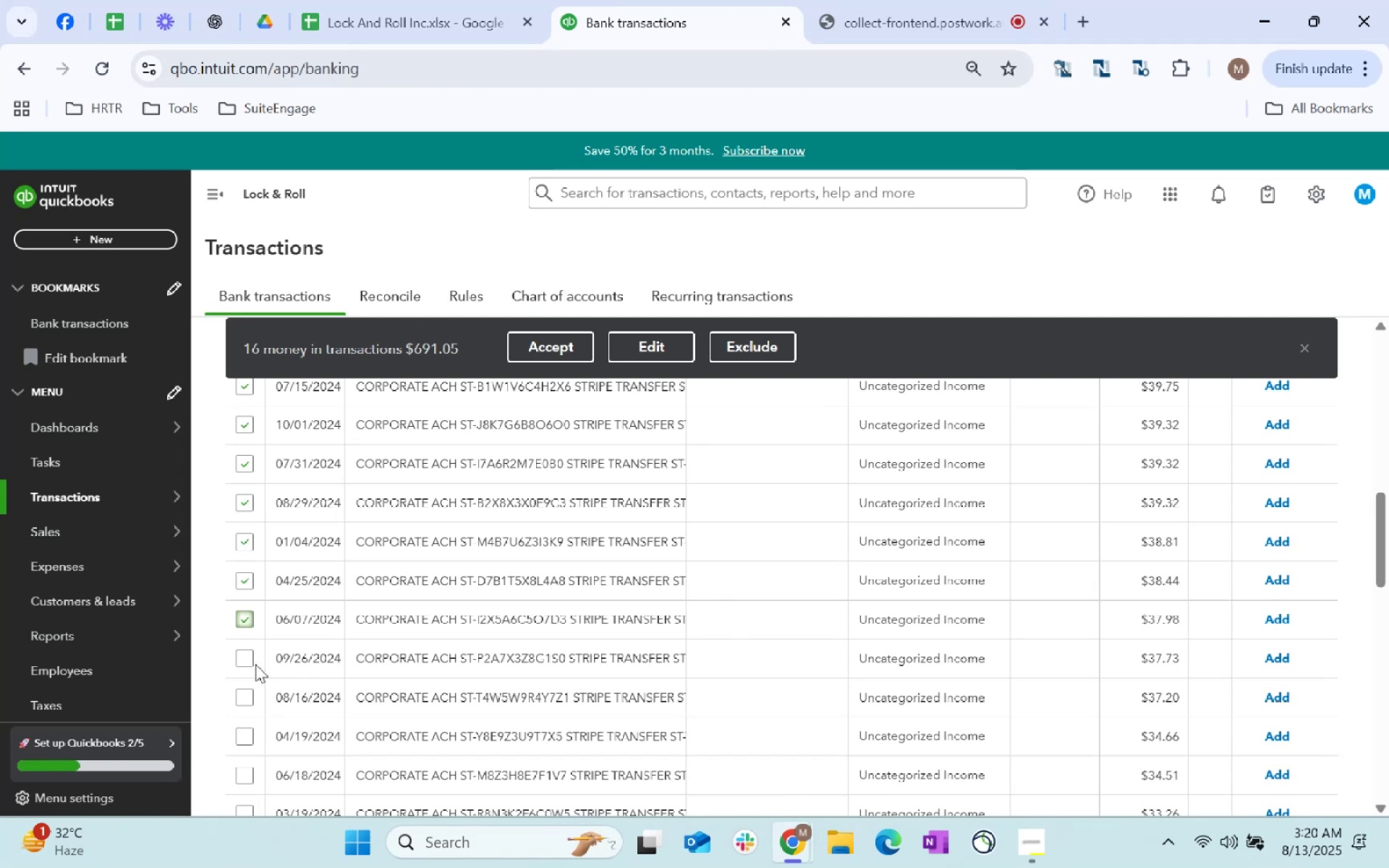 
left_click([247, 664])
 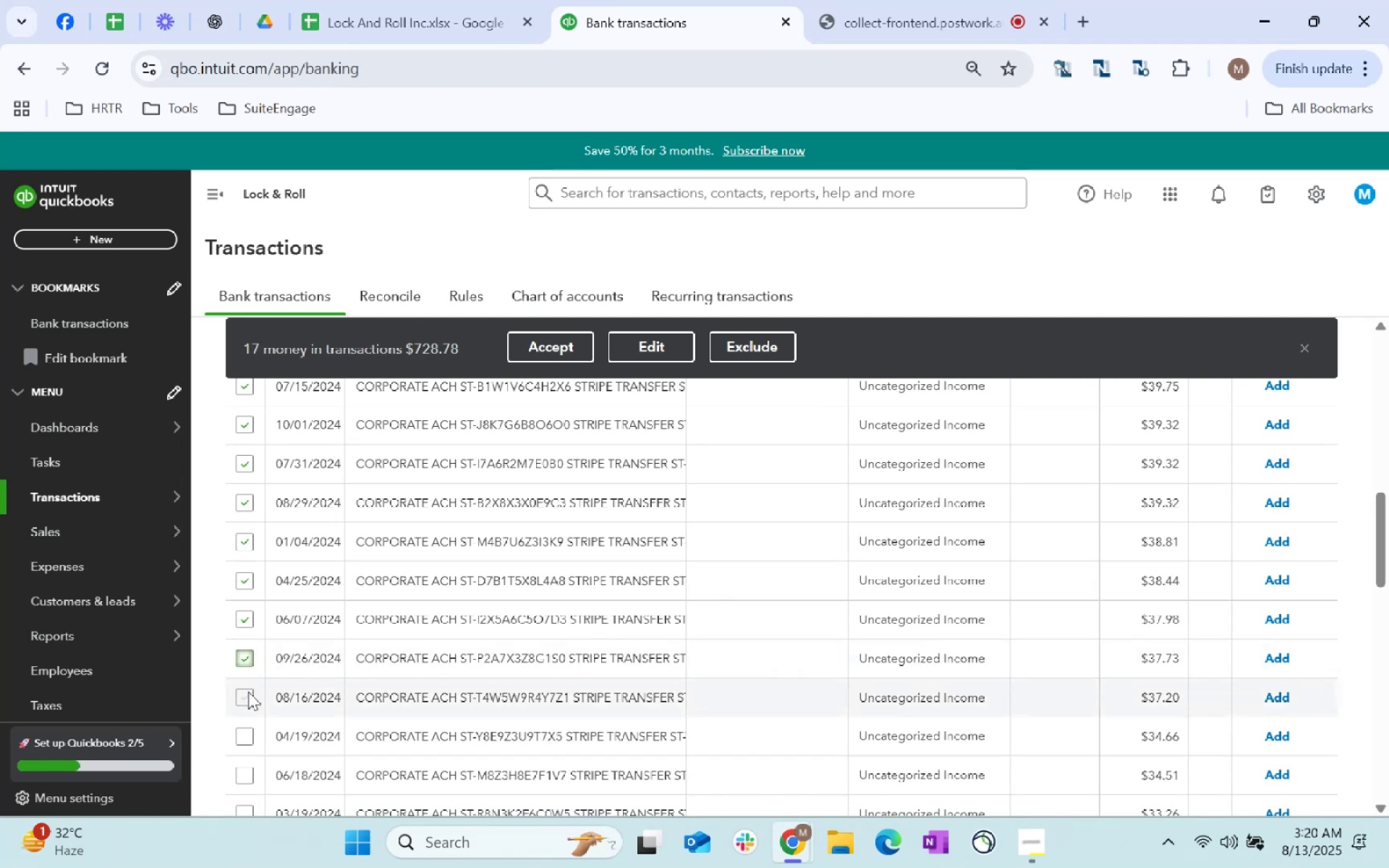 
double_click([248, 692])
 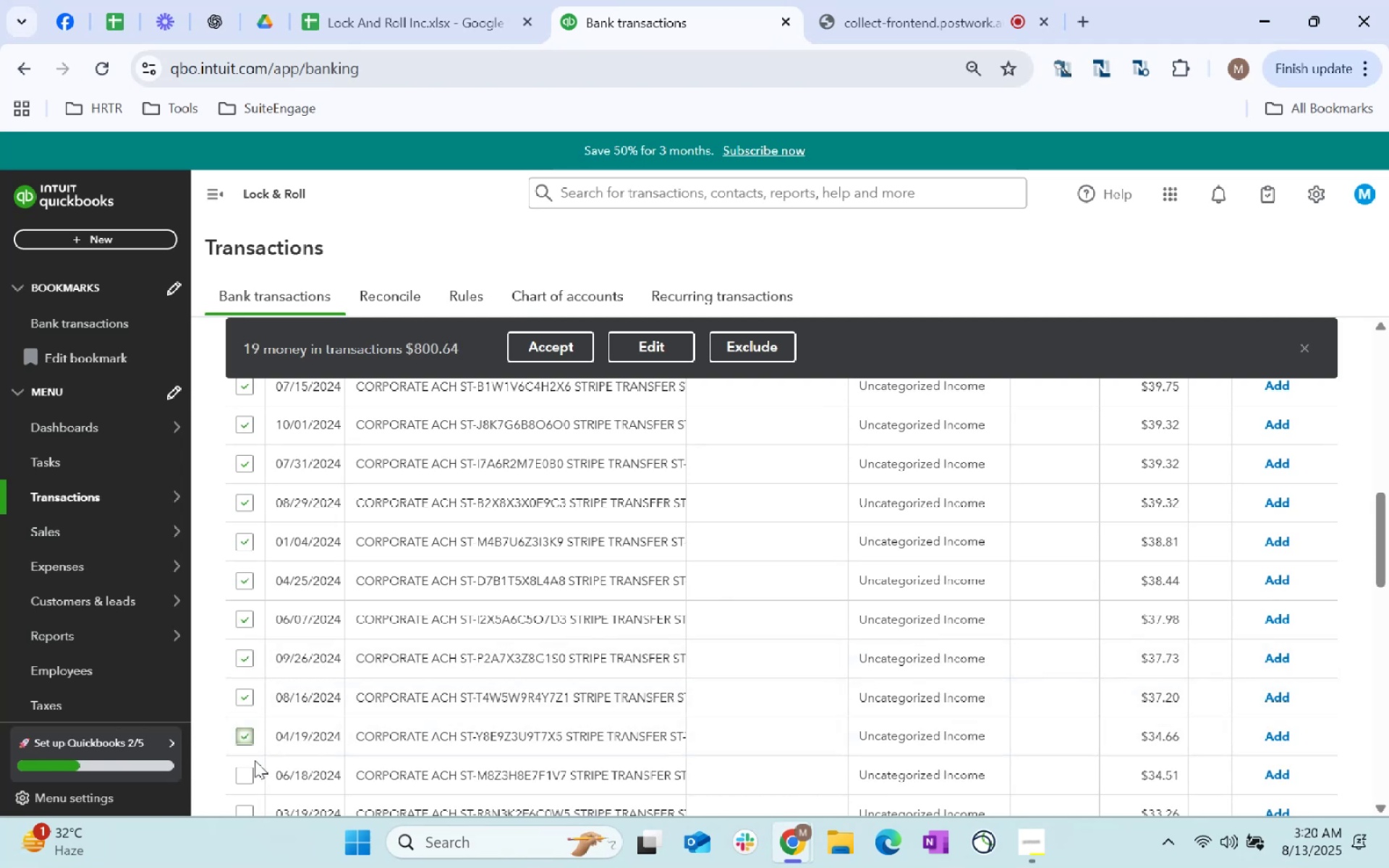 
scroll: coordinate [473, 569], scroll_direction: down, amount: 1.0
 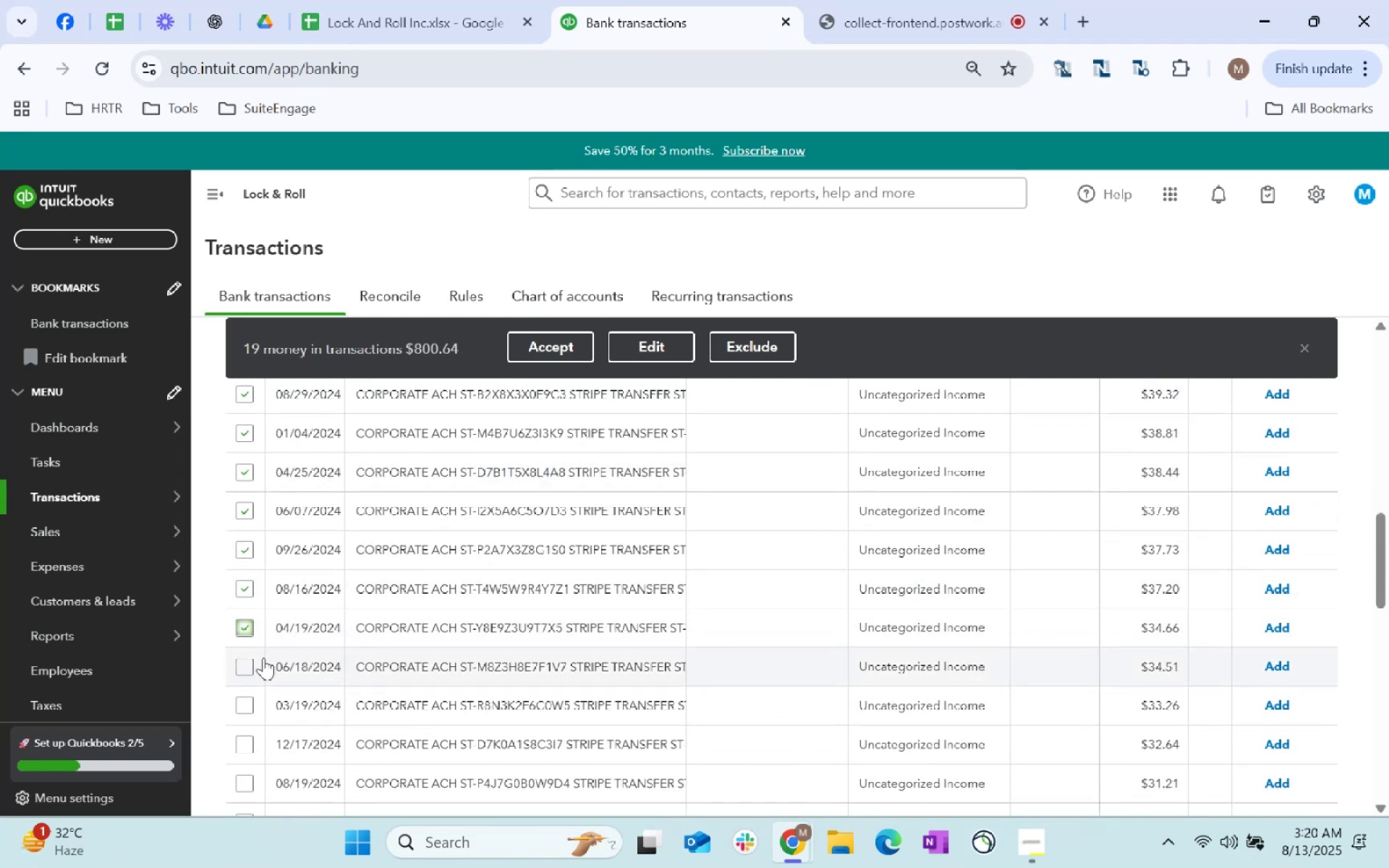 
left_click([248, 668])
 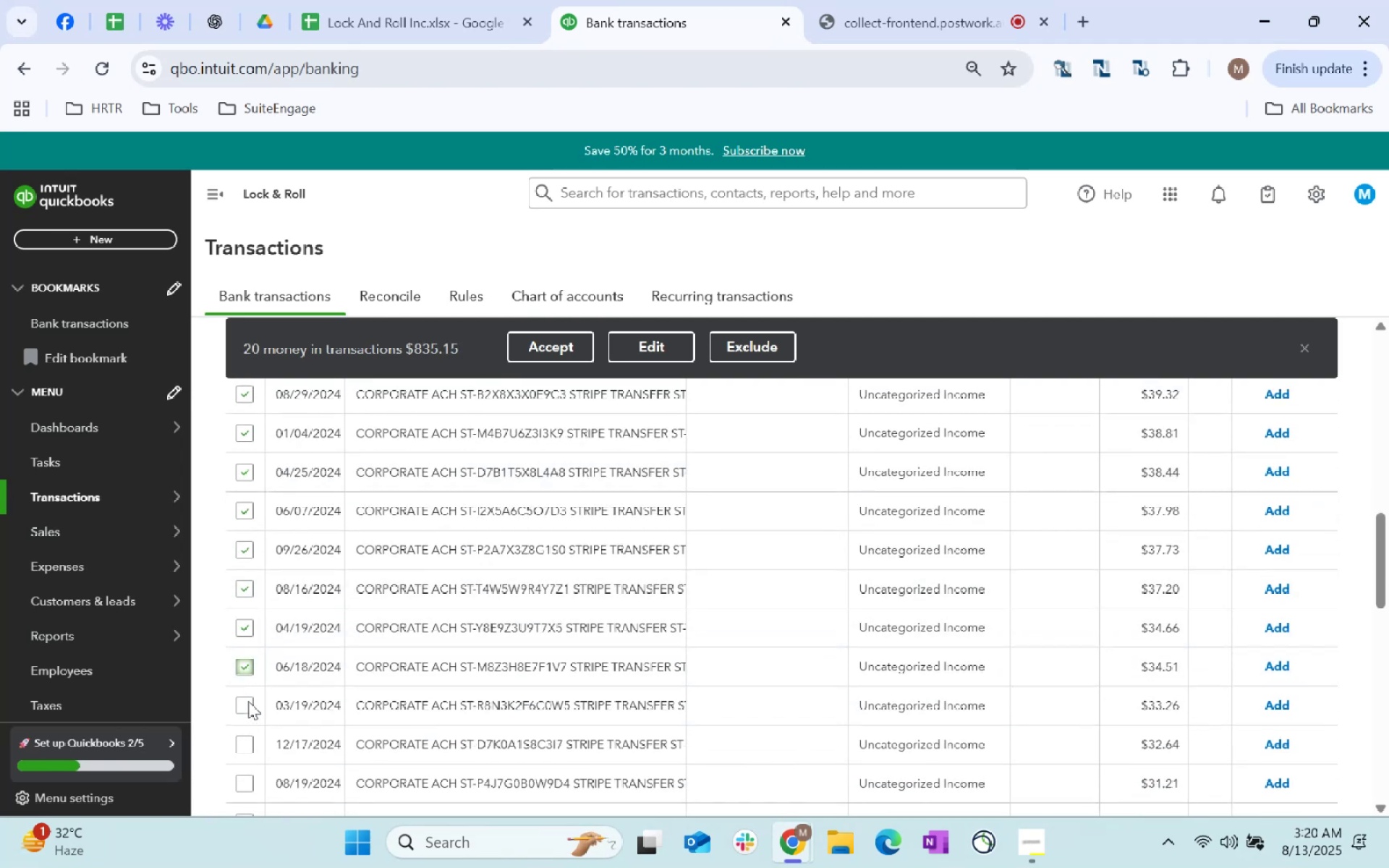 
left_click([247, 710])
 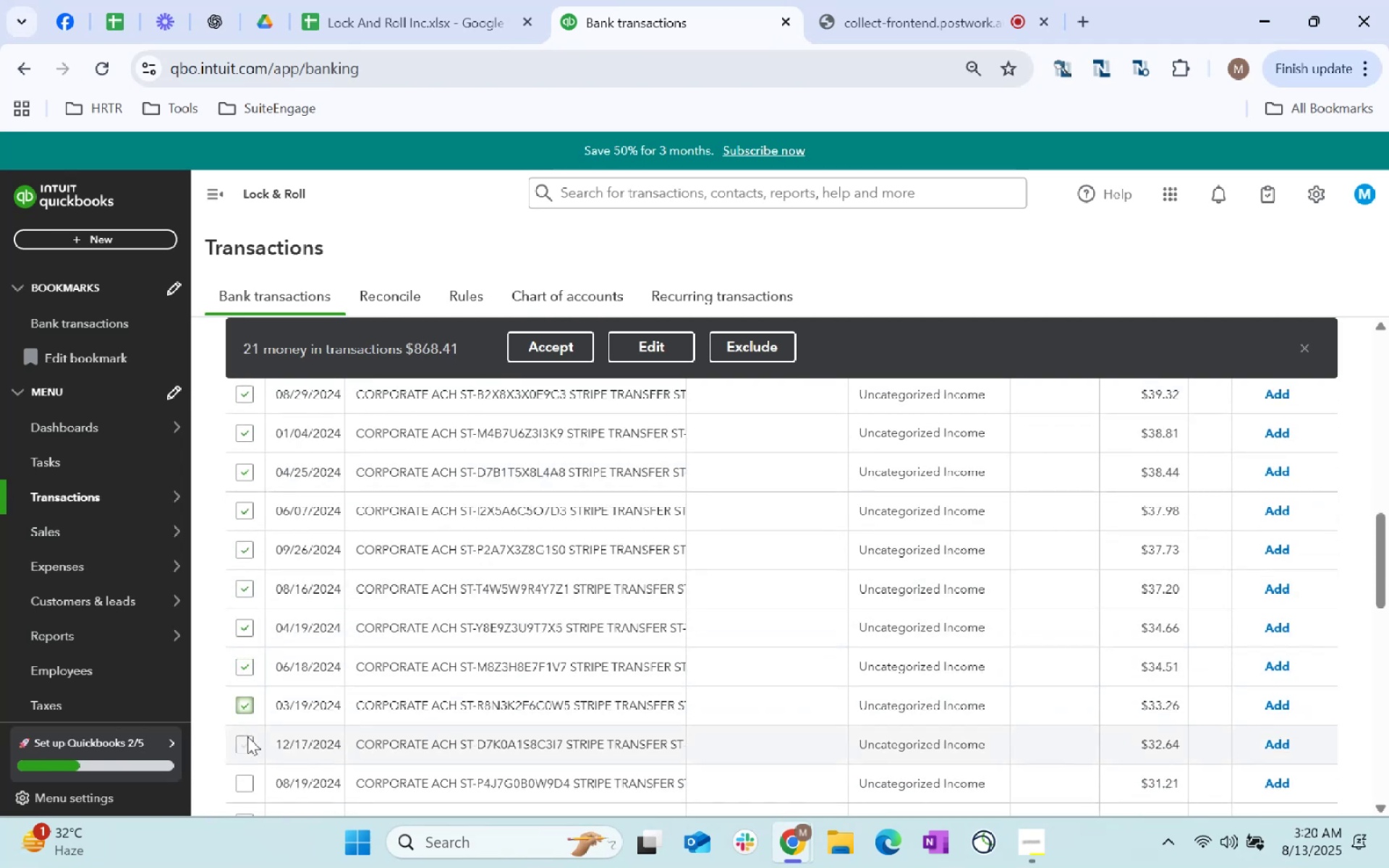 
left_click([247, 741])
 